 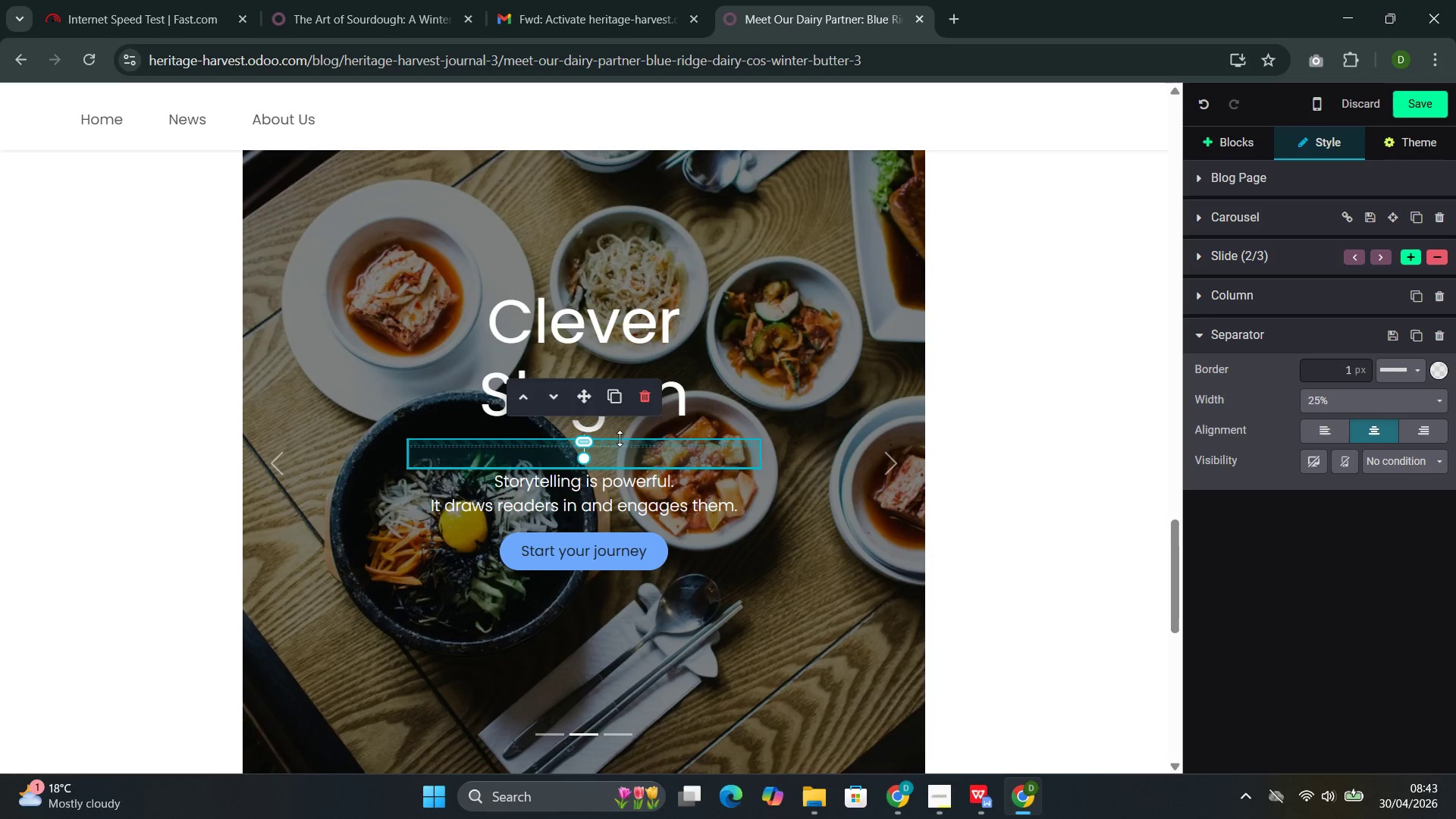 
left_click([650, 397])
 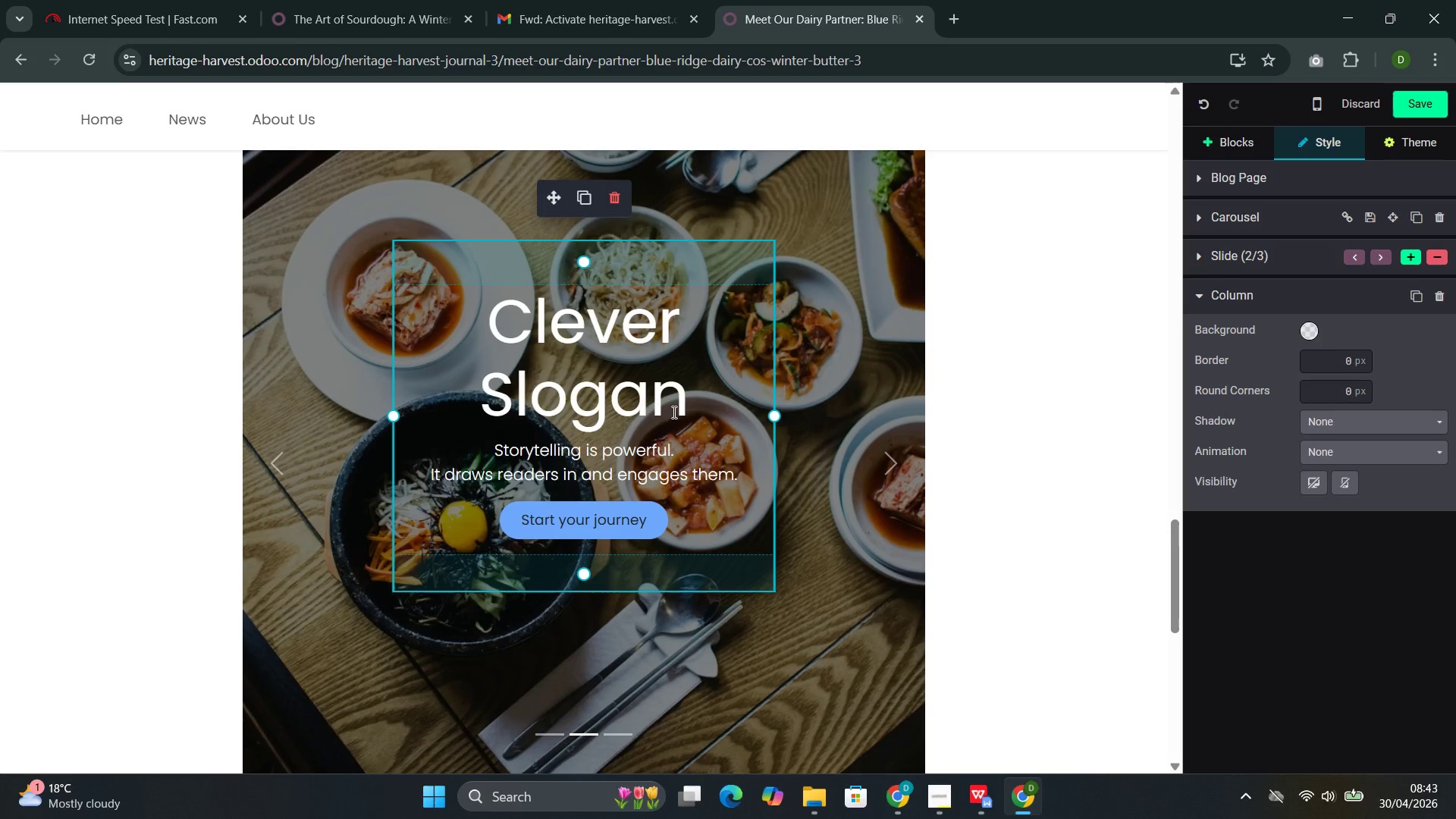 
left_click_drag(start_coordinate=[704, 400], to_coordinate=[479, 307])
 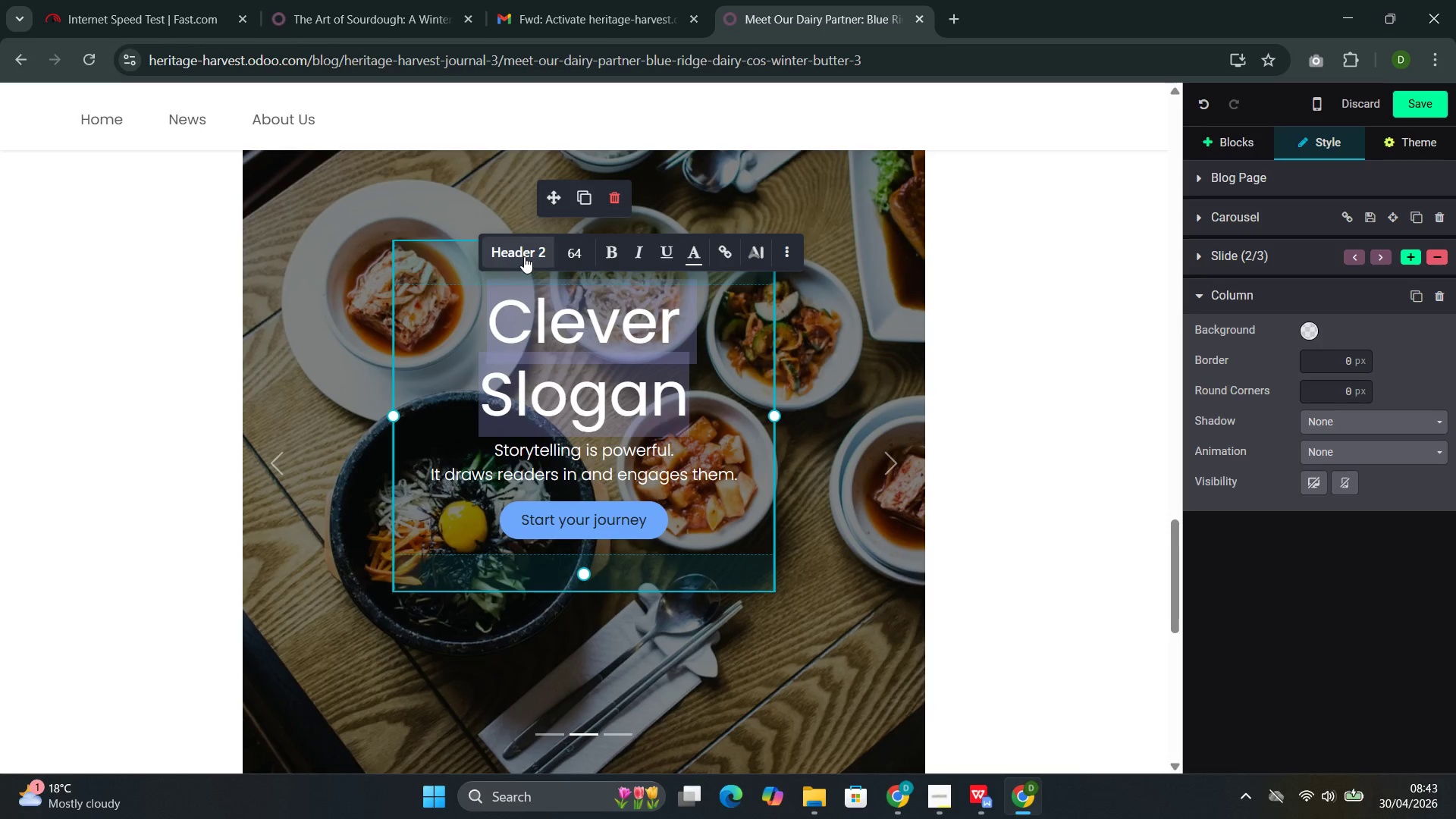 
left_click([524, 256])
 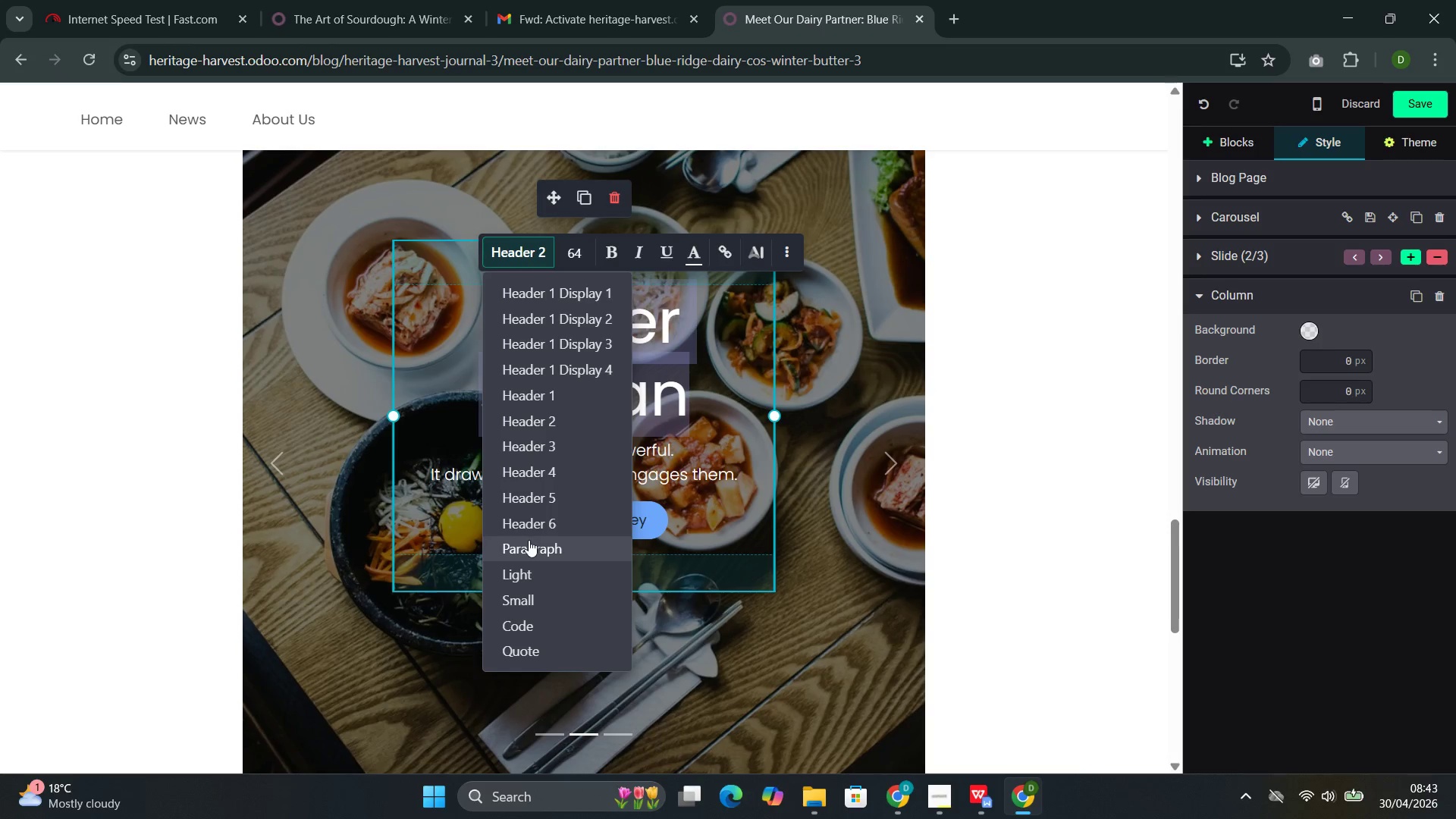 
left_click([522, 551])
 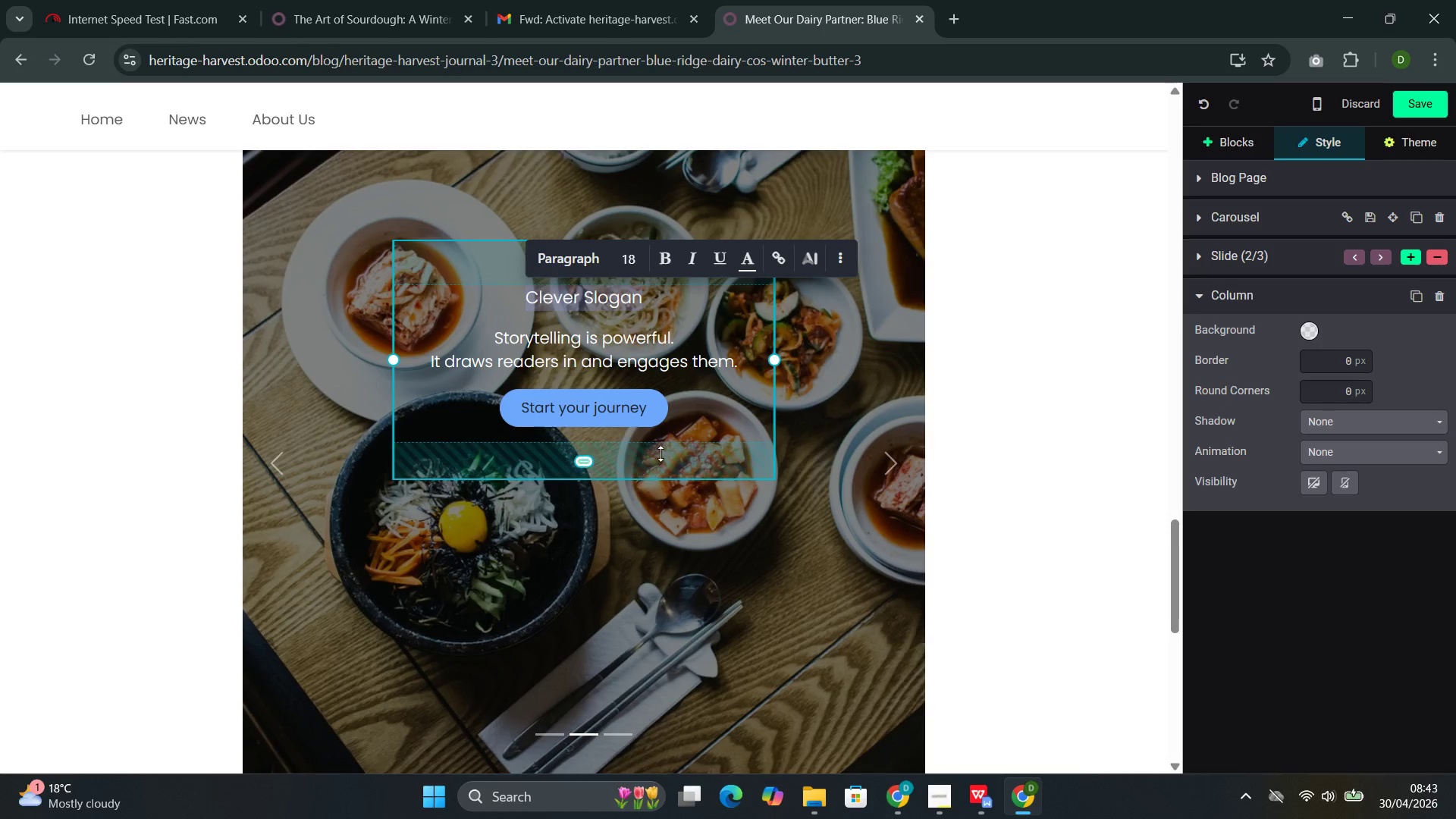 
left_click_drag(start_coordinate=[679, 422], to_coordinate=[522, 295])
 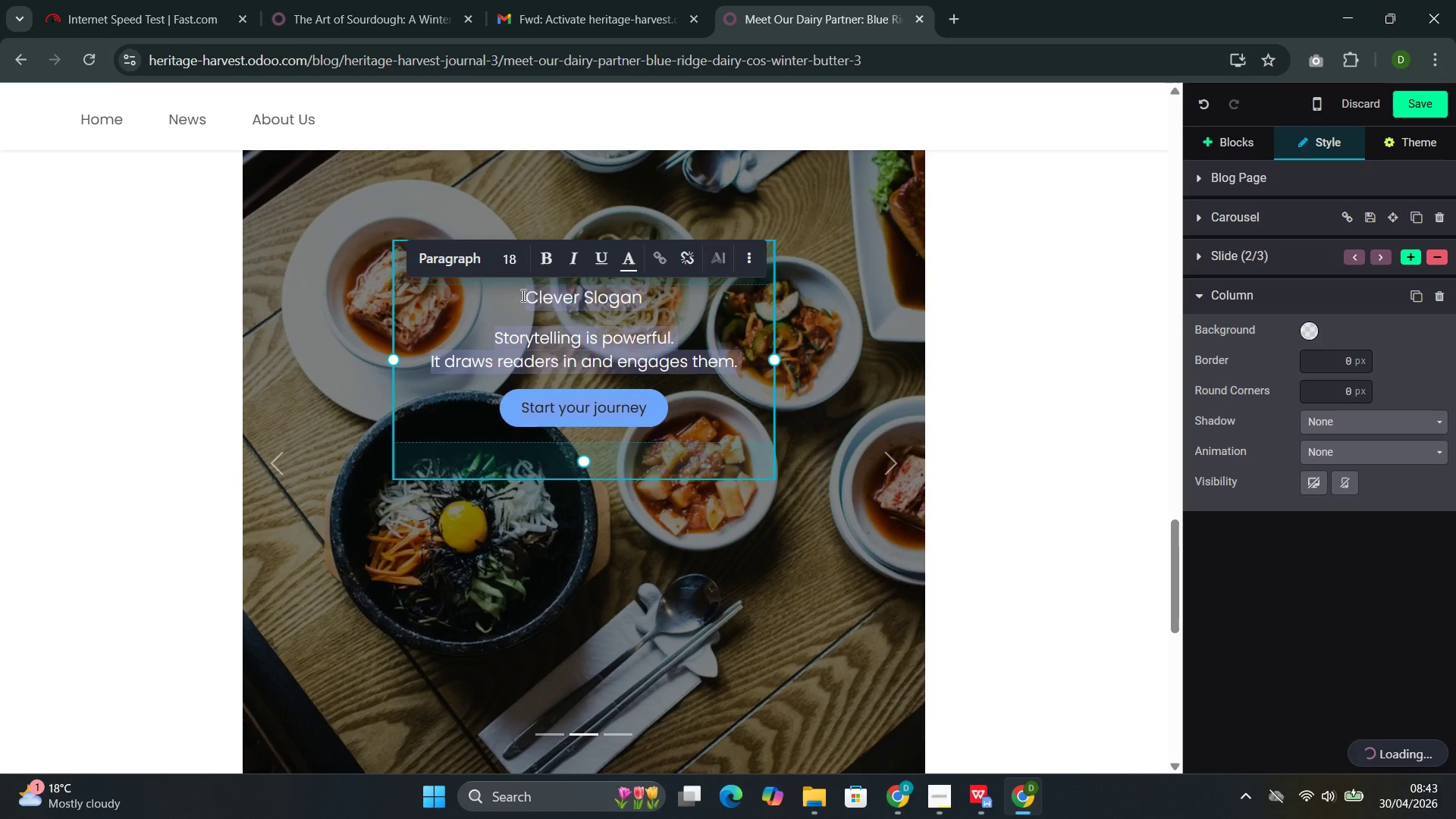 
key(Backspace)
 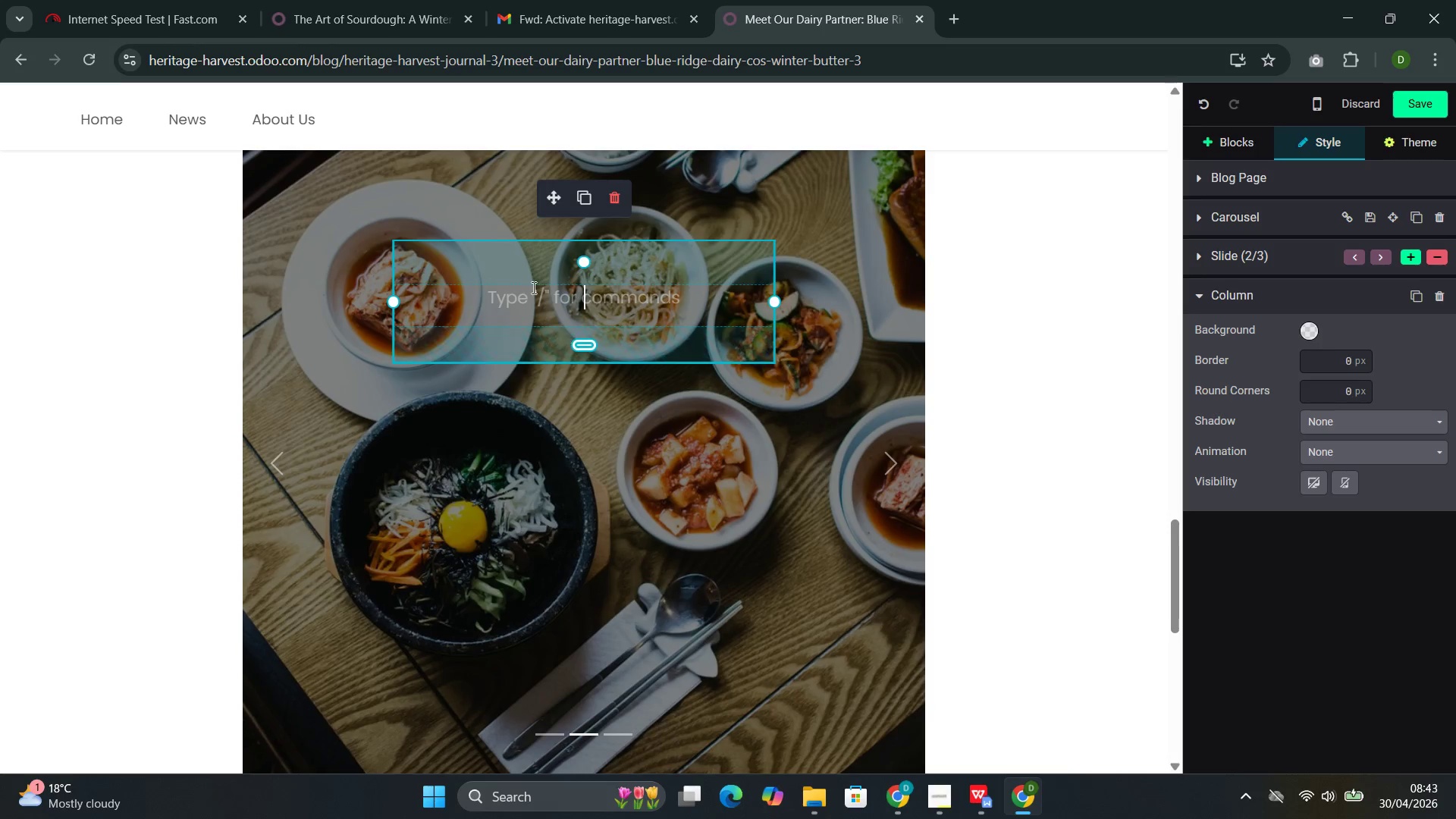 
left_click_drag(start_coordinate=[397, 293], to_coordinate=[289, 293])
 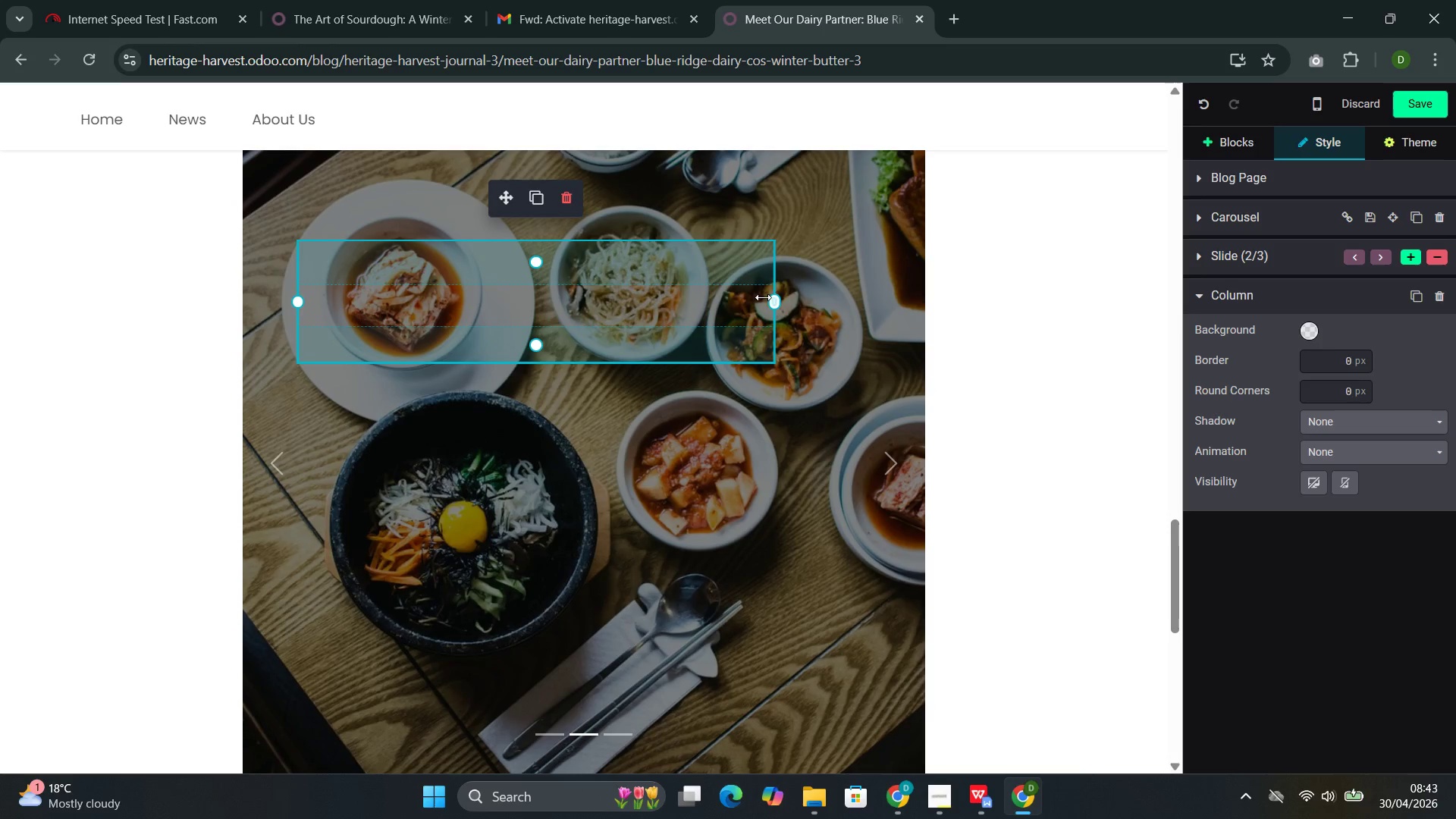 
left_click_drag(start_coordinate=[768, 297], to_coordinate=[877, 307])
 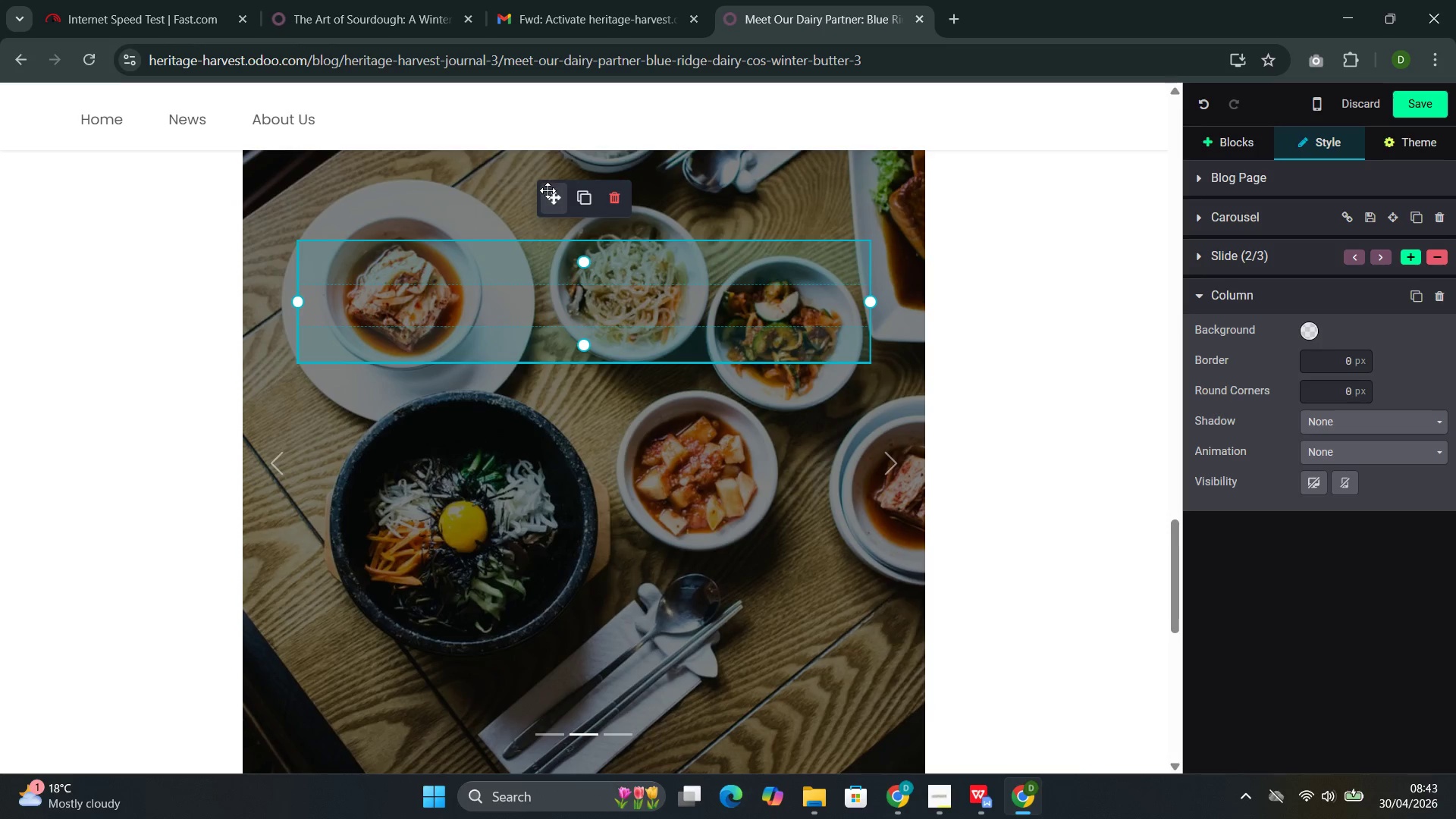 
left_click_drag(start_coordinate=[549, 187], to_coordinate=[524, 388])
 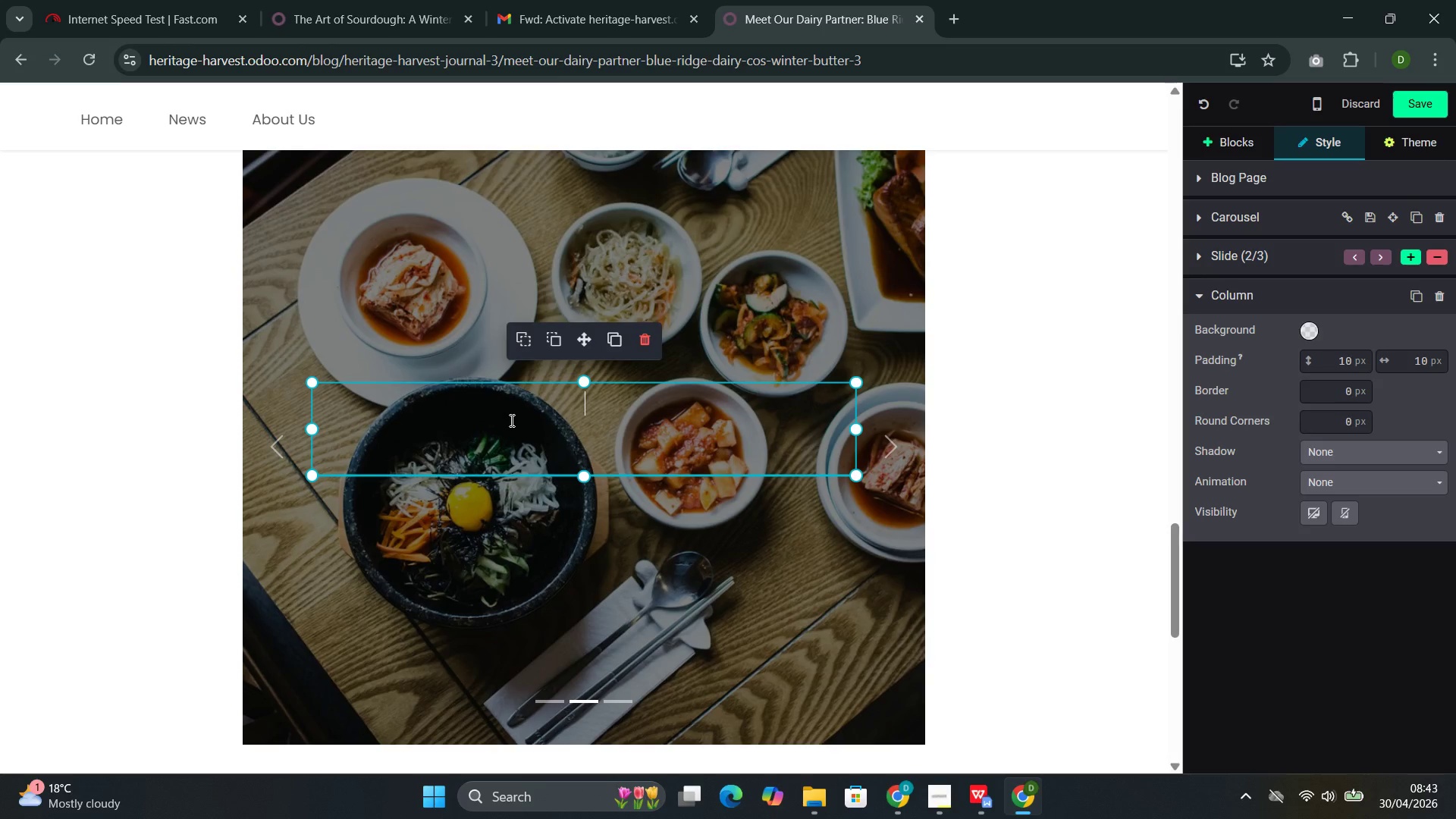 
double_click([510, 420])
 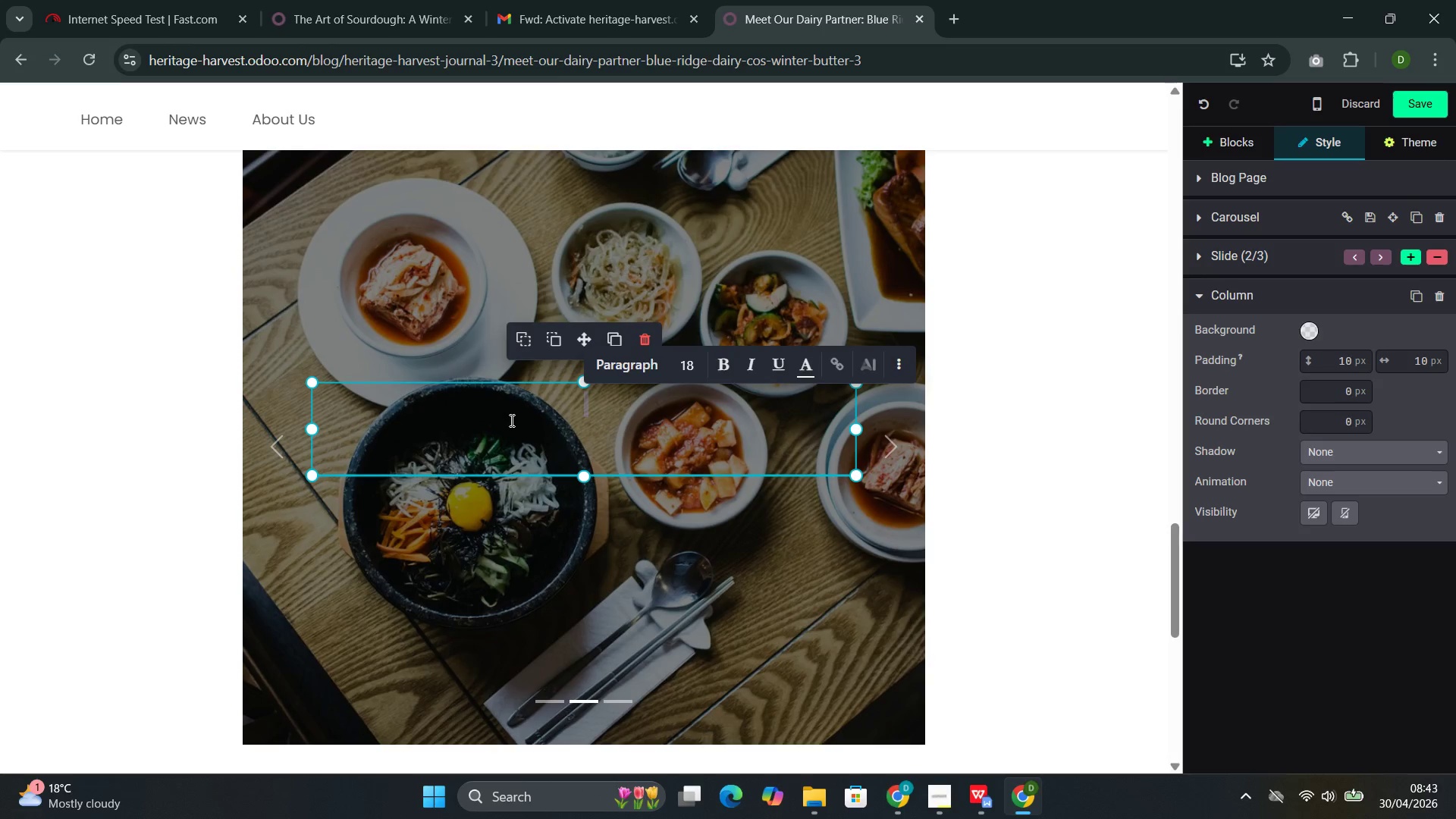 
triple_click([510, 420])
 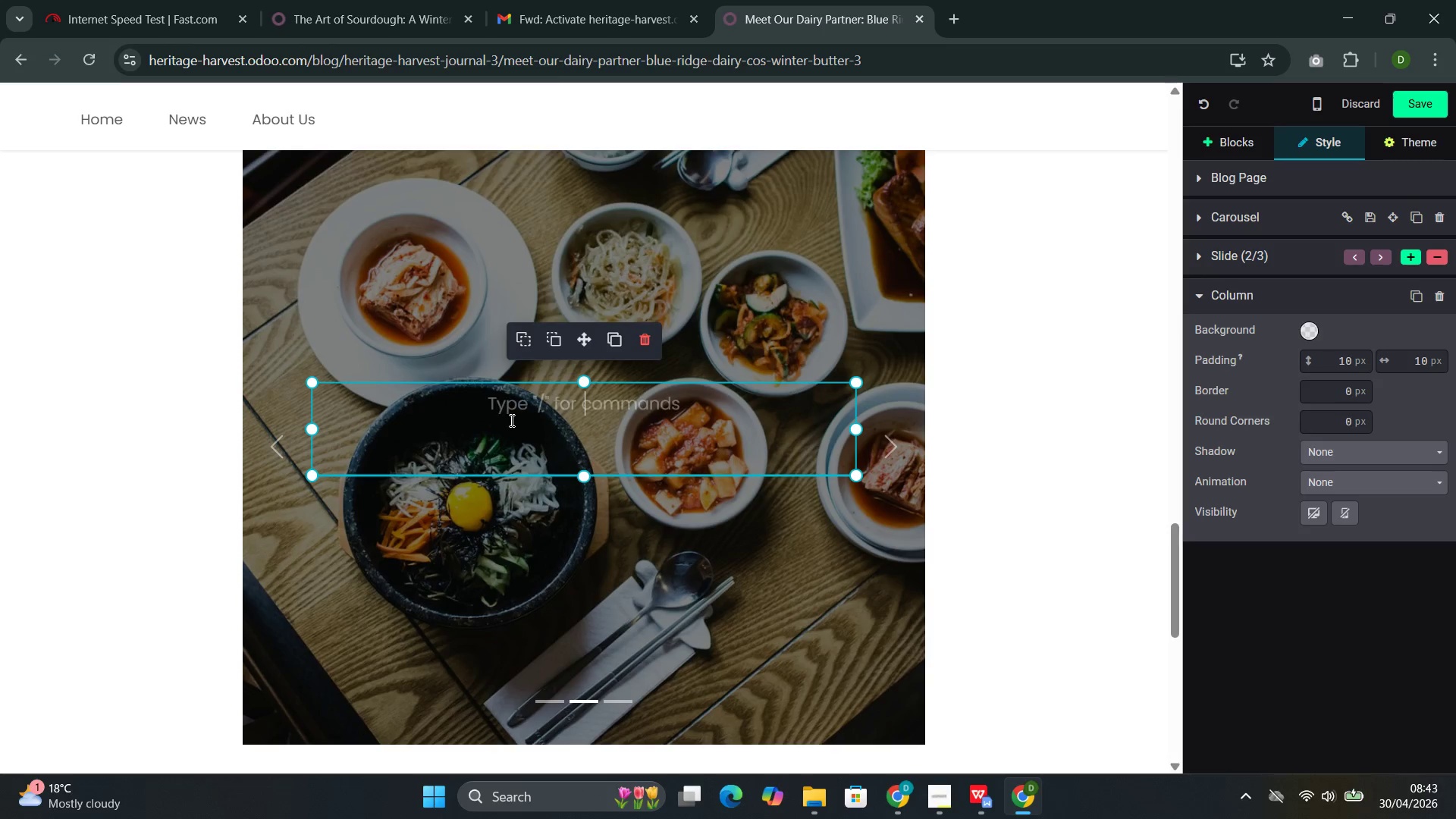 
triple_click([510, 420])
 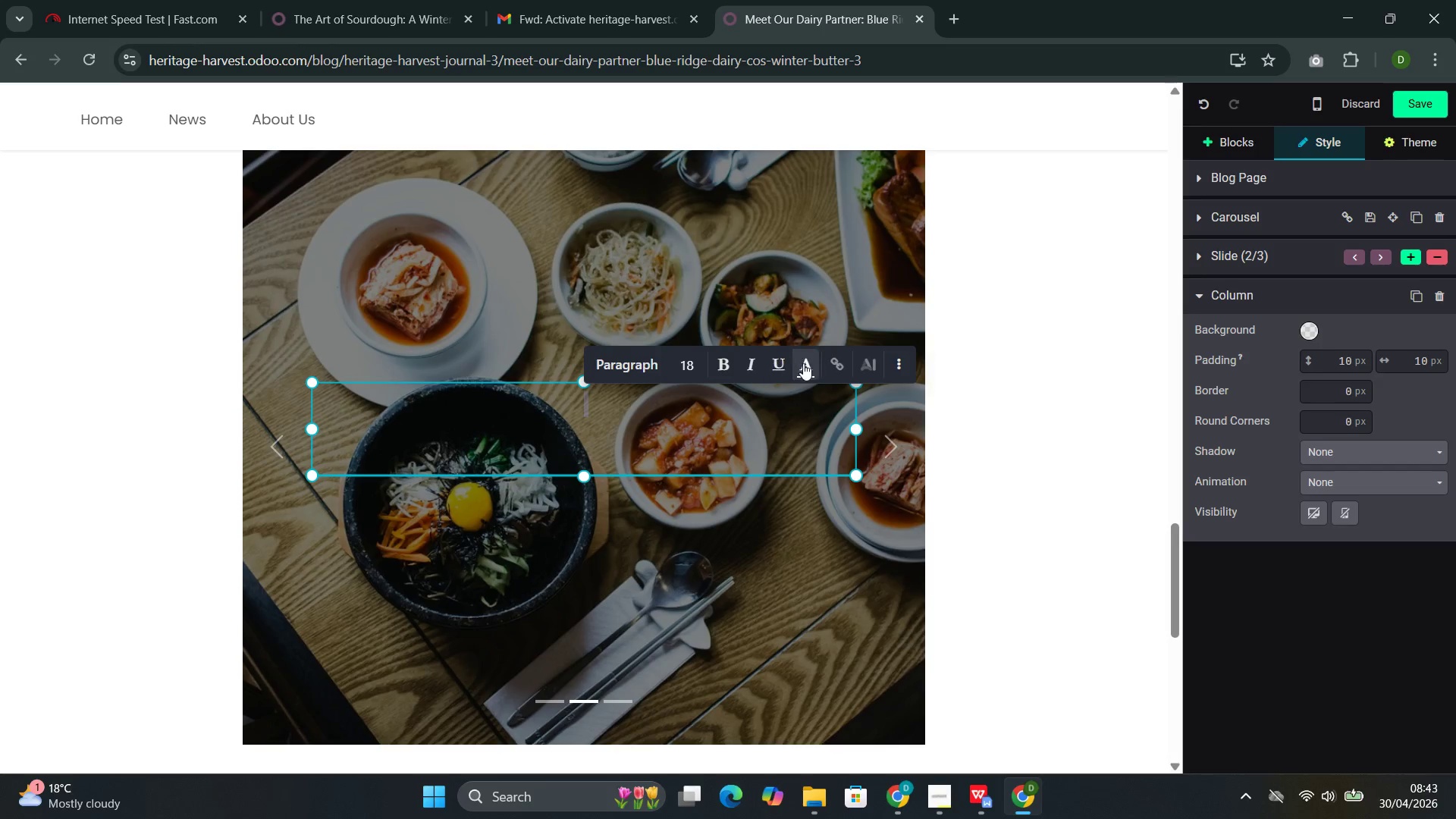 
left_click([906, 366])
 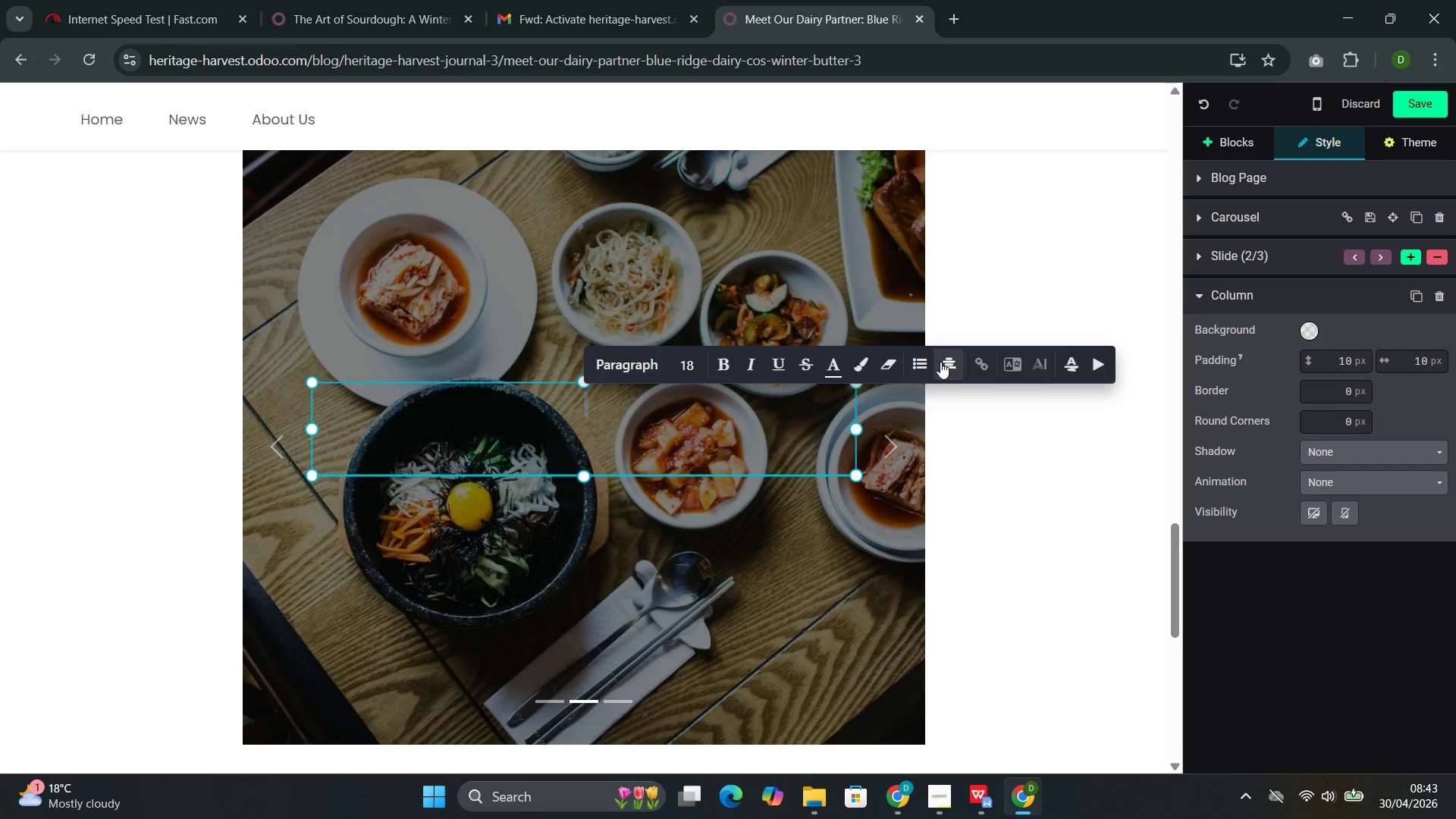 
left_click([943, 362])
 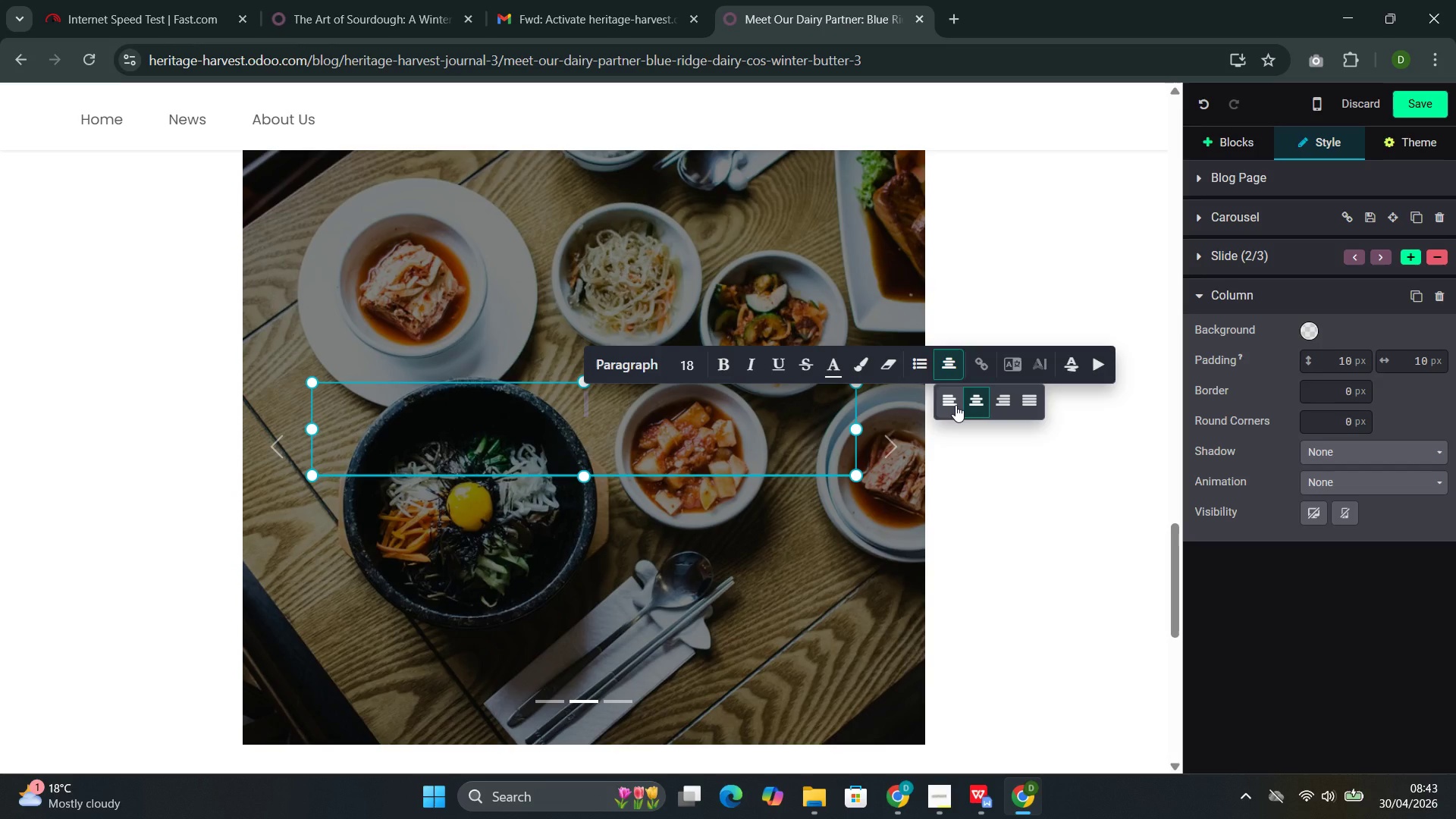 
left_click([956, 405])
 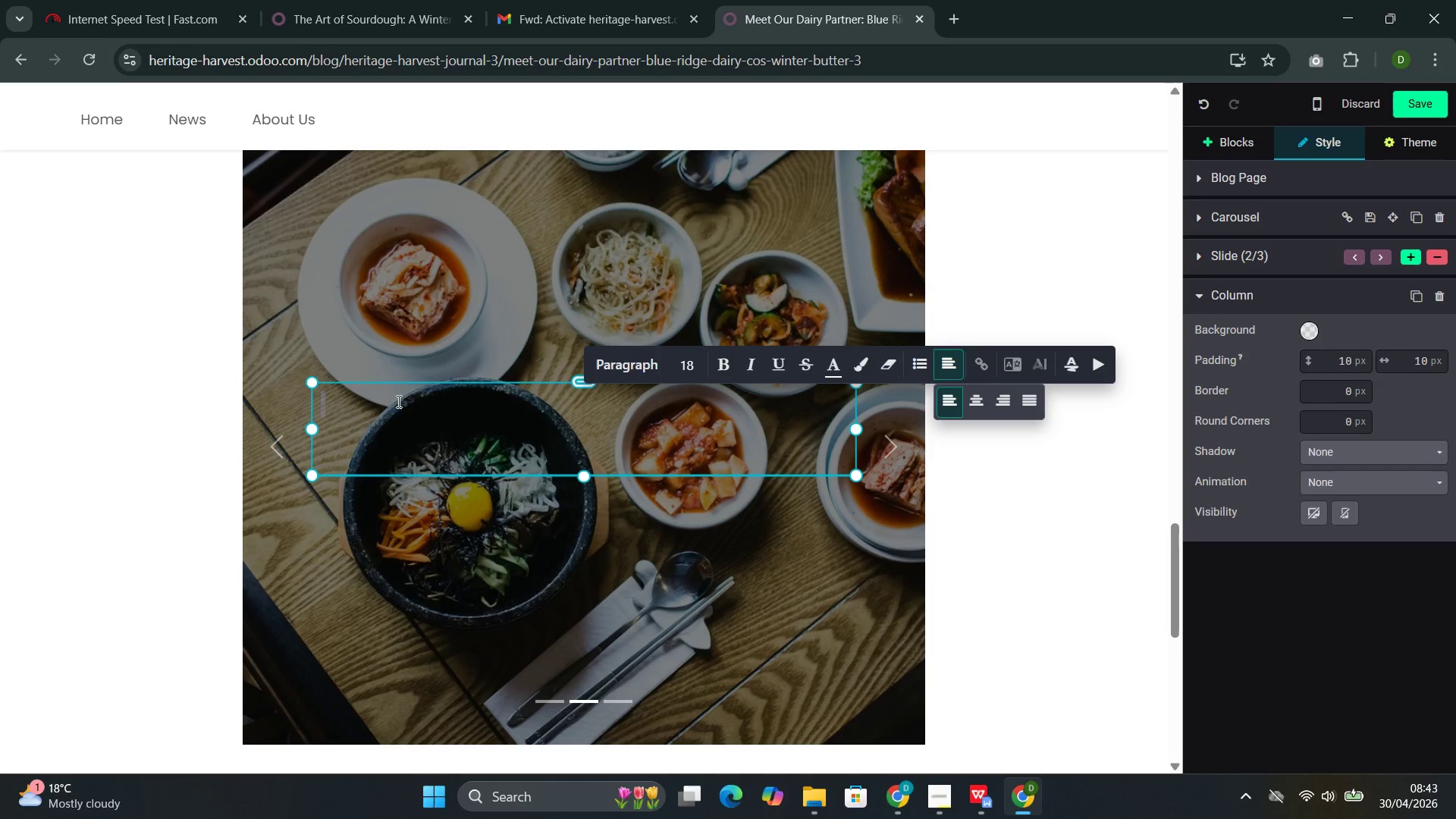 
left_click([388, 401])
 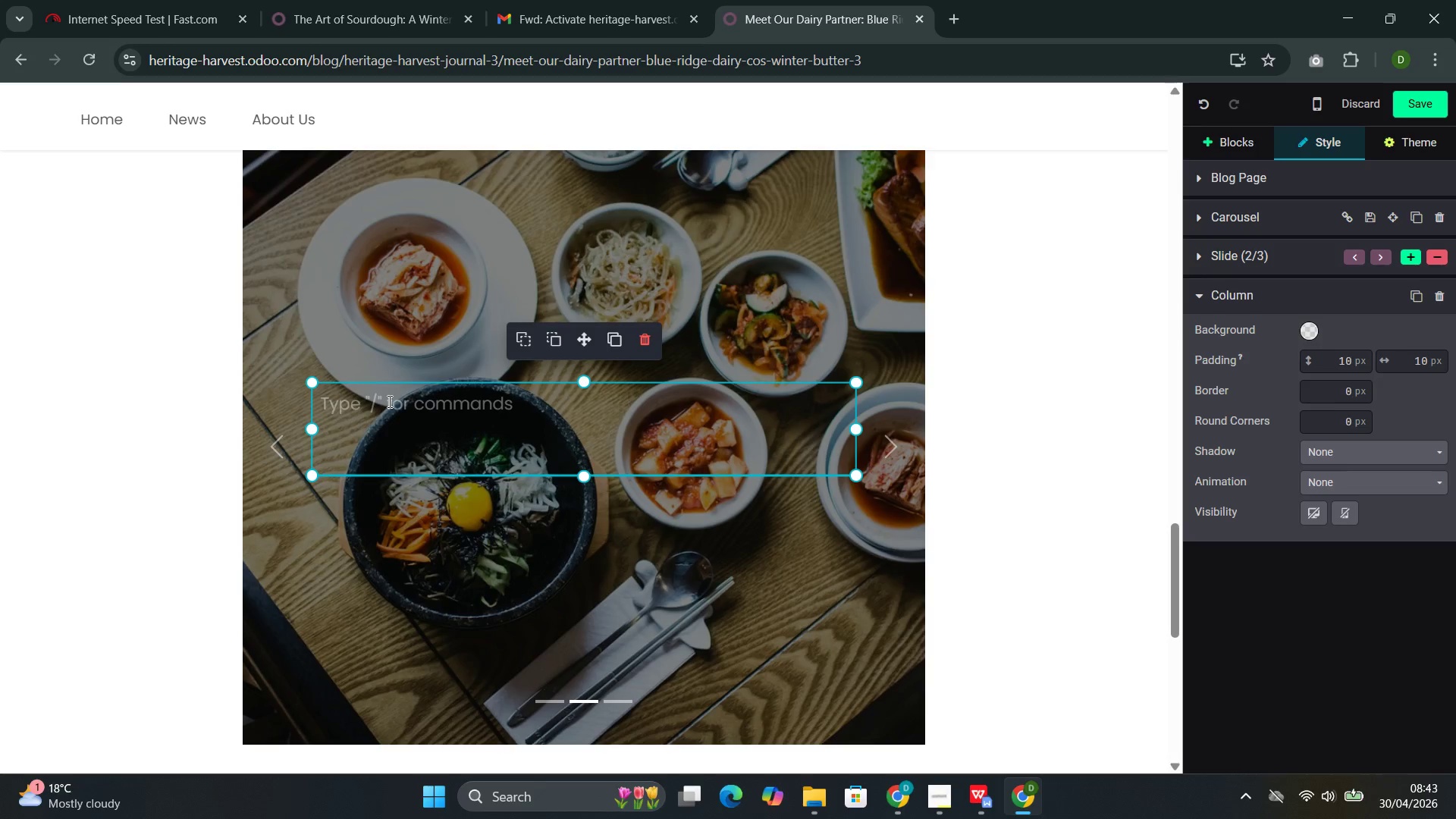 
wait(5.48)
 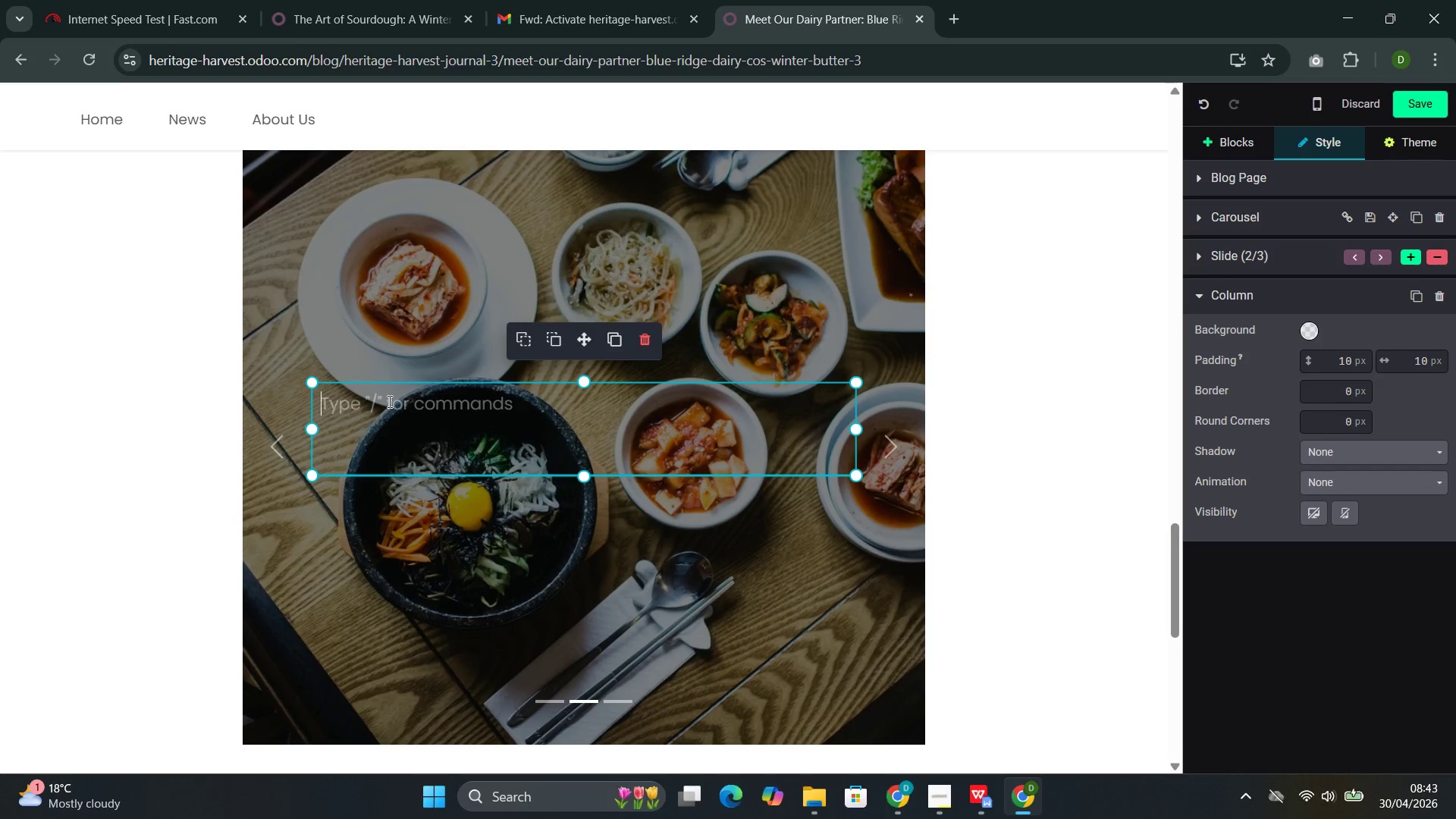 
type(Age Cheddar ())
 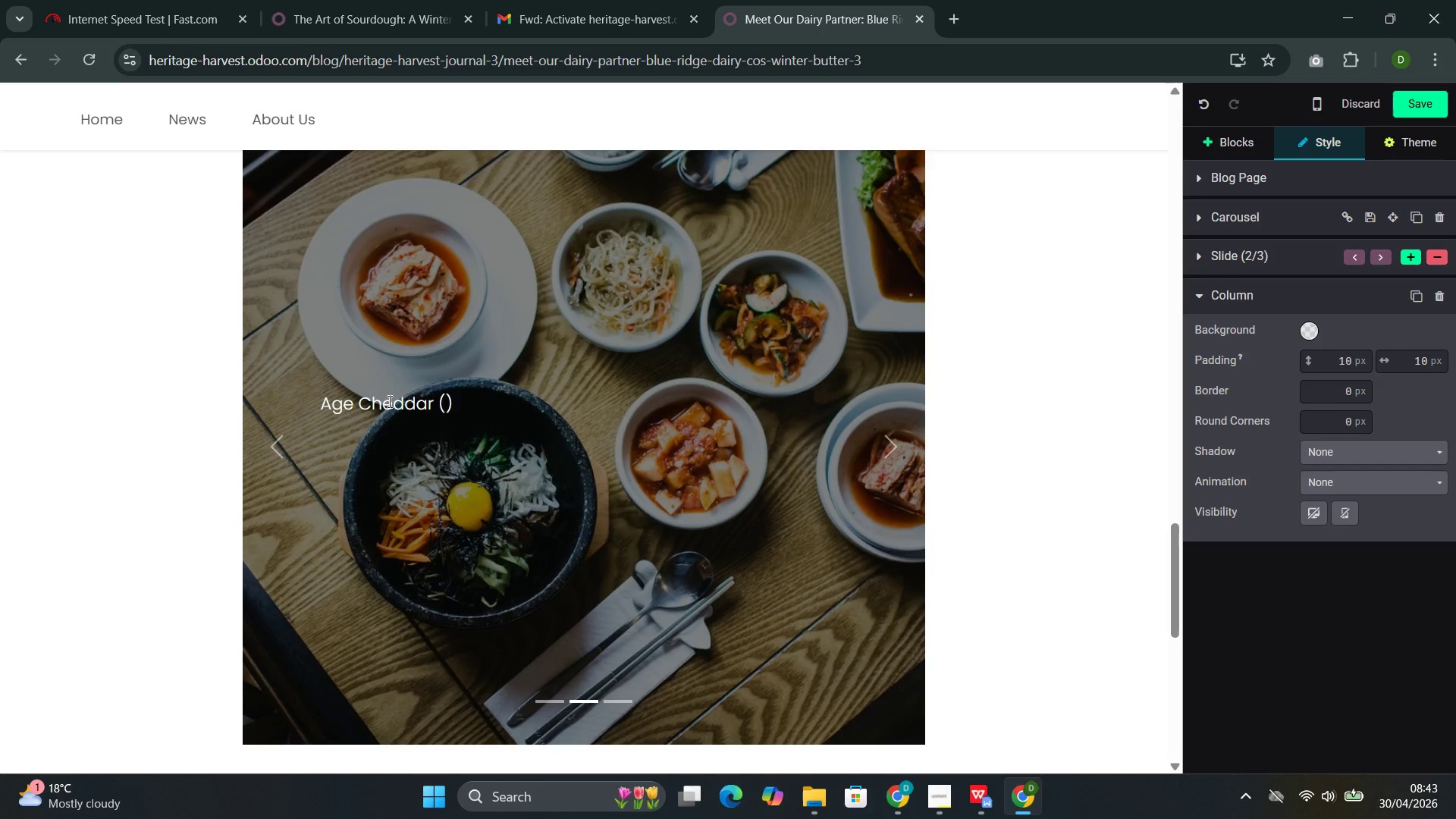 
key(ArrowLeft)
 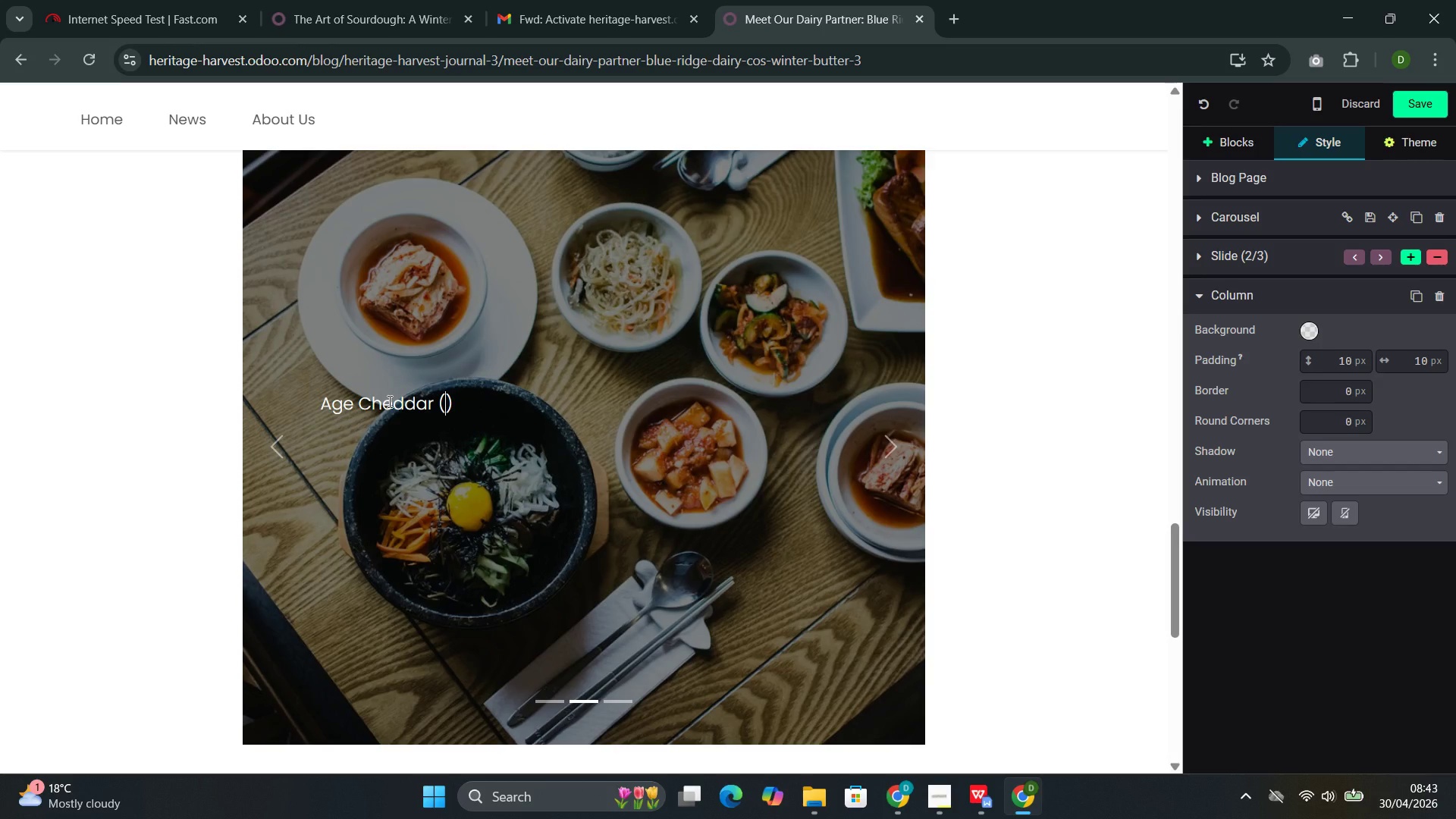 
key(Shift+4)
 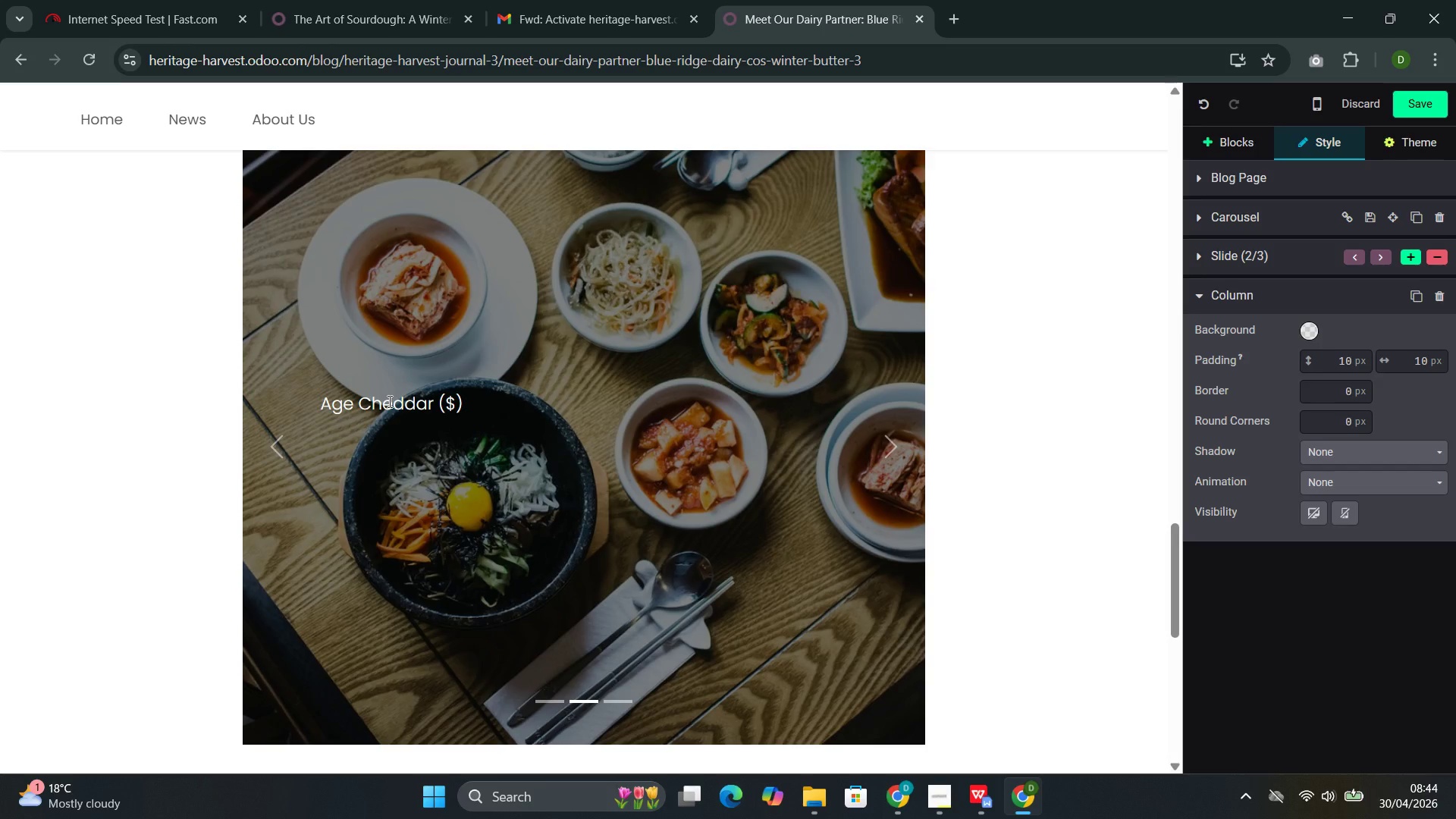 
key(ArrowRight)
 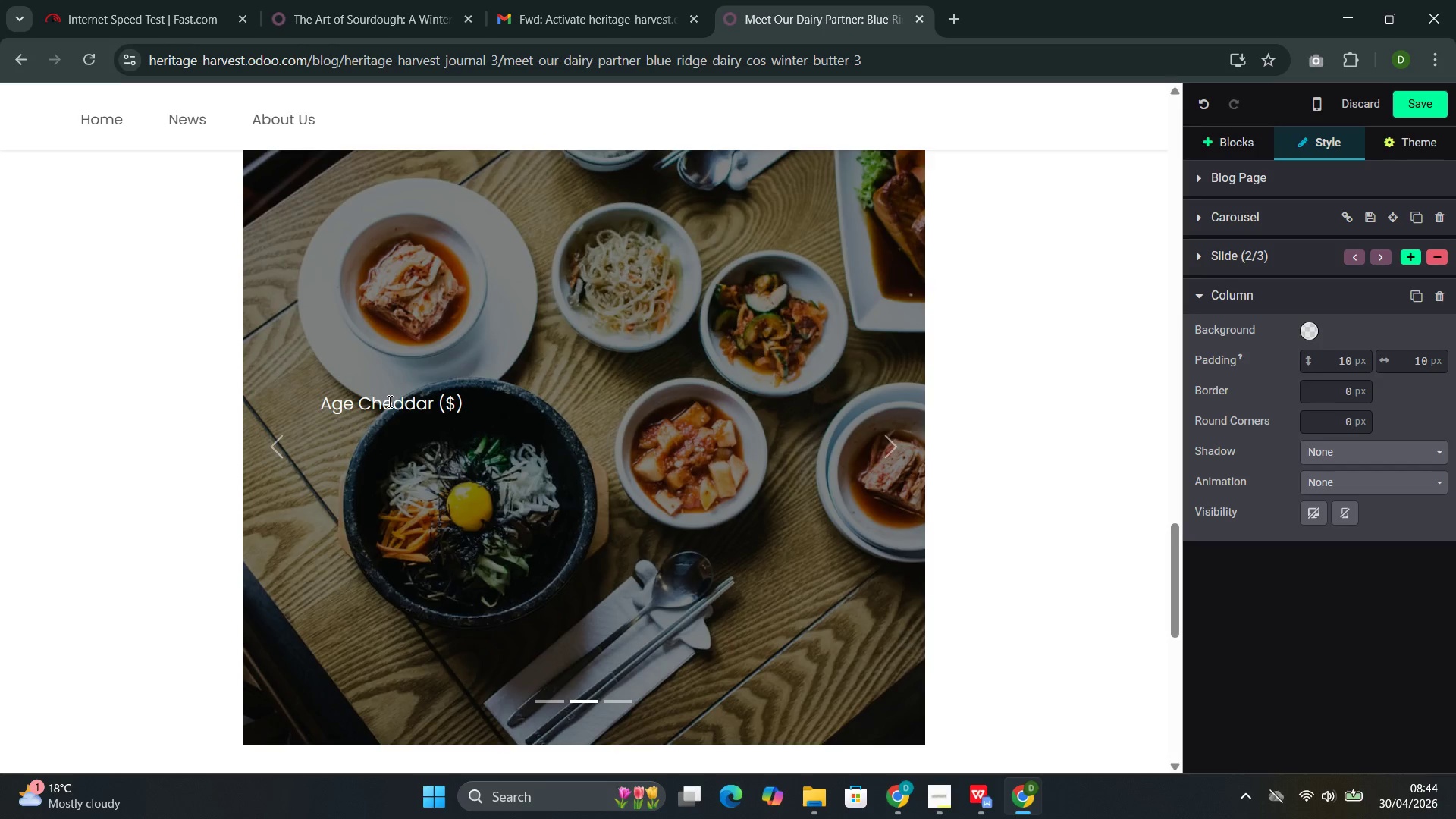 
key(ArrowLeft)
 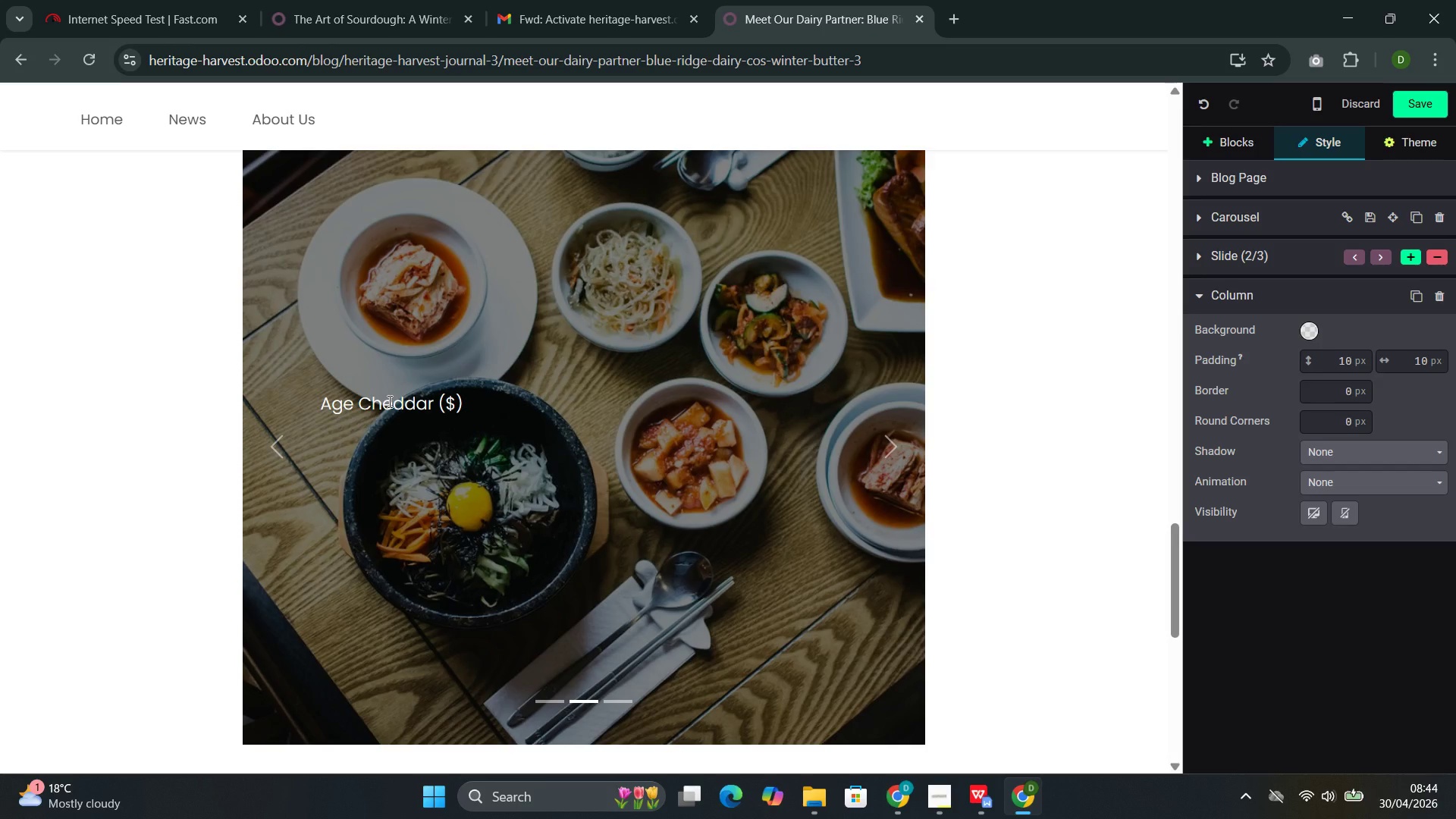 
type(19.75/lb)
 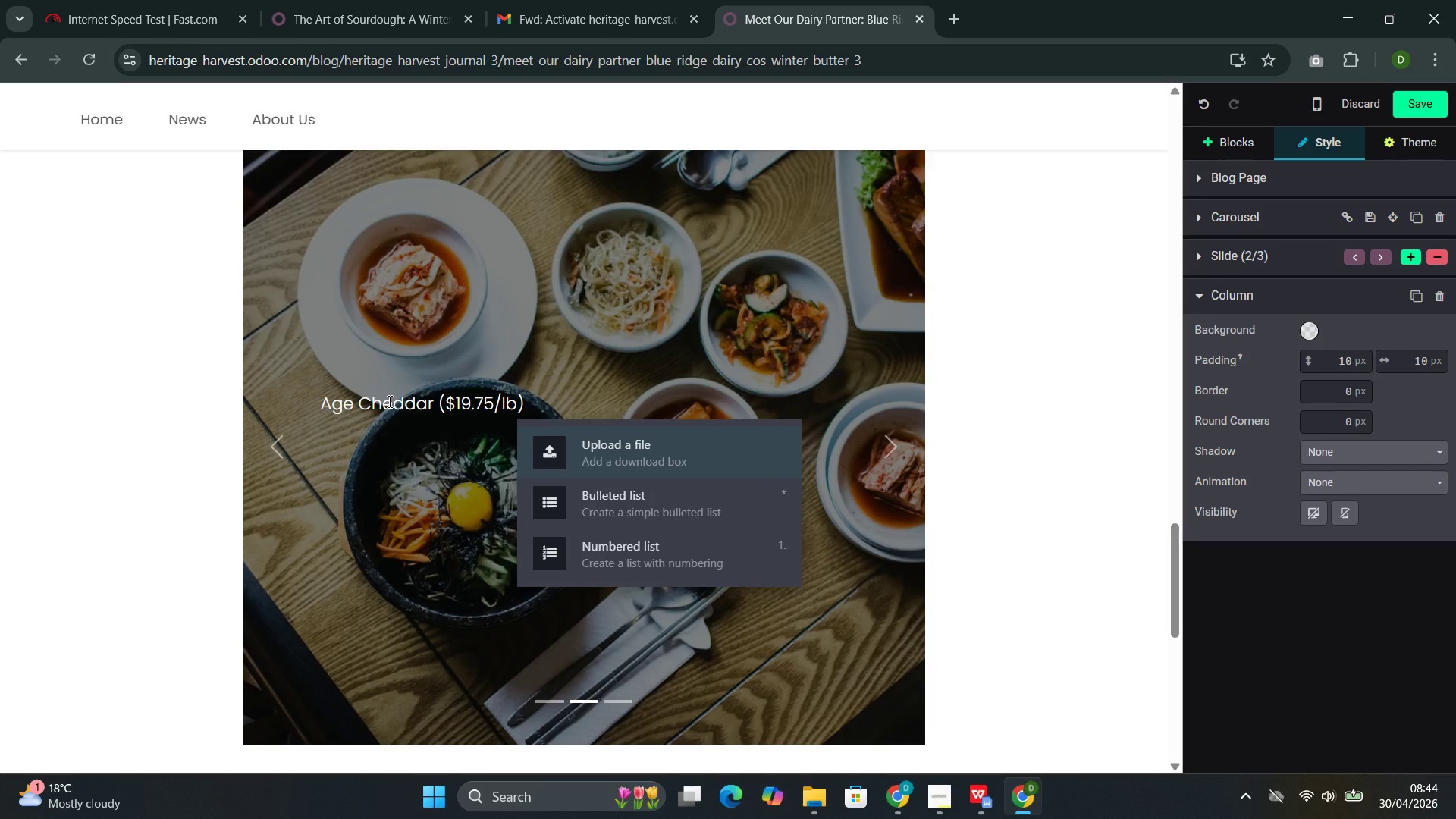 
key(ArrowRight)
 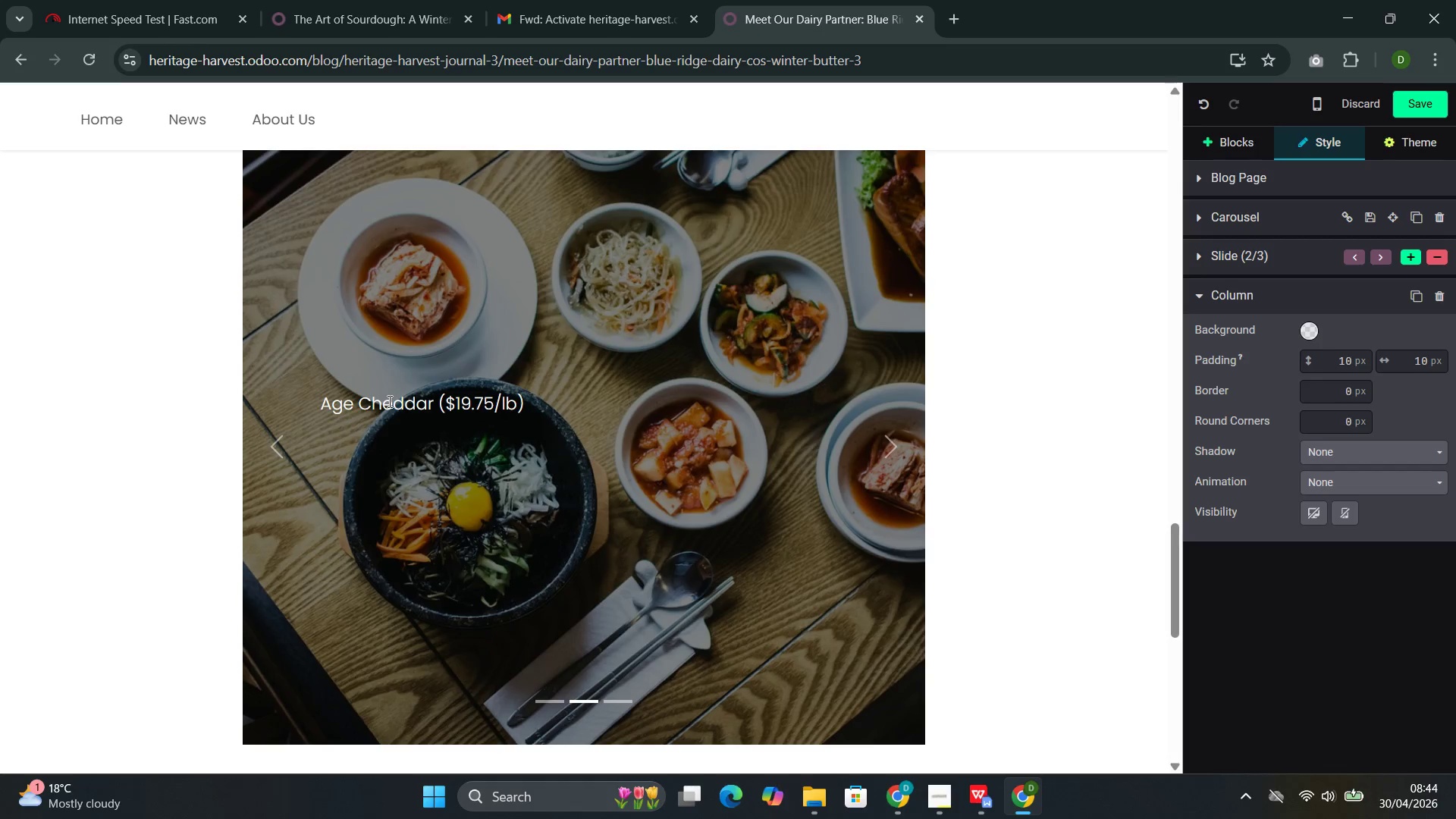 
type(: Sharp and savoryb)
key(Backspace)
type( )
key(Backspace)
type(. this cheddar )
 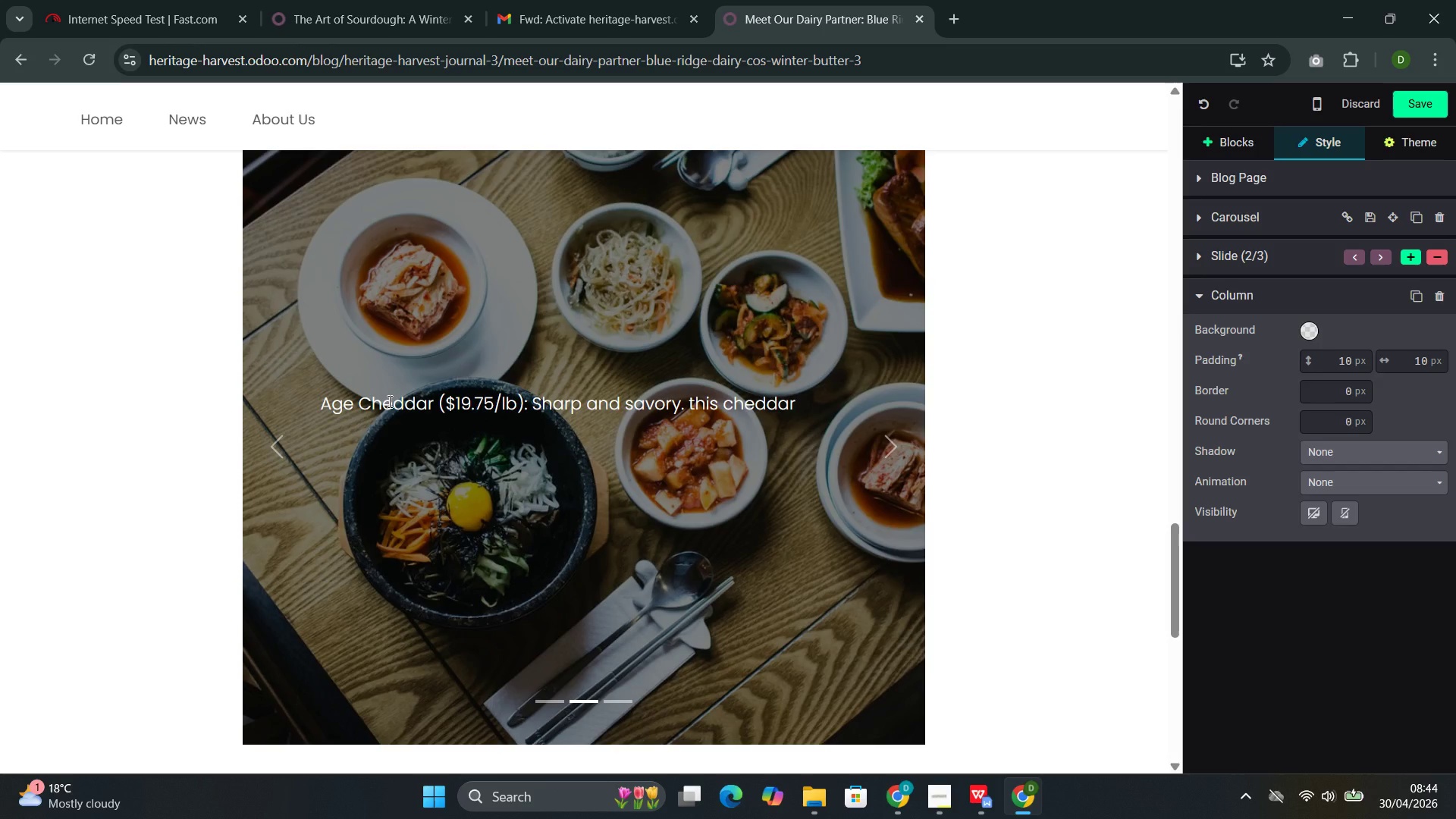 
type(has been aged to develop the crystalline texture and depth)
 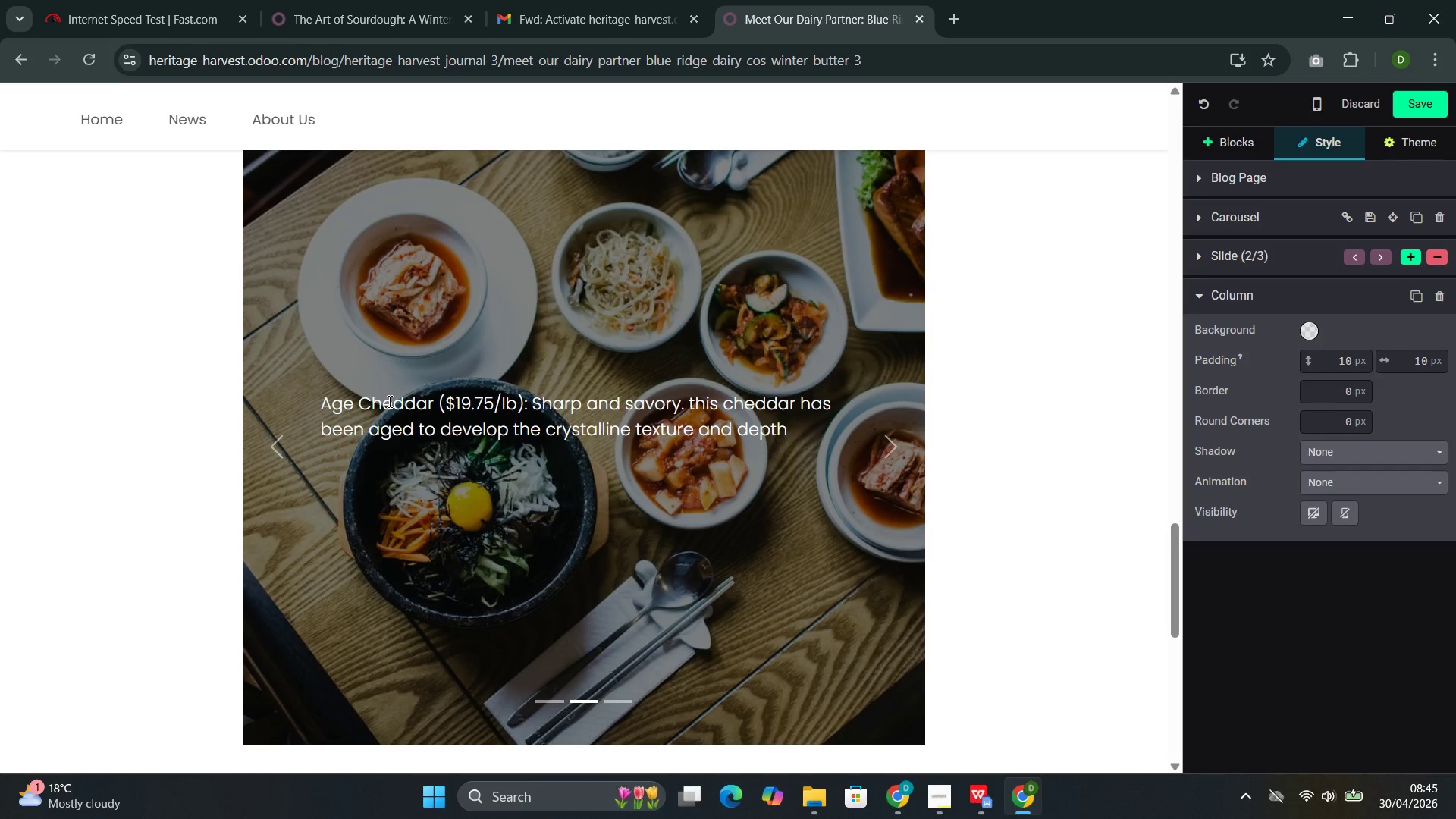 
type( that makes it a standout on our small plates menu.)
 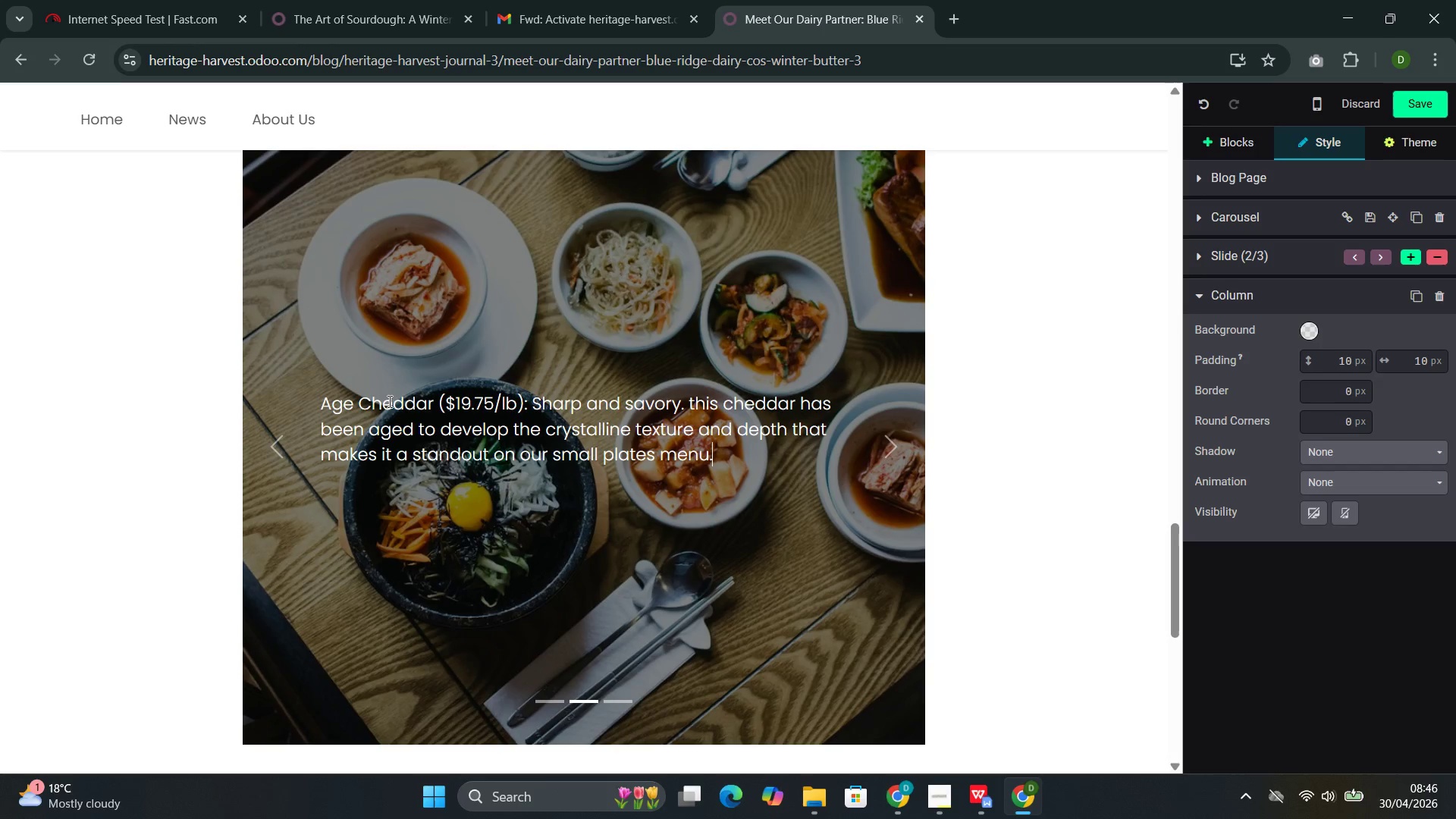 
wait(61.58)
 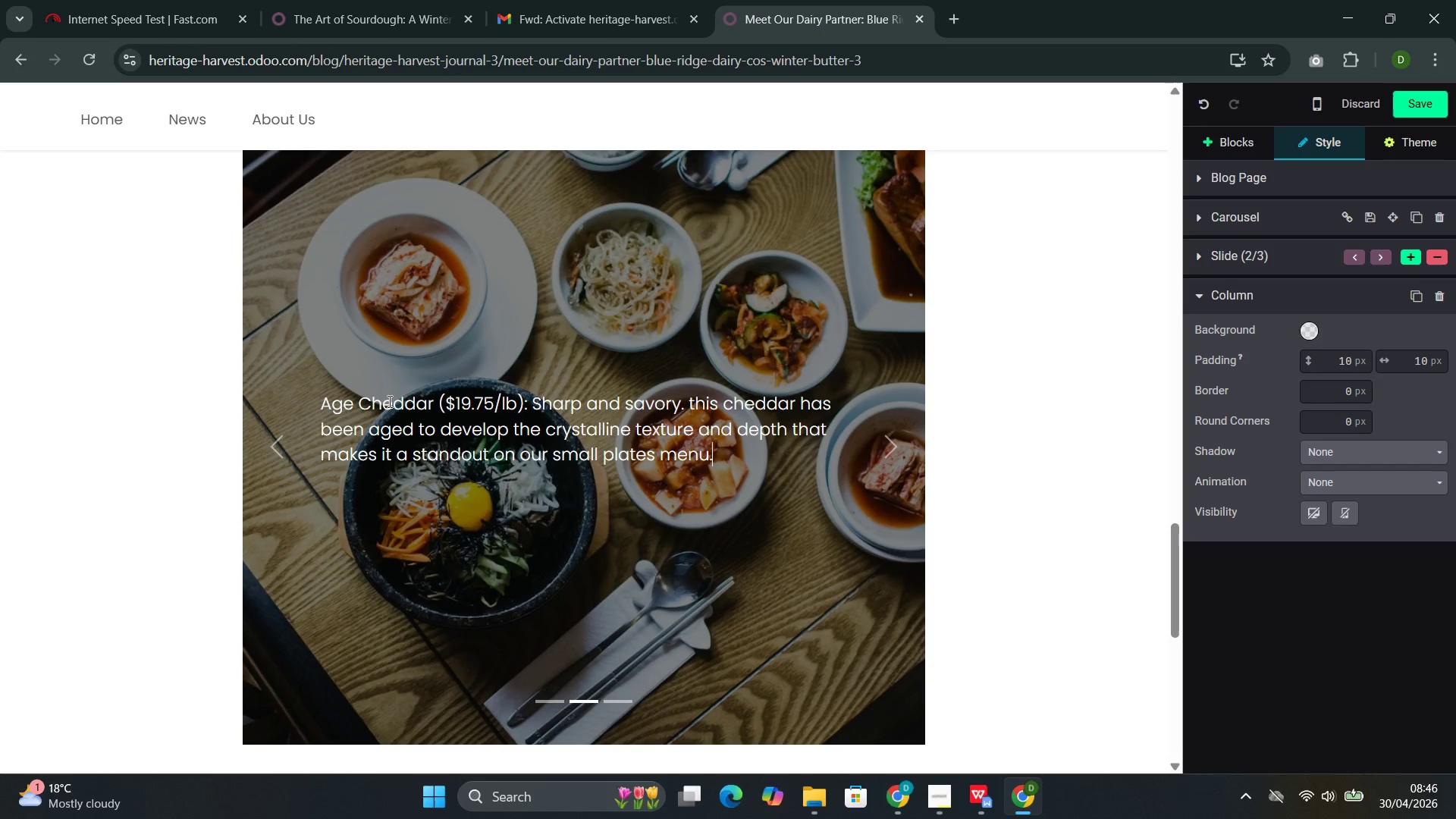 
left_click([921, 424])
 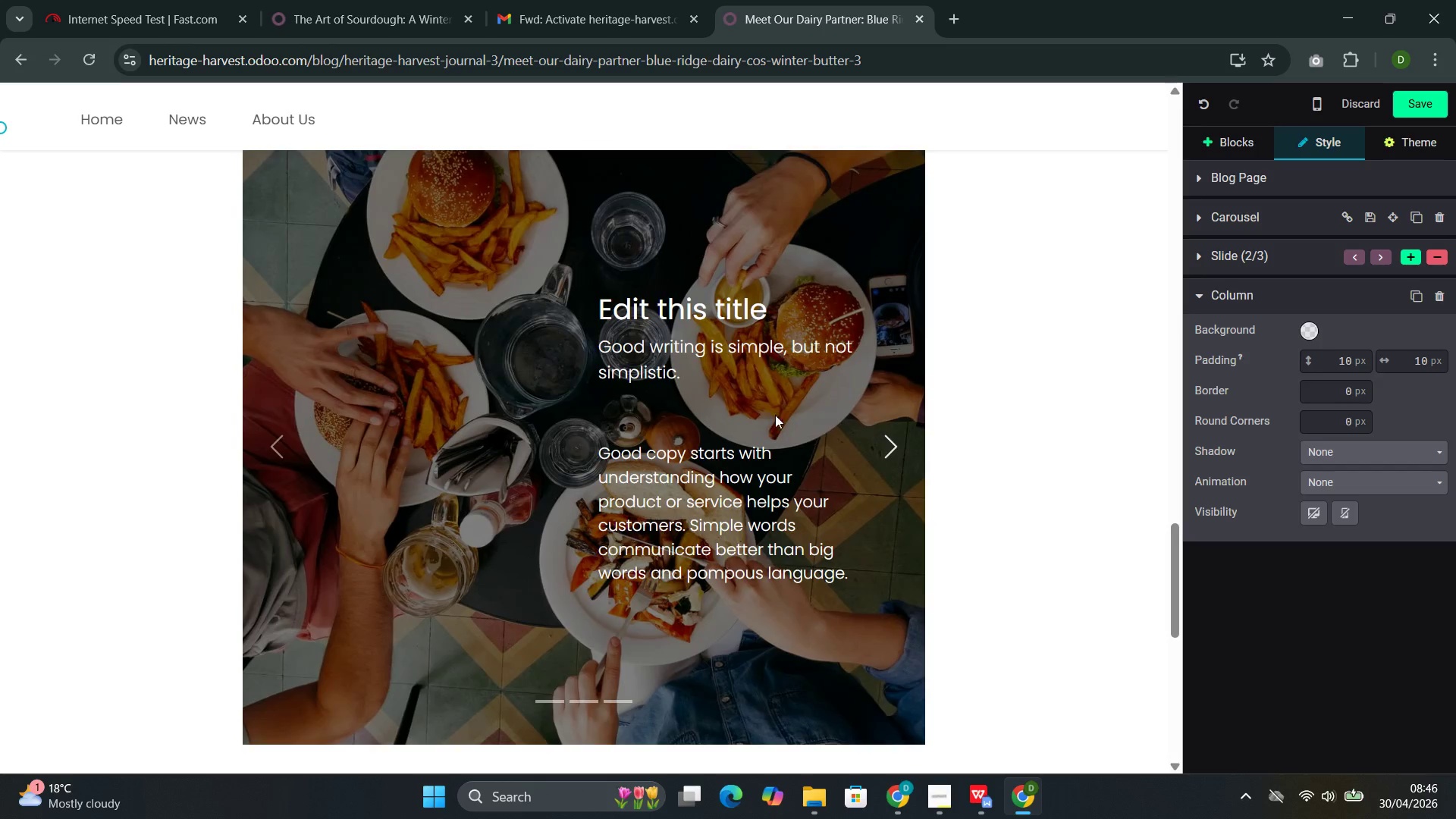 
left_click([640, 396])
 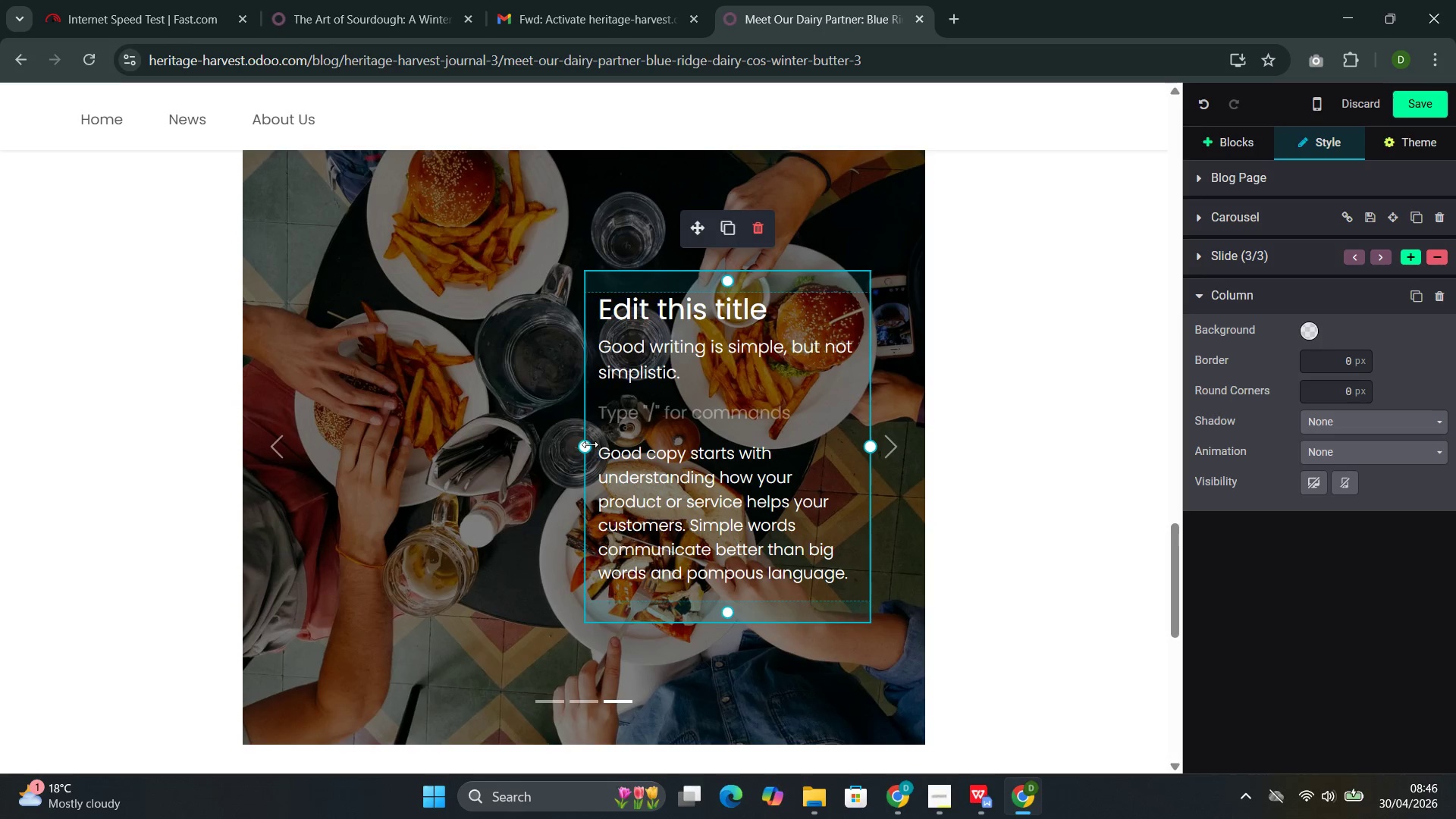 
left_click_drag(start_coordinate=[577, 457], to_coordinate=[221, 520])
 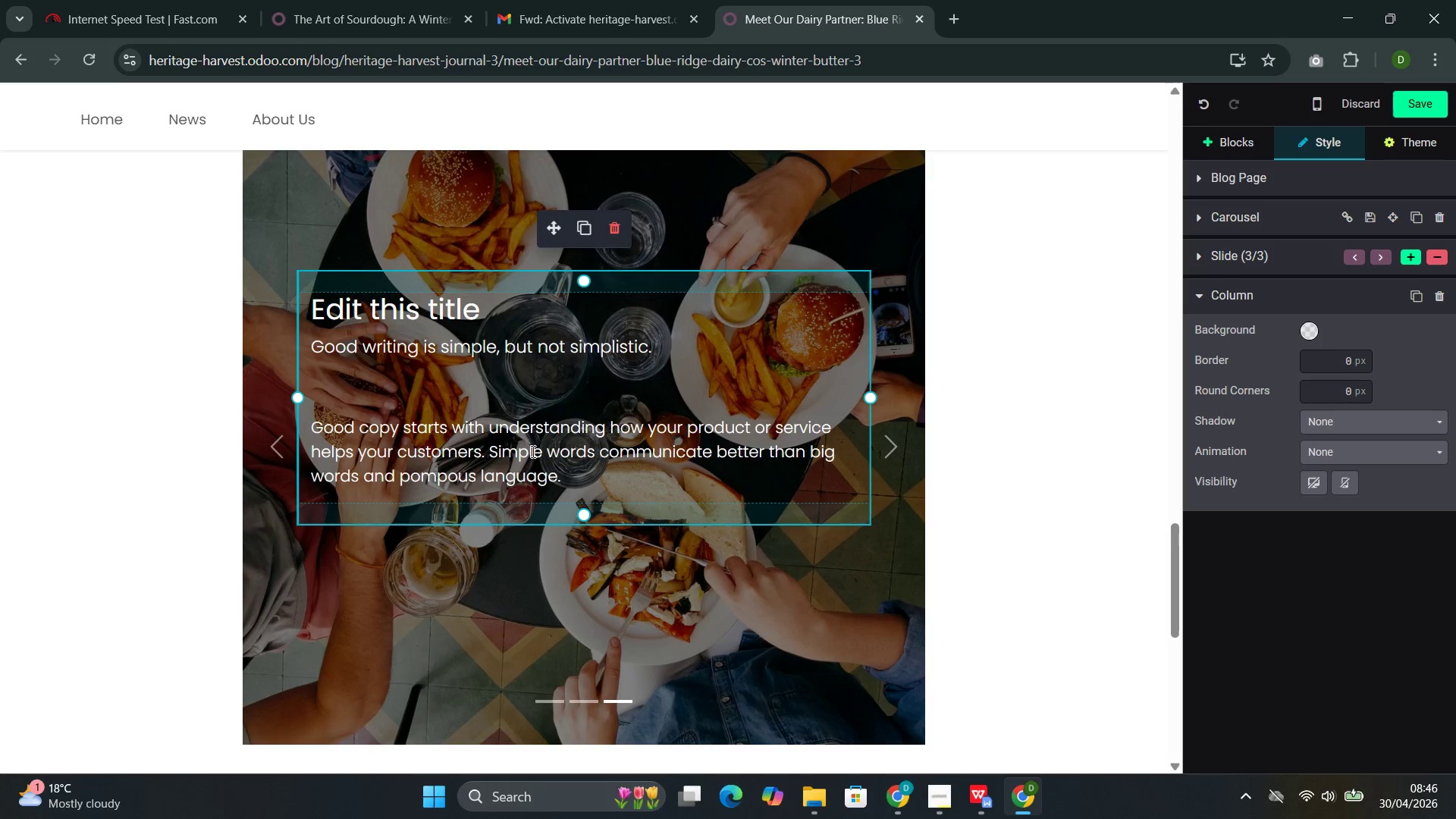 
left_click_drag(start_coordinate=[570, 476], to_coordinate=[315, 309])
 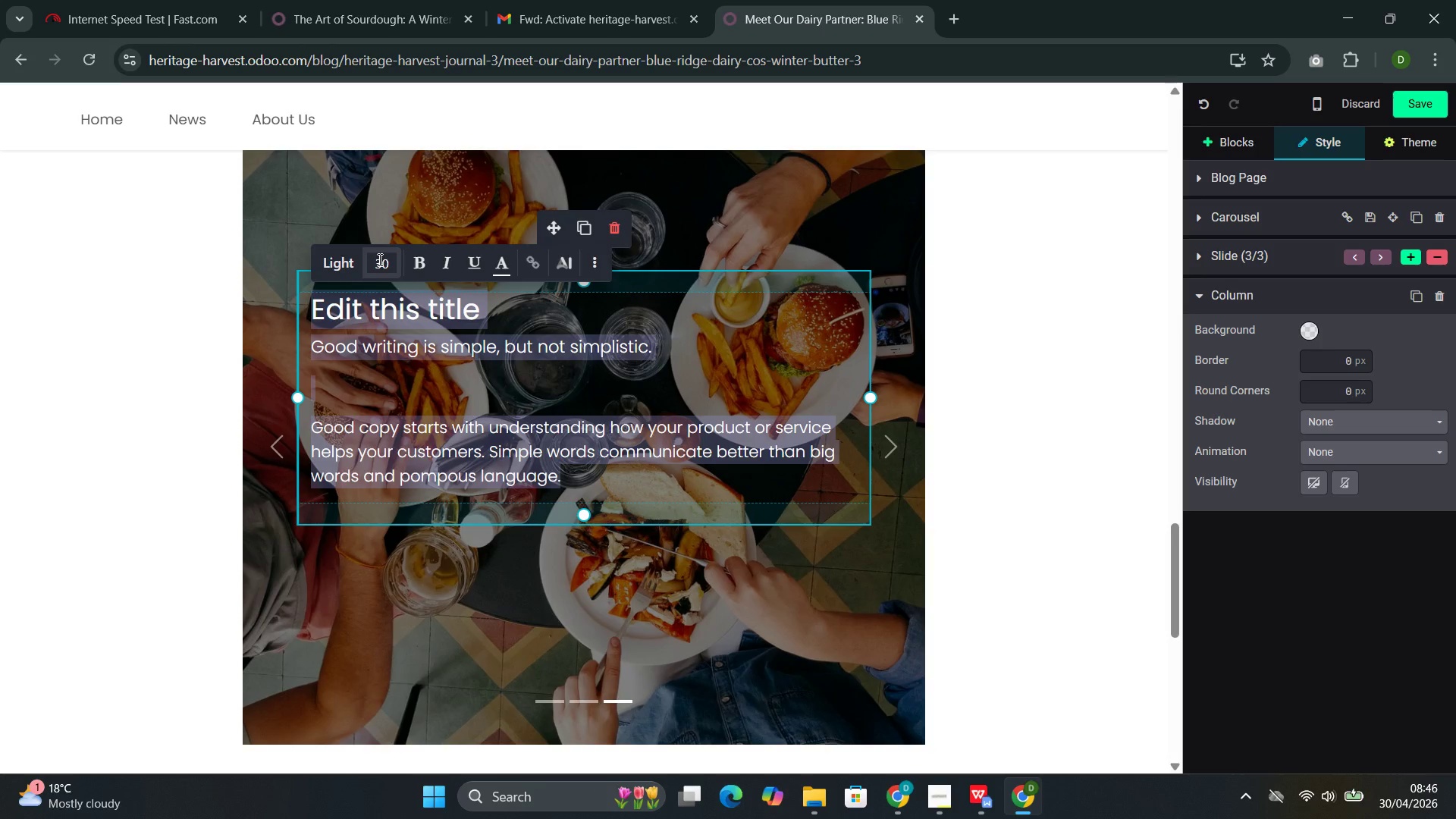 
left_click([331, 265])
 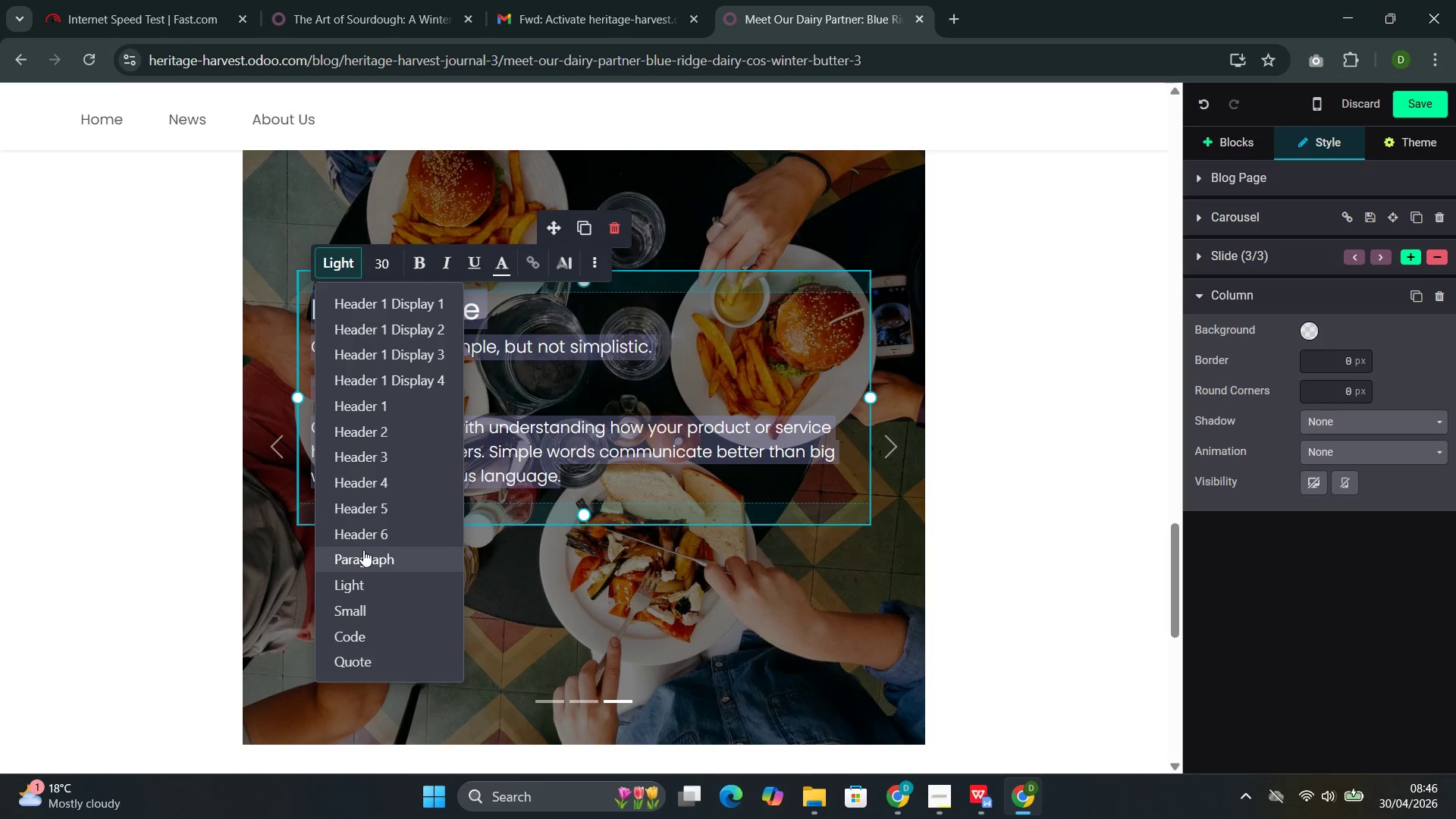 
left_click([363, 550])
 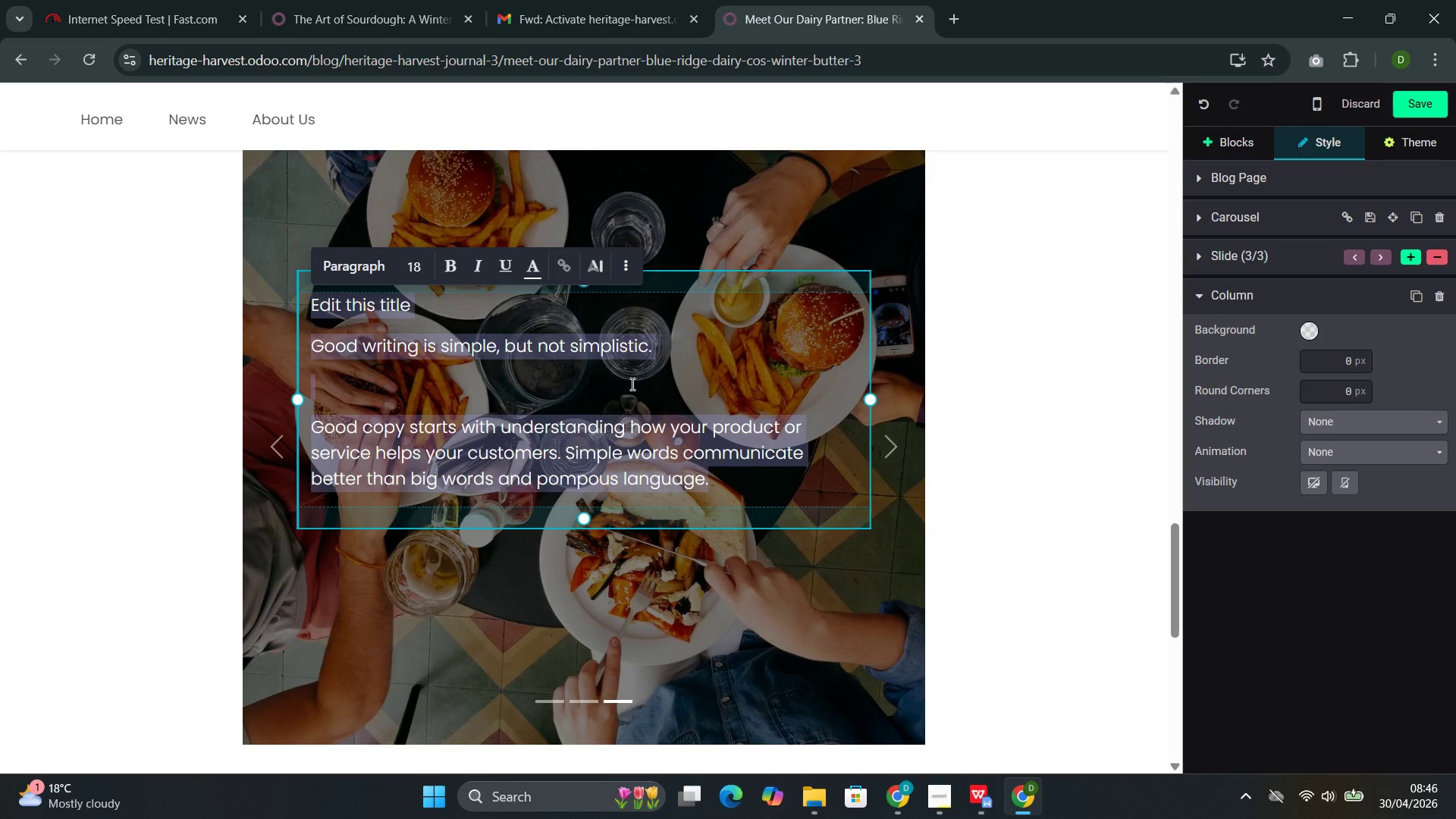 
key(Backspace)
 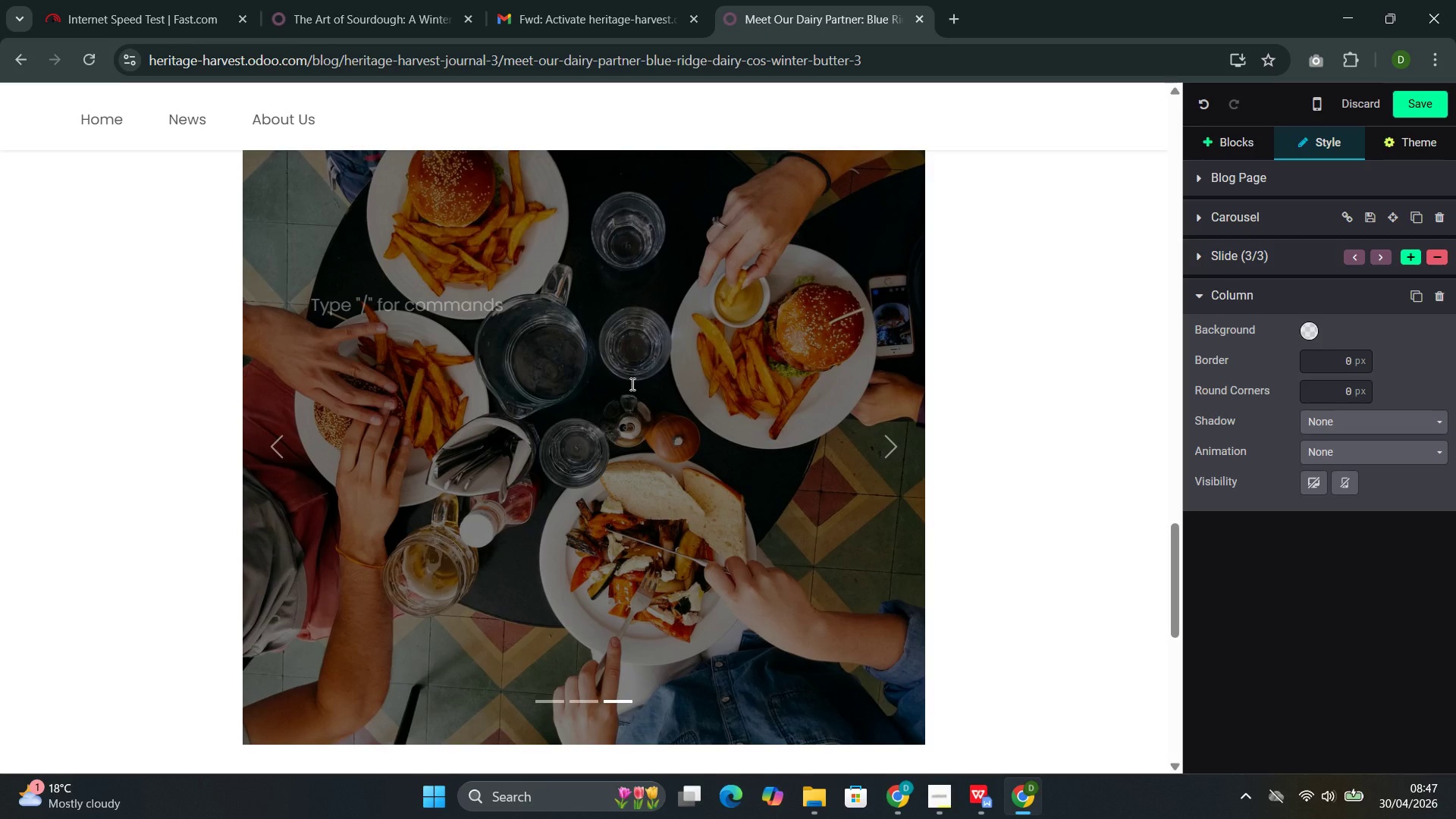 
wait(12.36)
 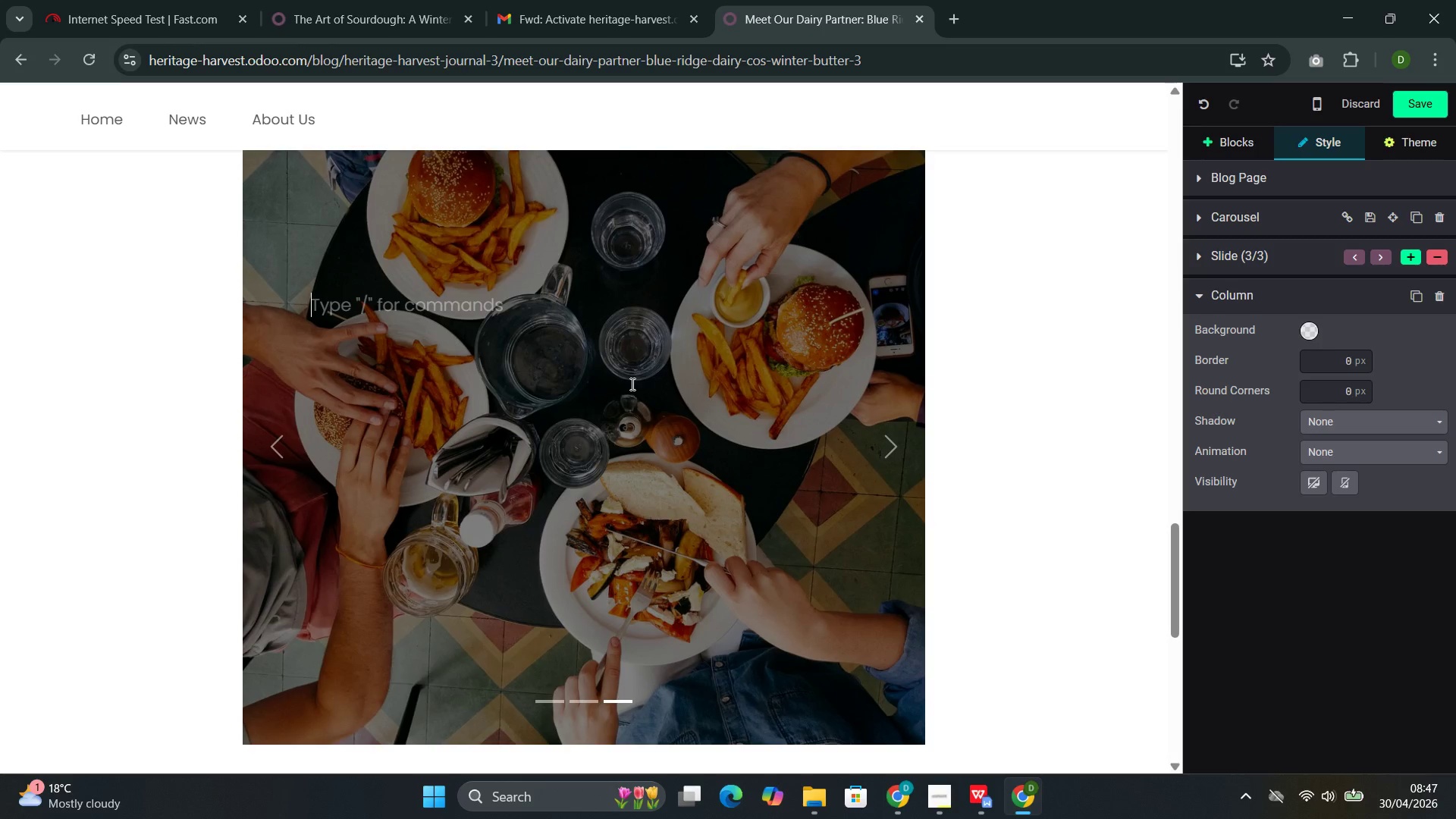 
type(Organic Heavy Cream ())
 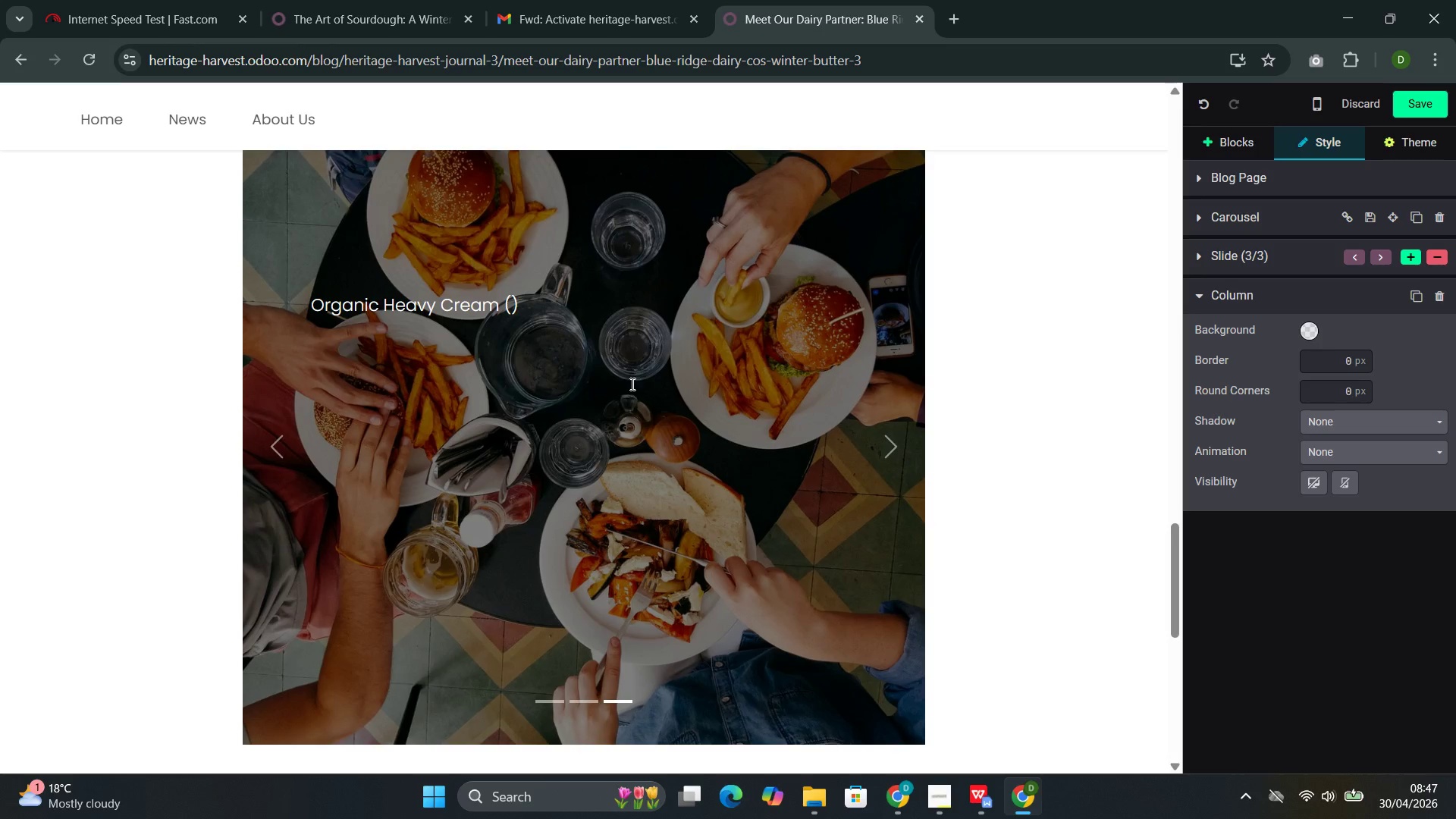 
key(ArrowLeft)
 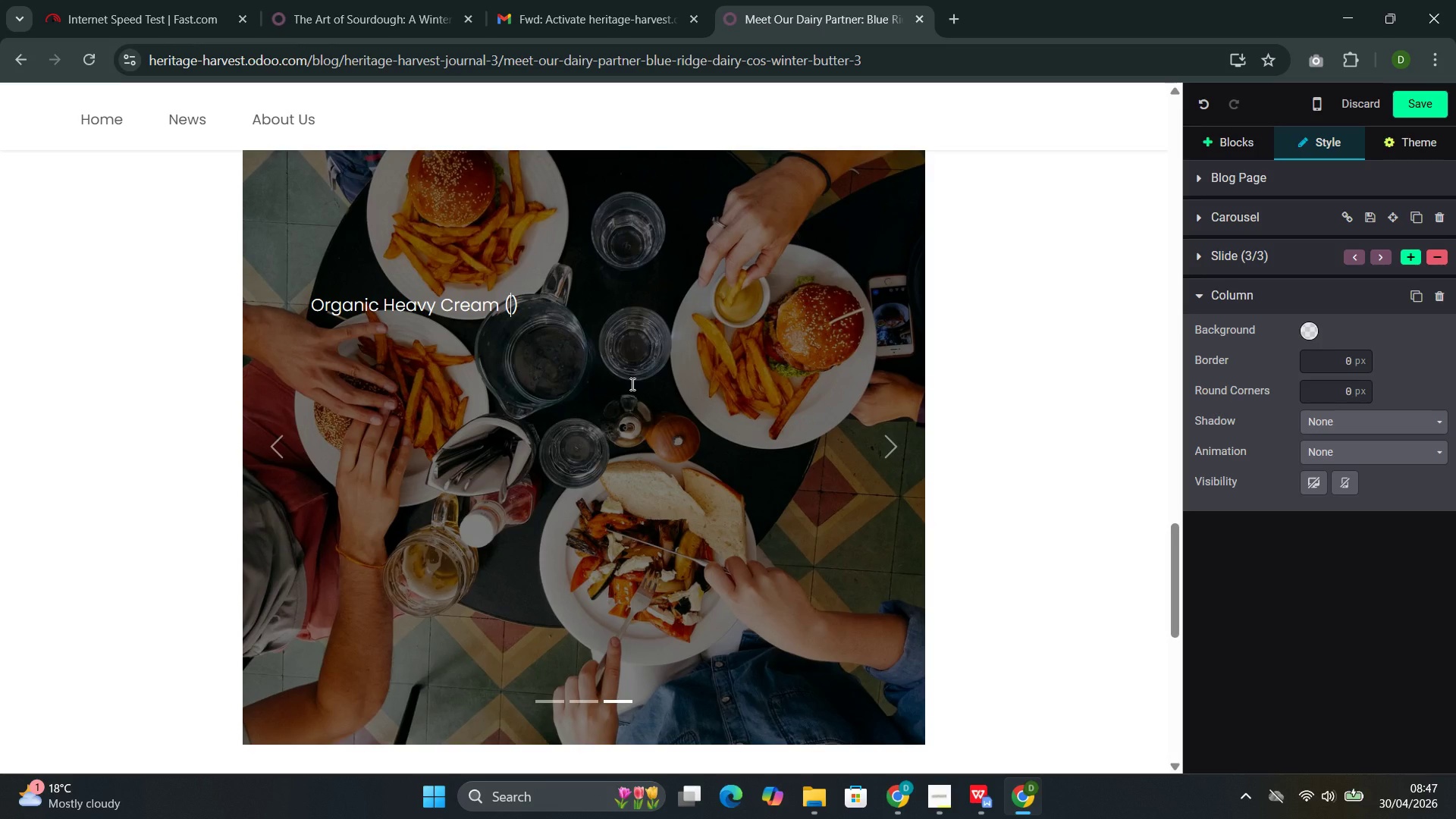 
type($8.75/lb)
 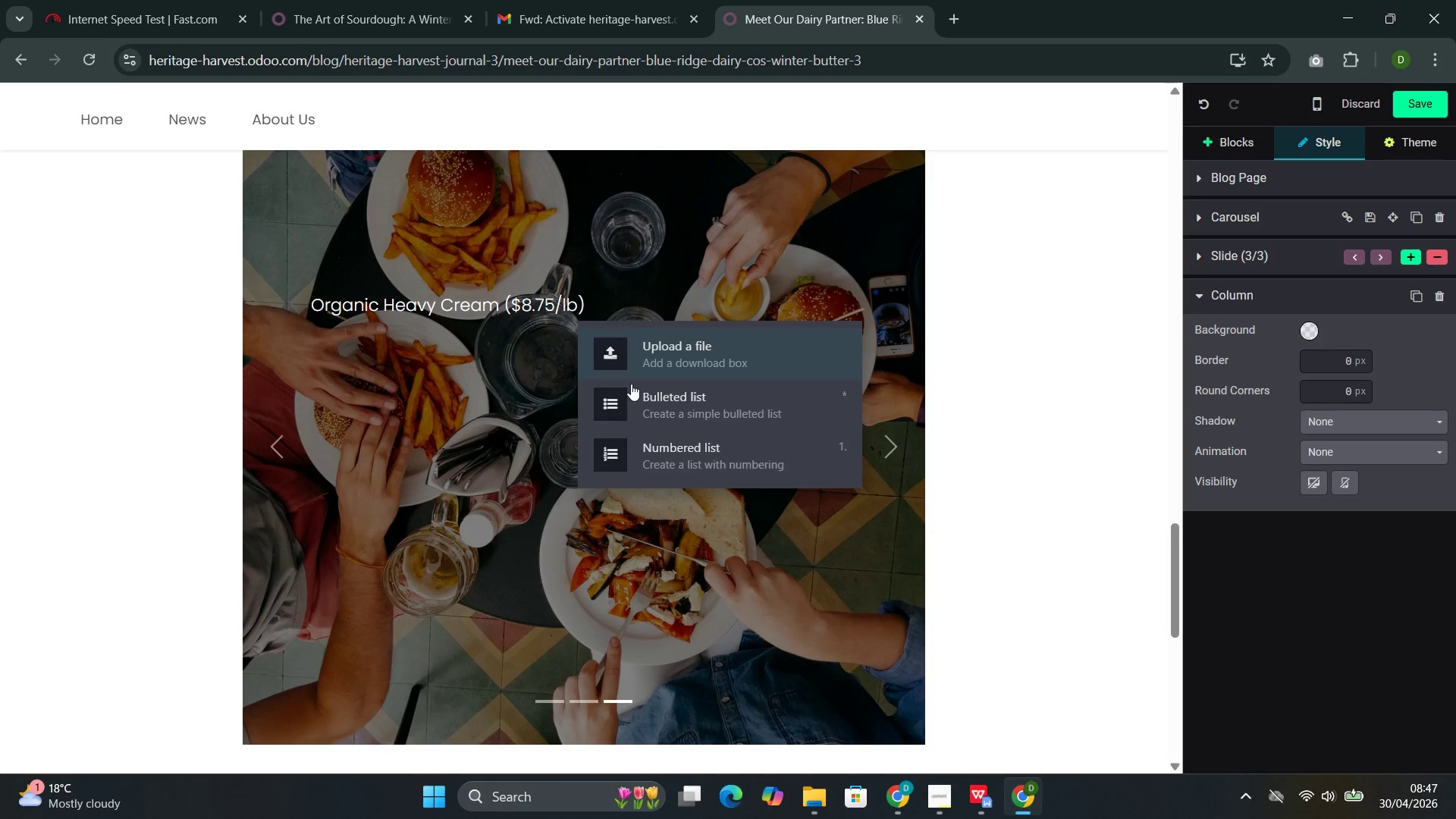 
key(ArrowRight)
 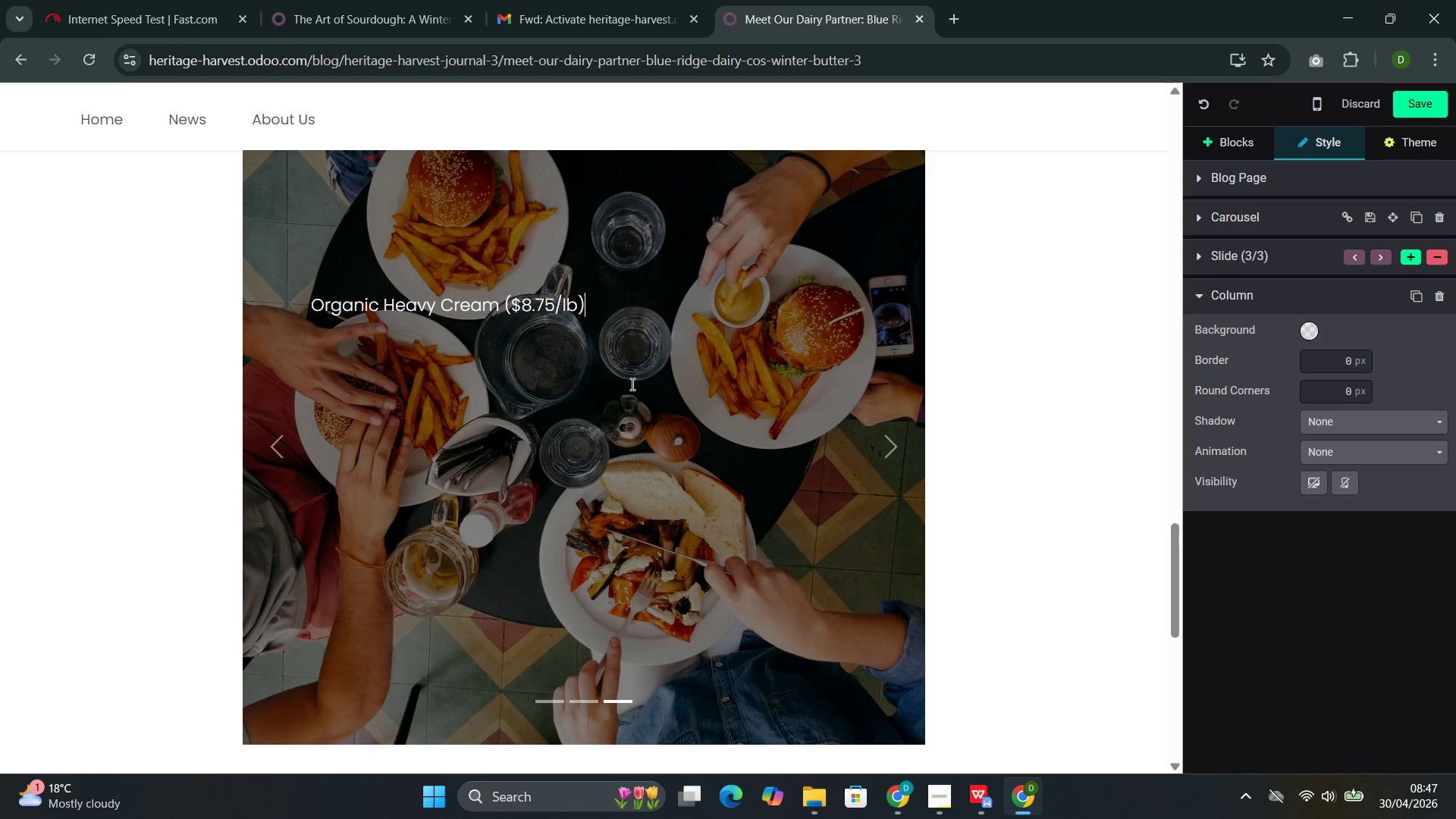 
key(ArrowLeft)
 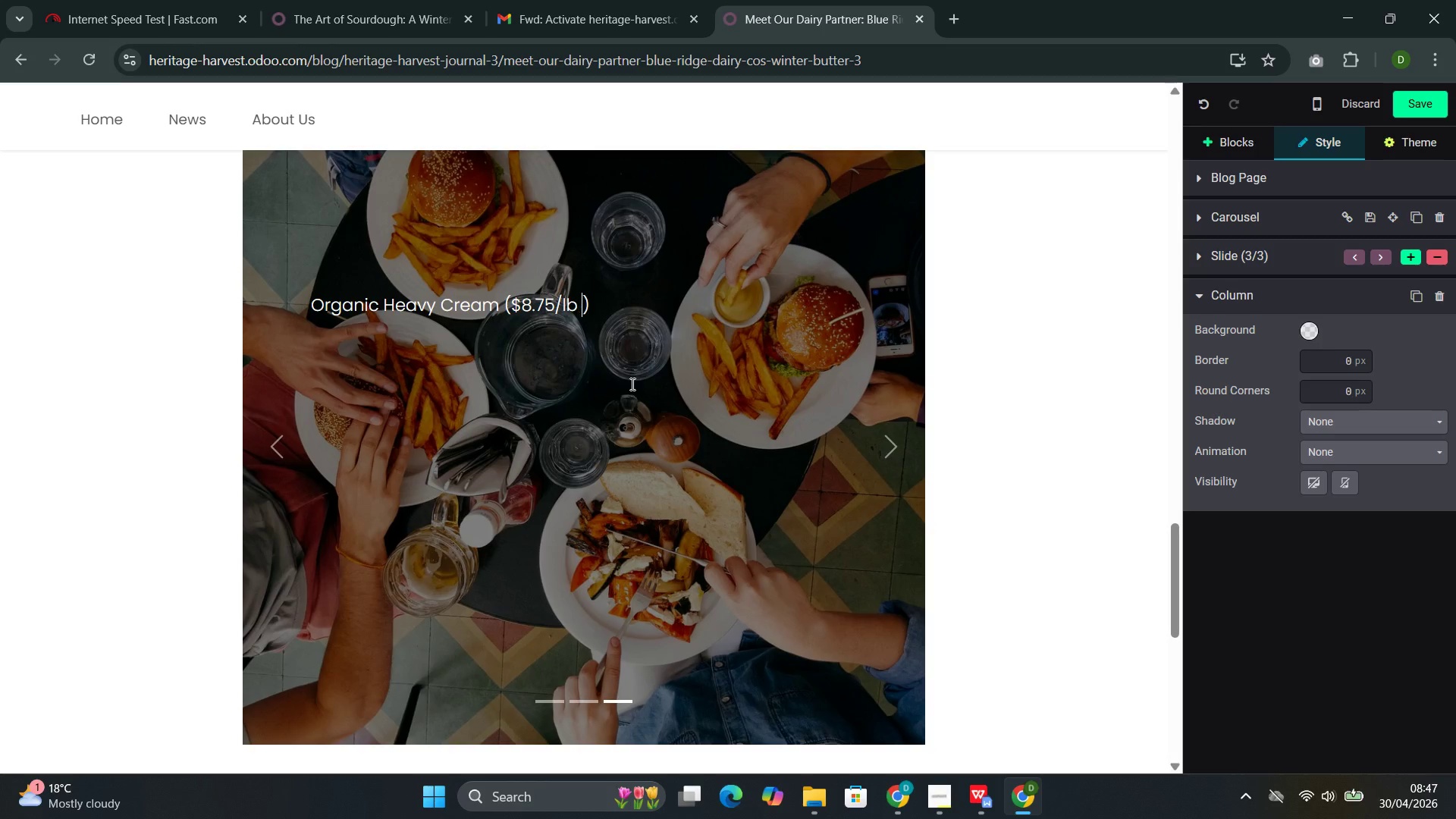 
type( from River Vallet)
key(Backspace)
type(y Creamery )
 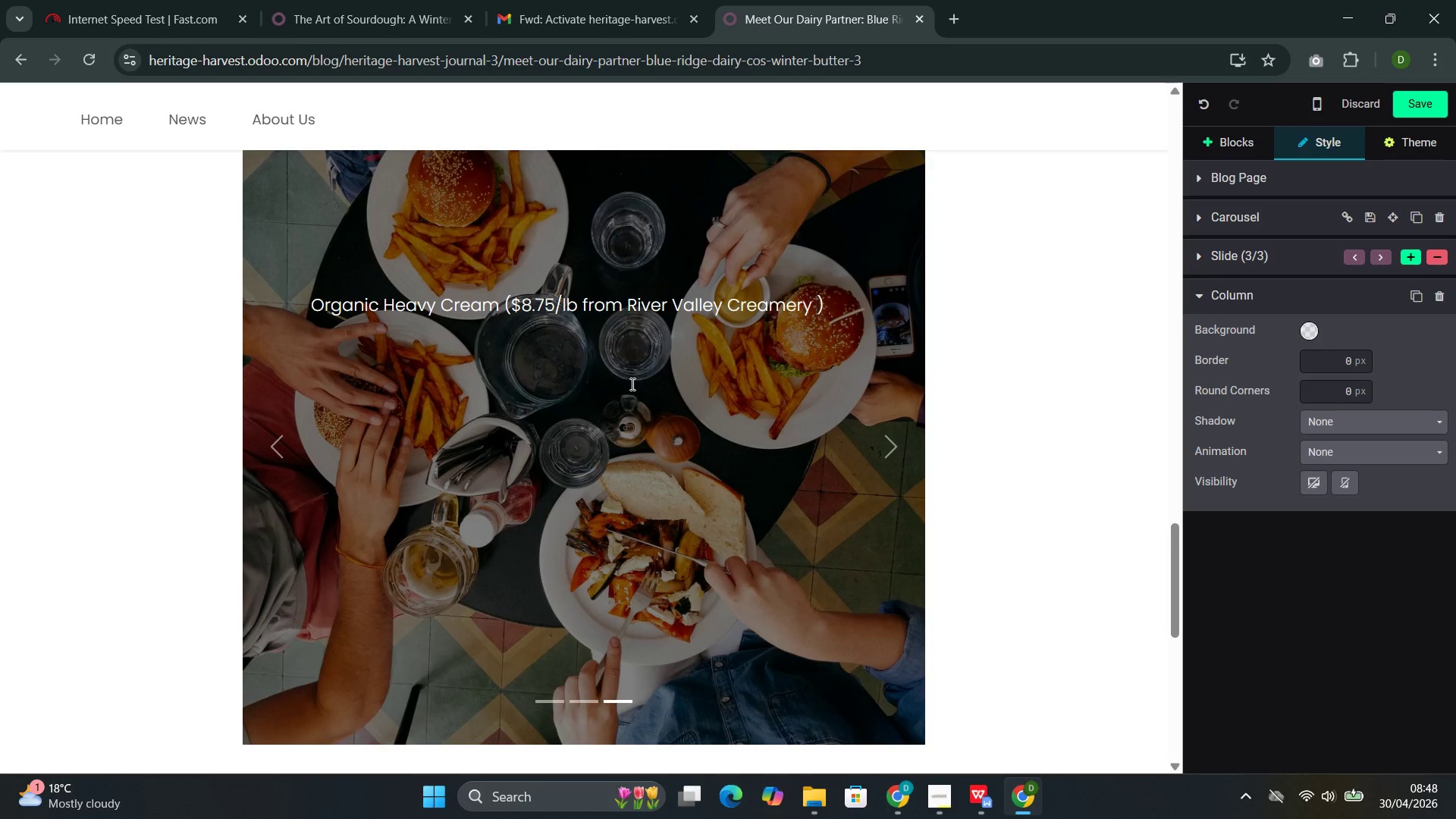 
key(Backspace)
type(, winter availability)
 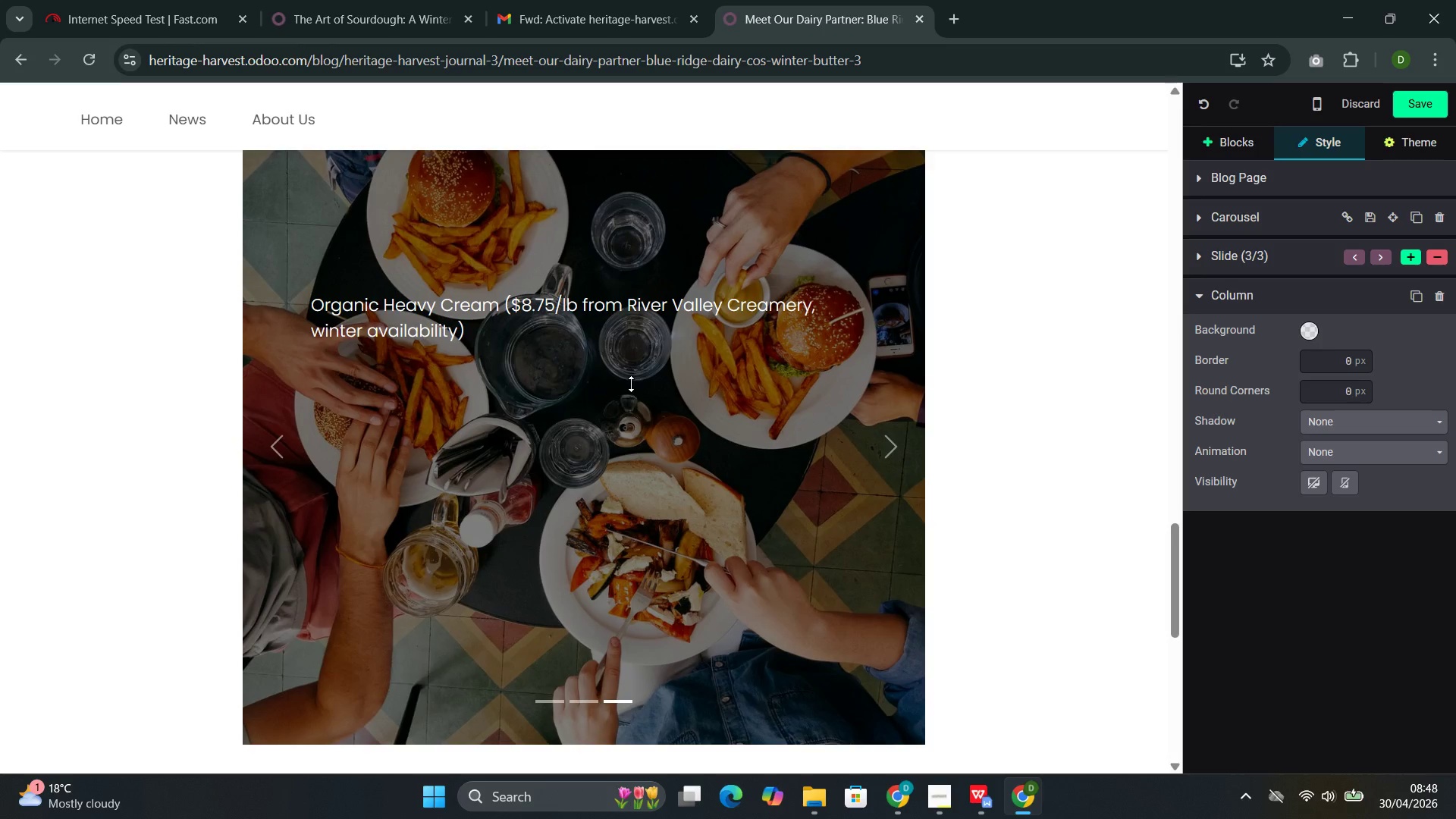 
key(ArrowRight)
 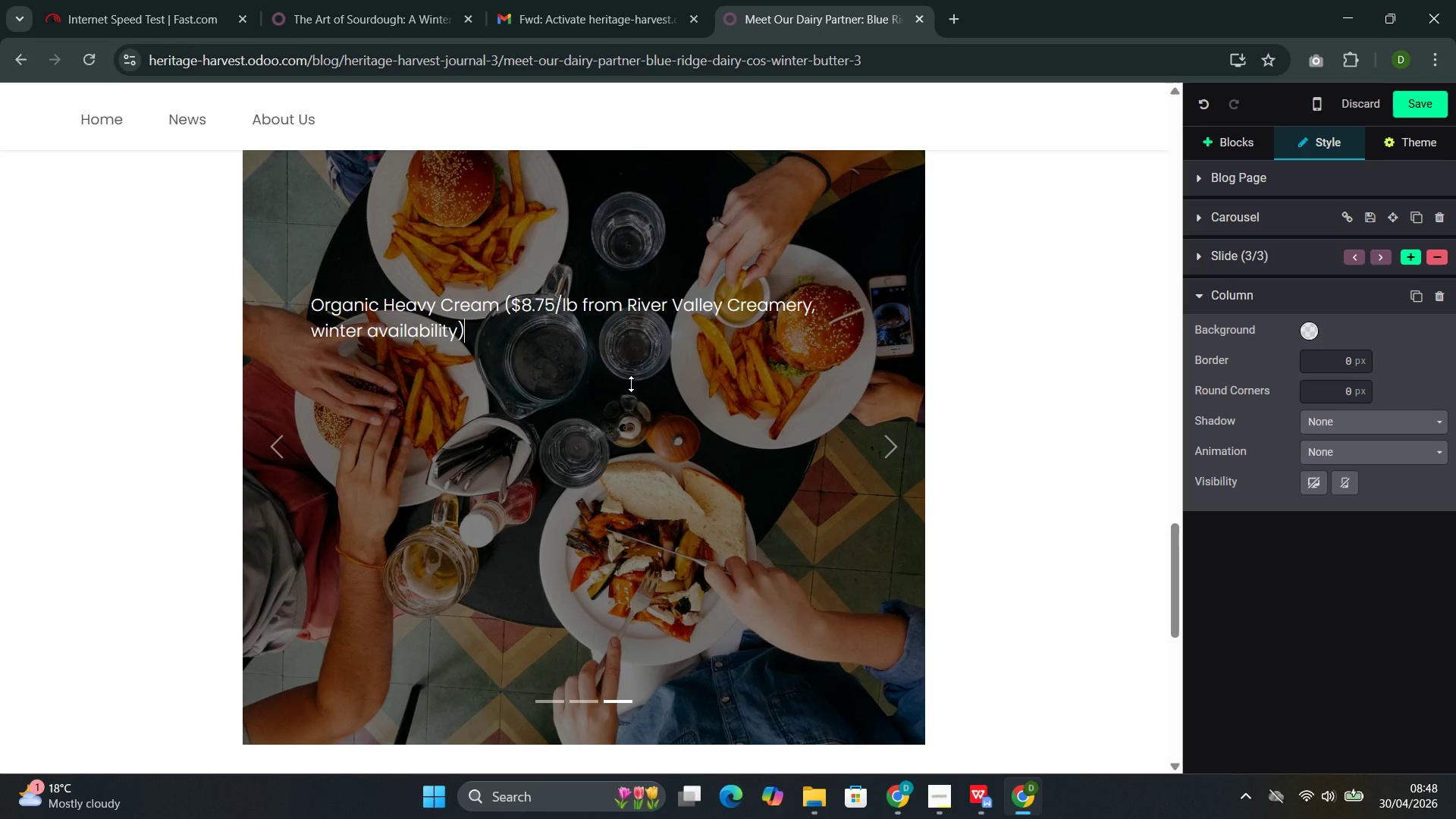 
type(: Buttery and rich, this winter cream has a higher)
 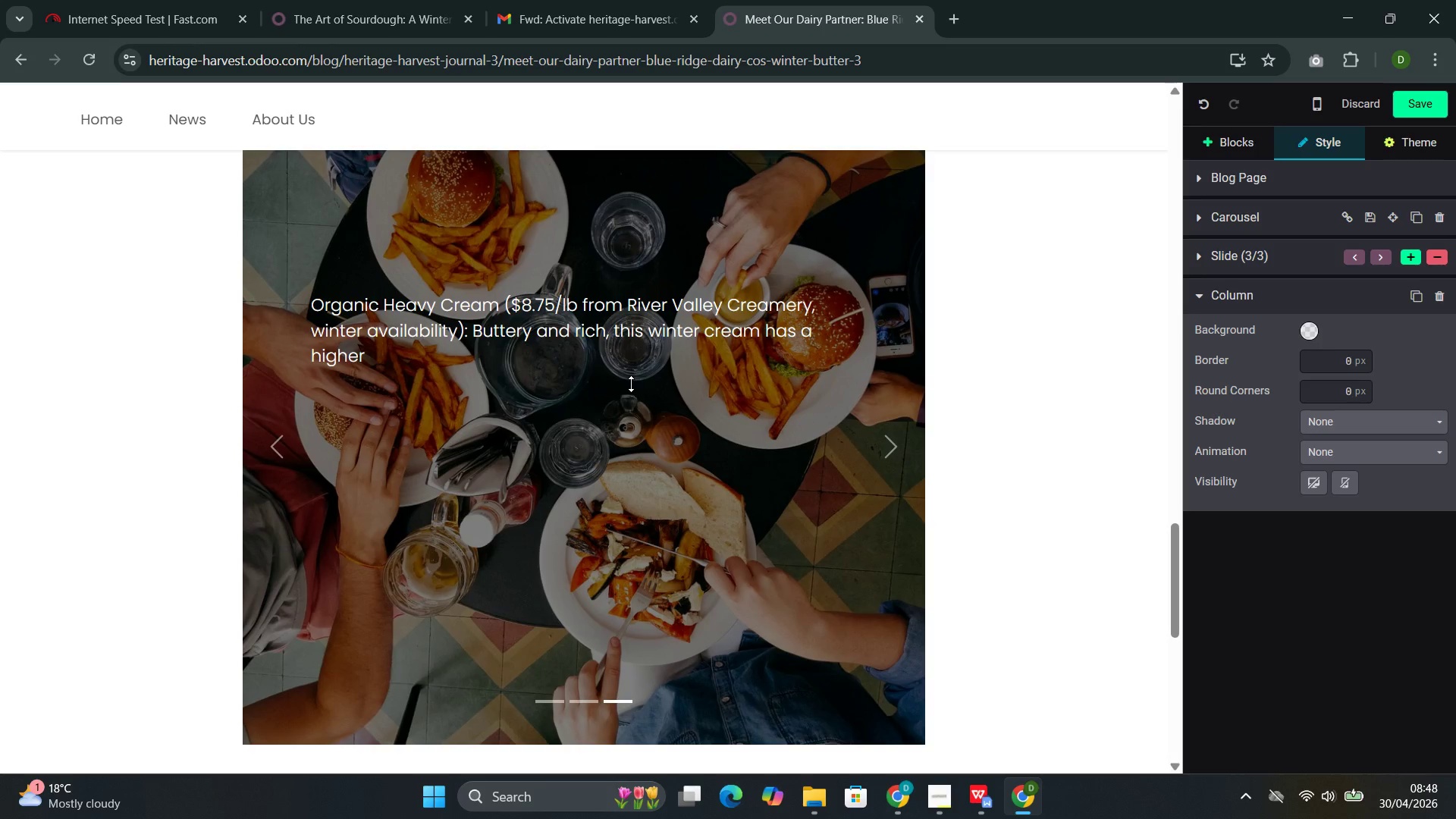 
type( fat content that makes it ideal for pasty)
 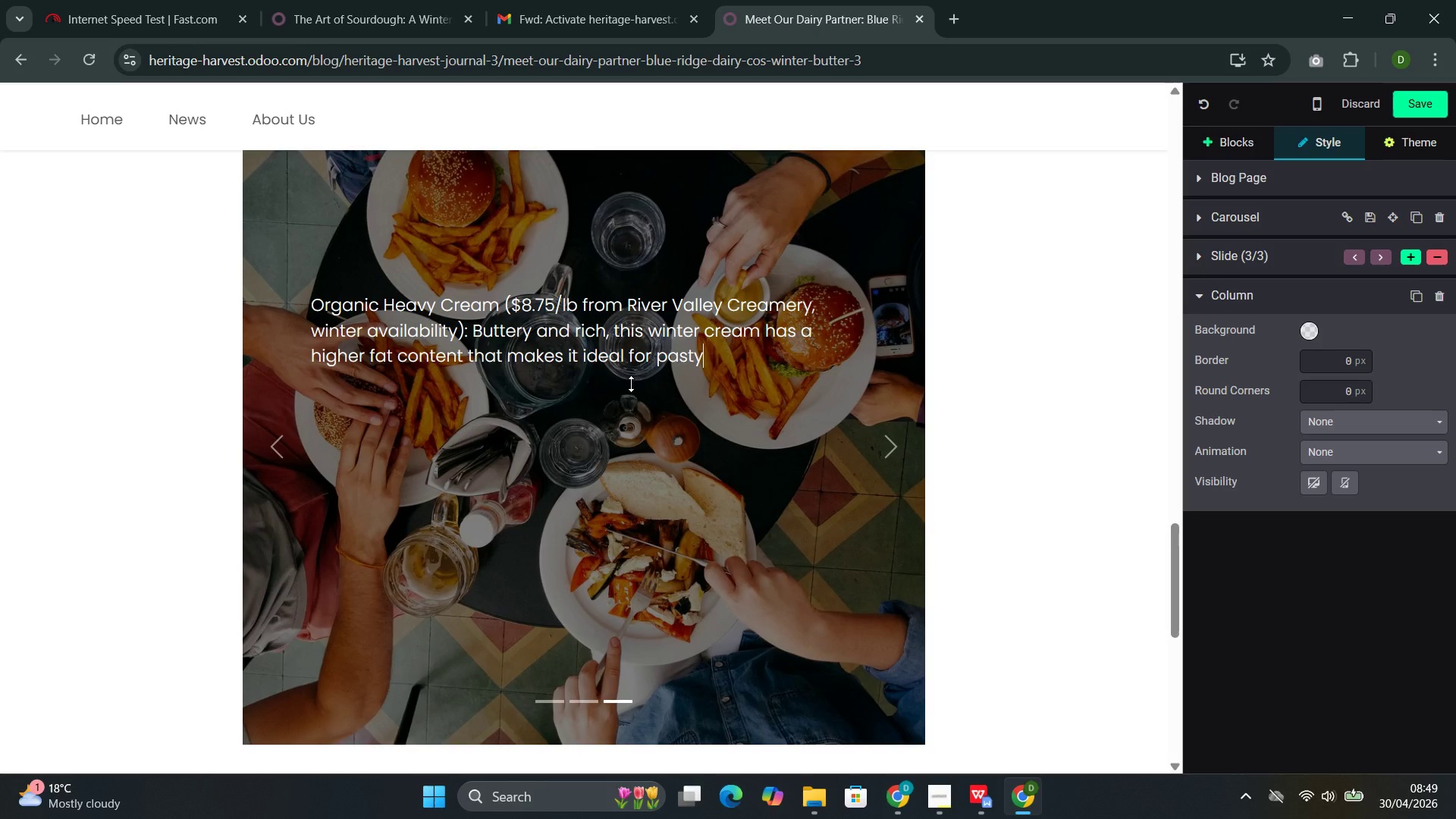 
key(ArrowLeft)
 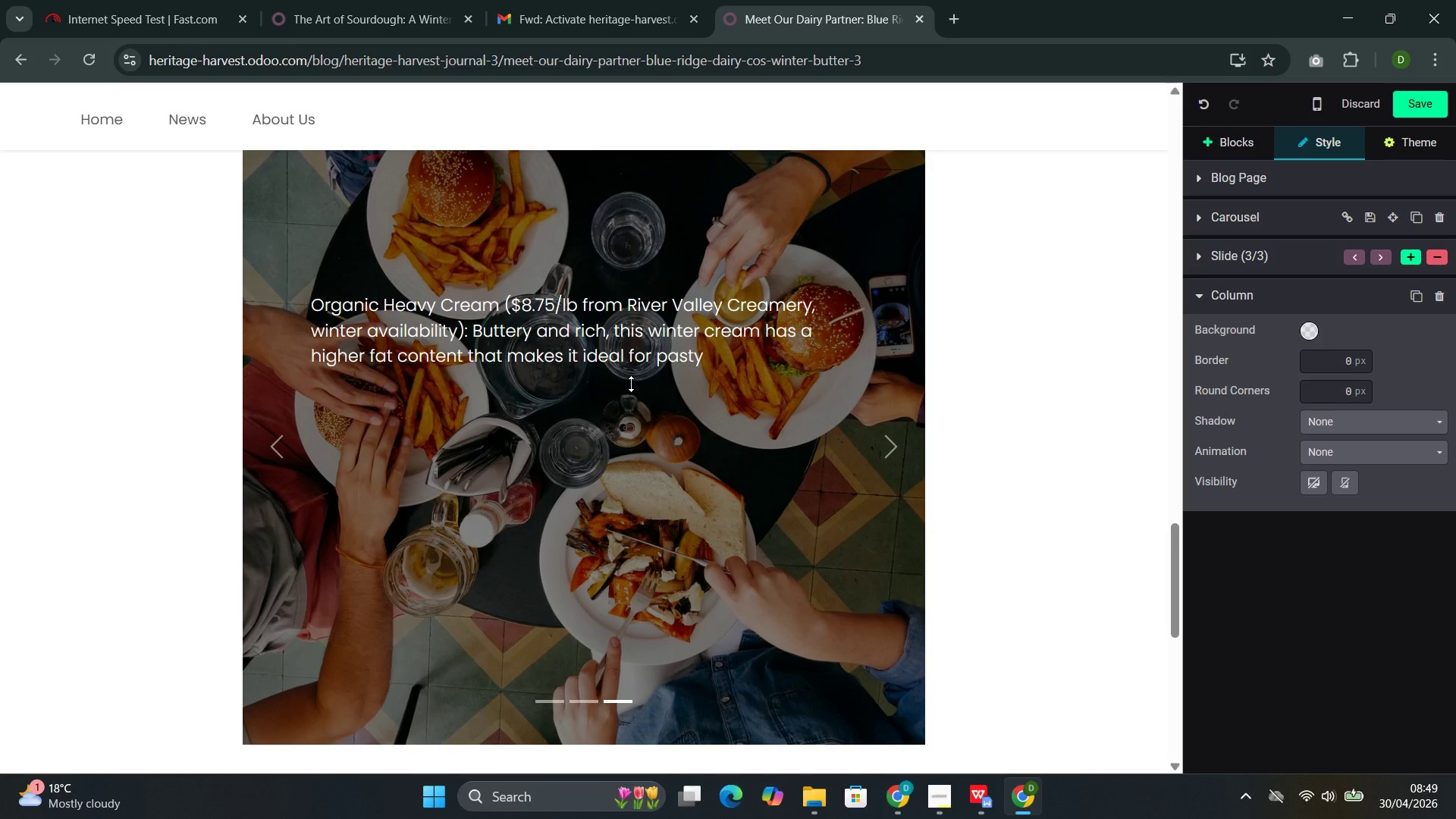 
key(R)
 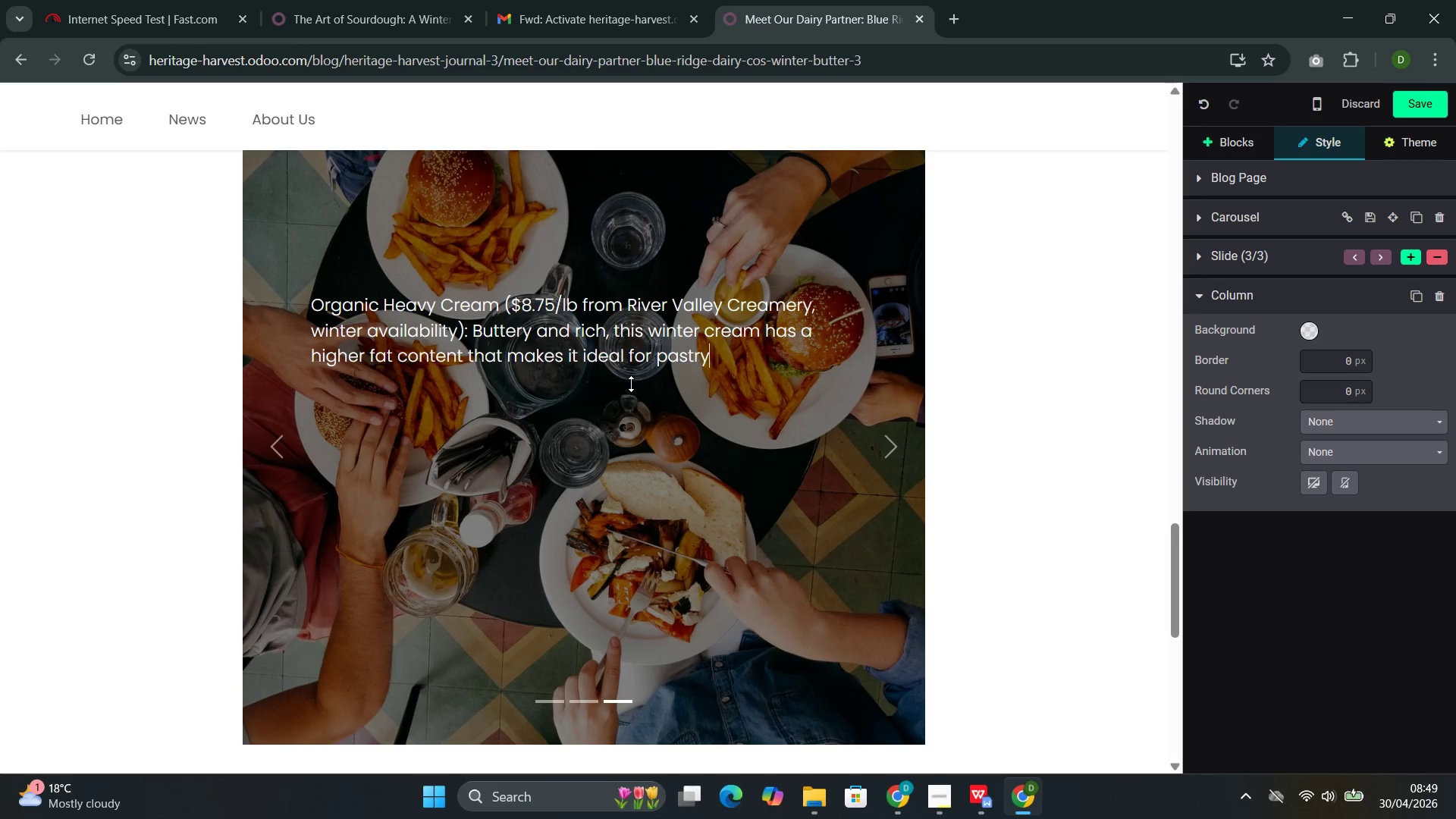 
key(ArrowRight)
 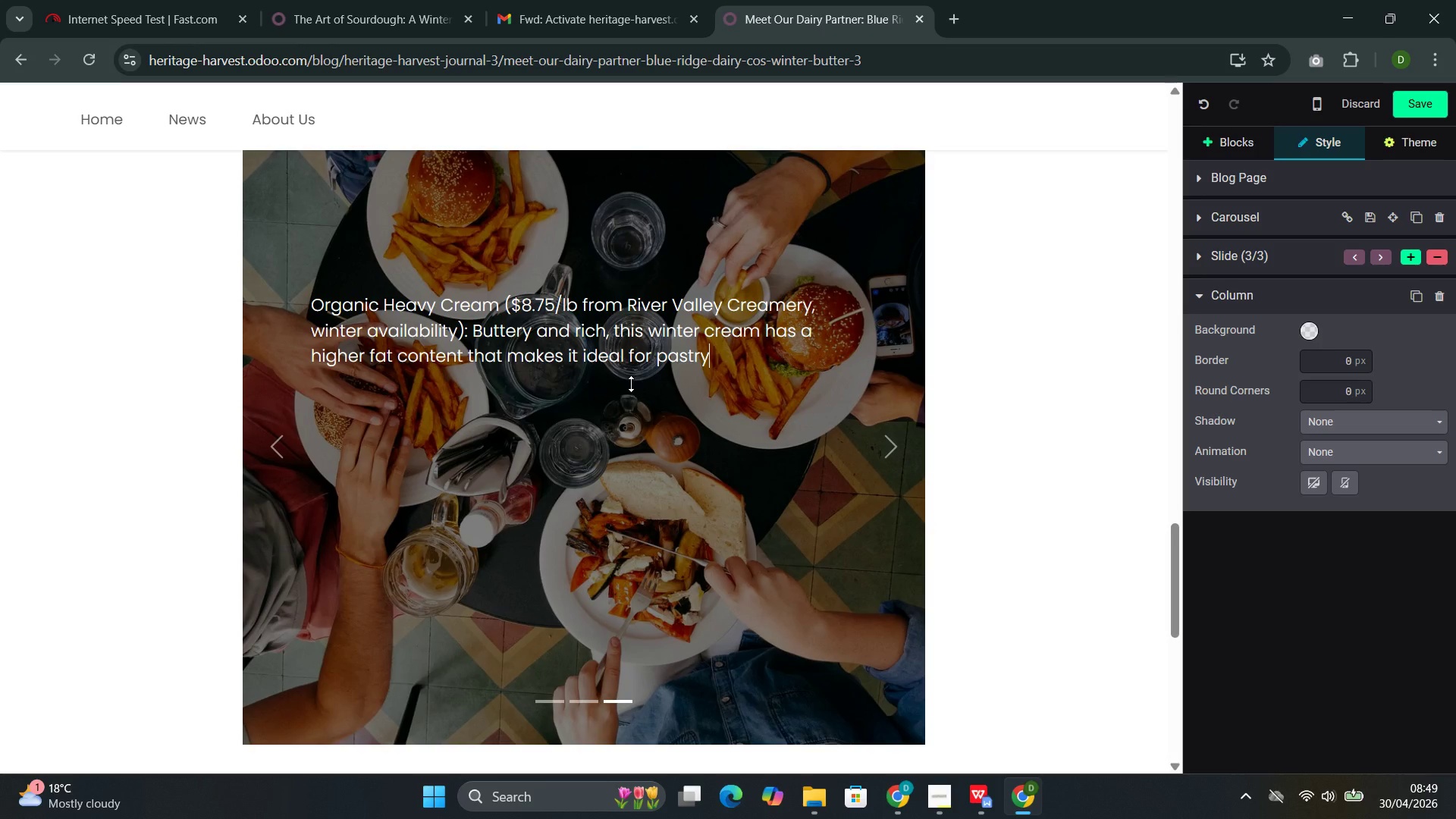 
type( work)
 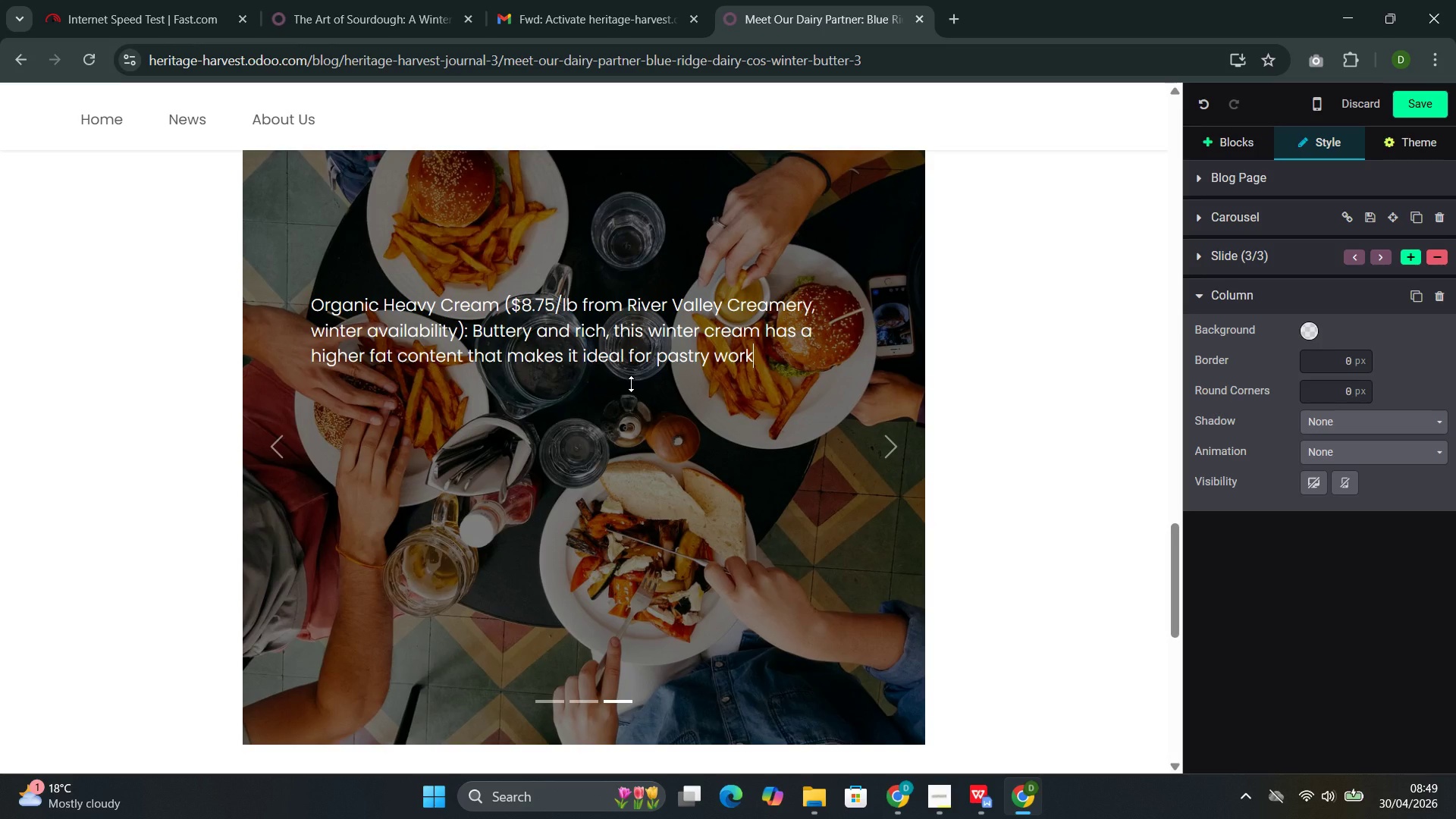 
wait(9.42)
 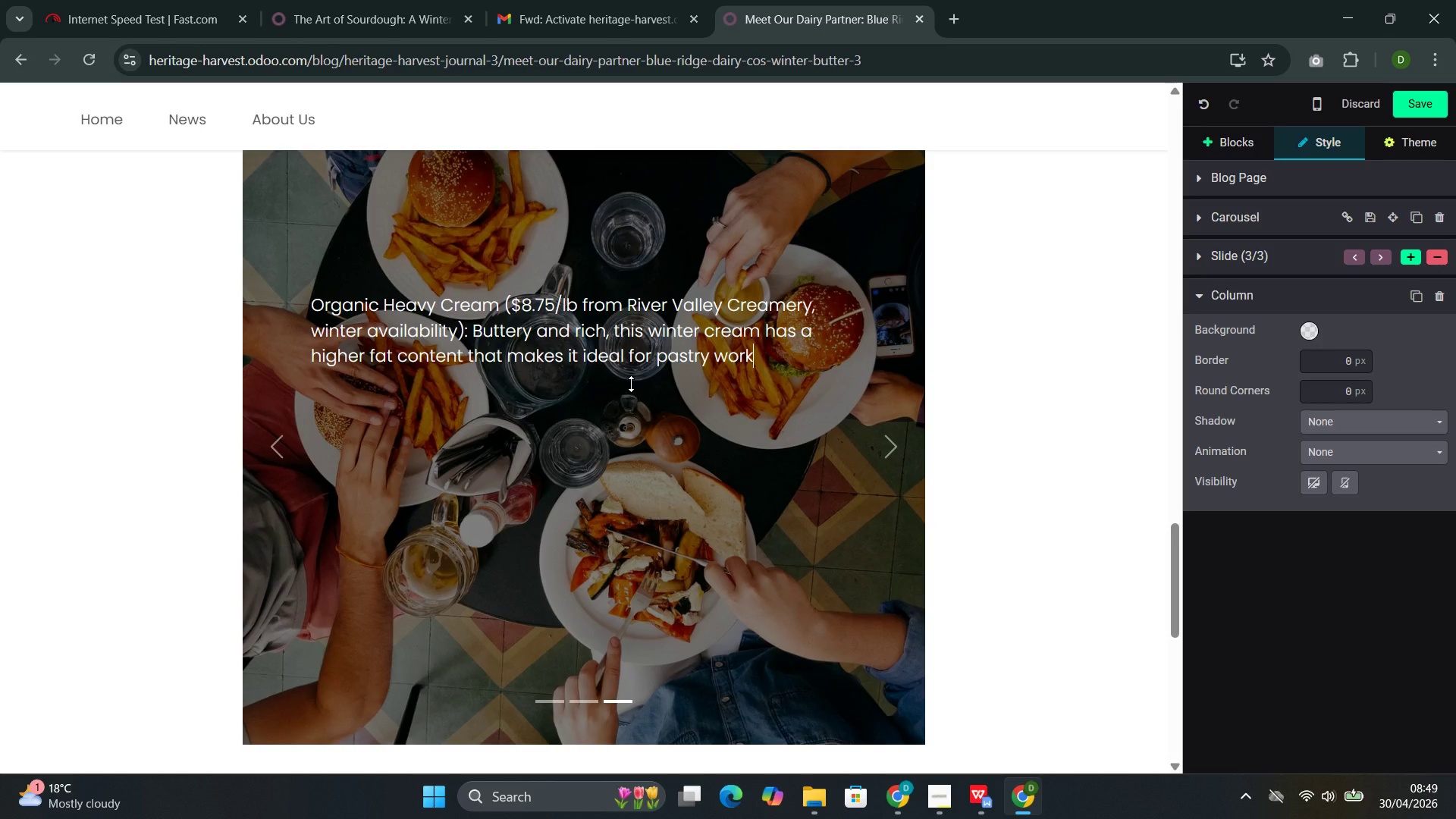 
type( and soup finidhing.)
 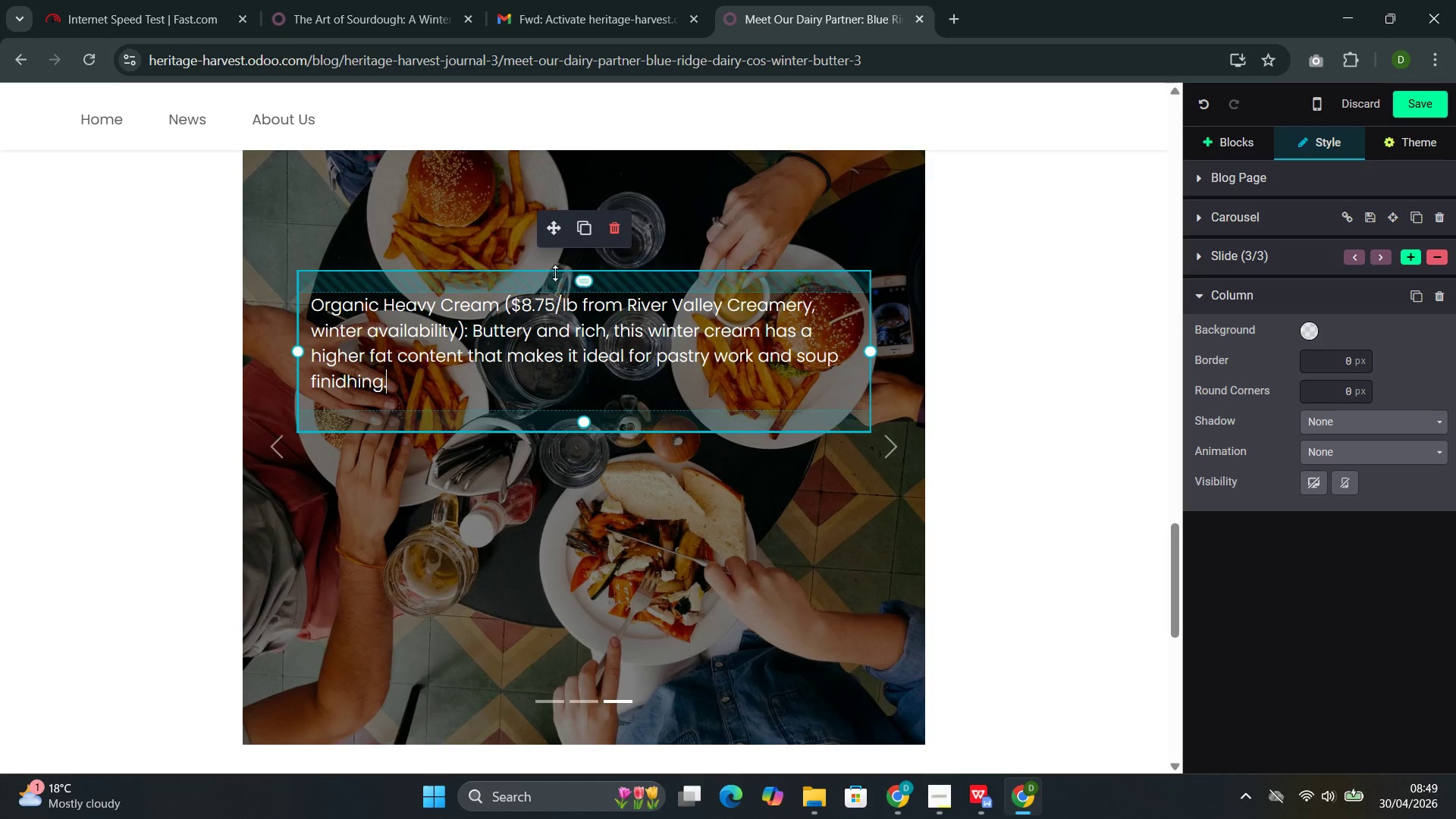 
left_click_drag(start_coordinate=[554, 240], to_coordinate=[530, 342])
 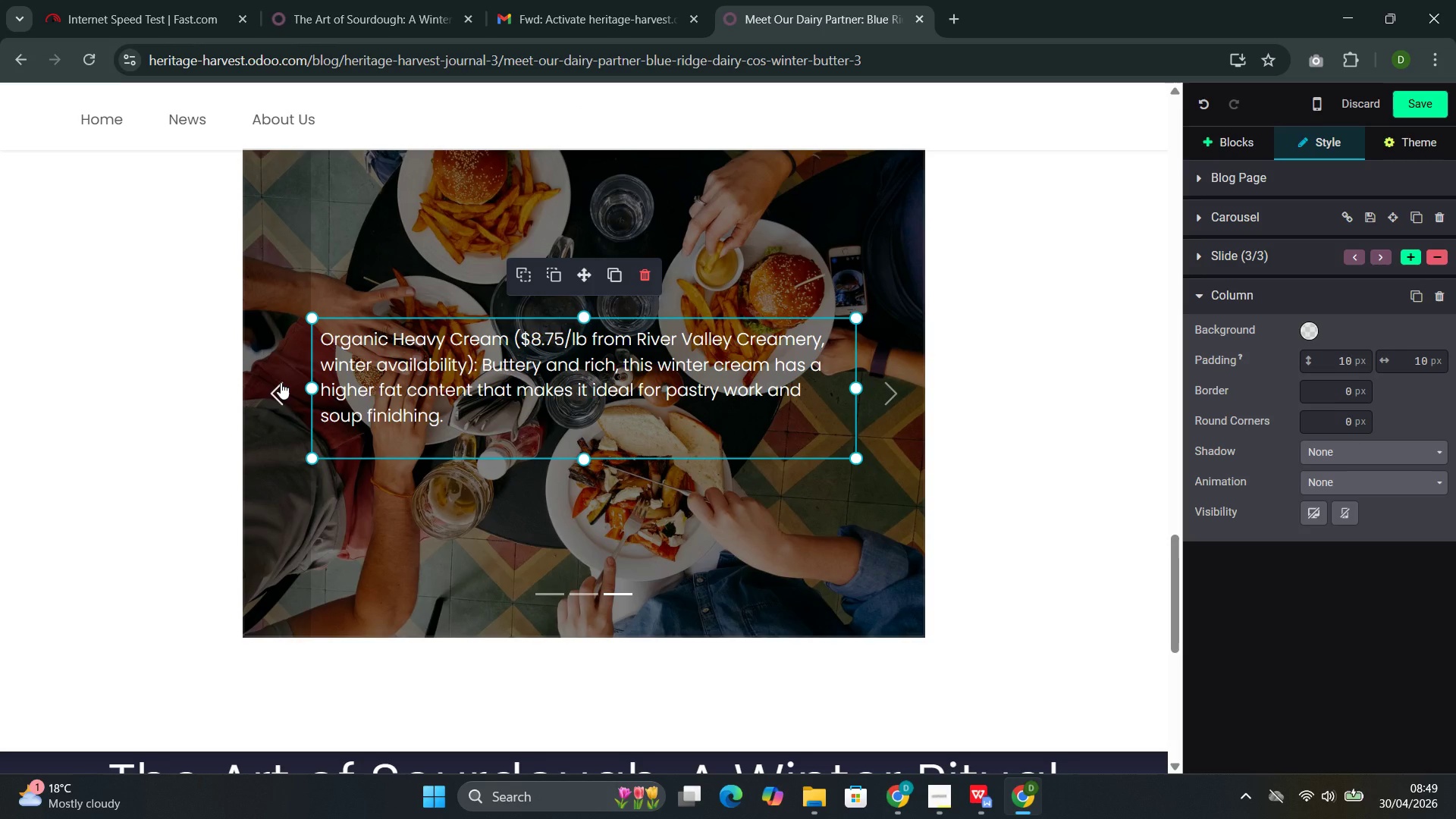 
left_click([281, 382])
 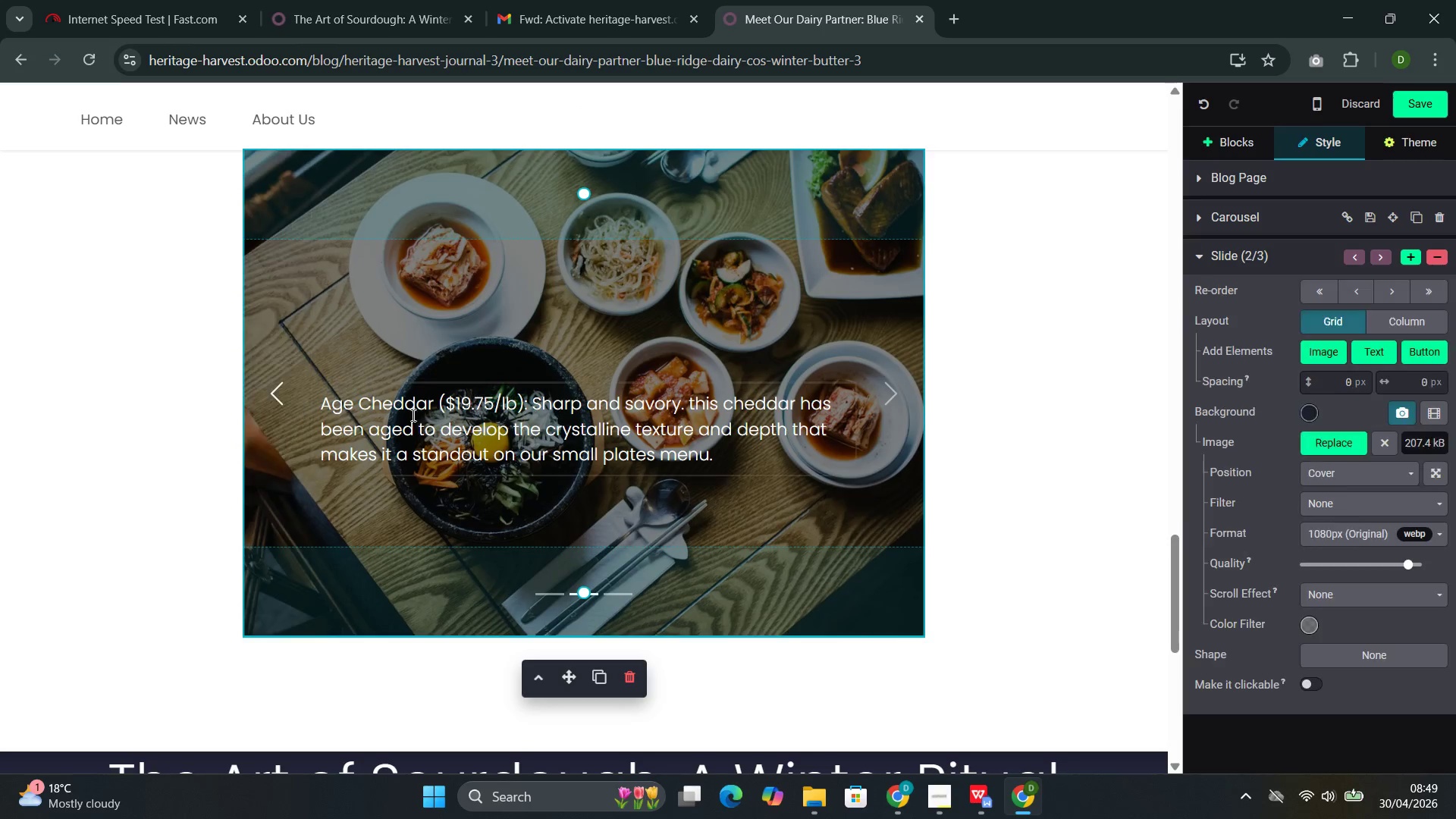 
left_click([493, 397])
 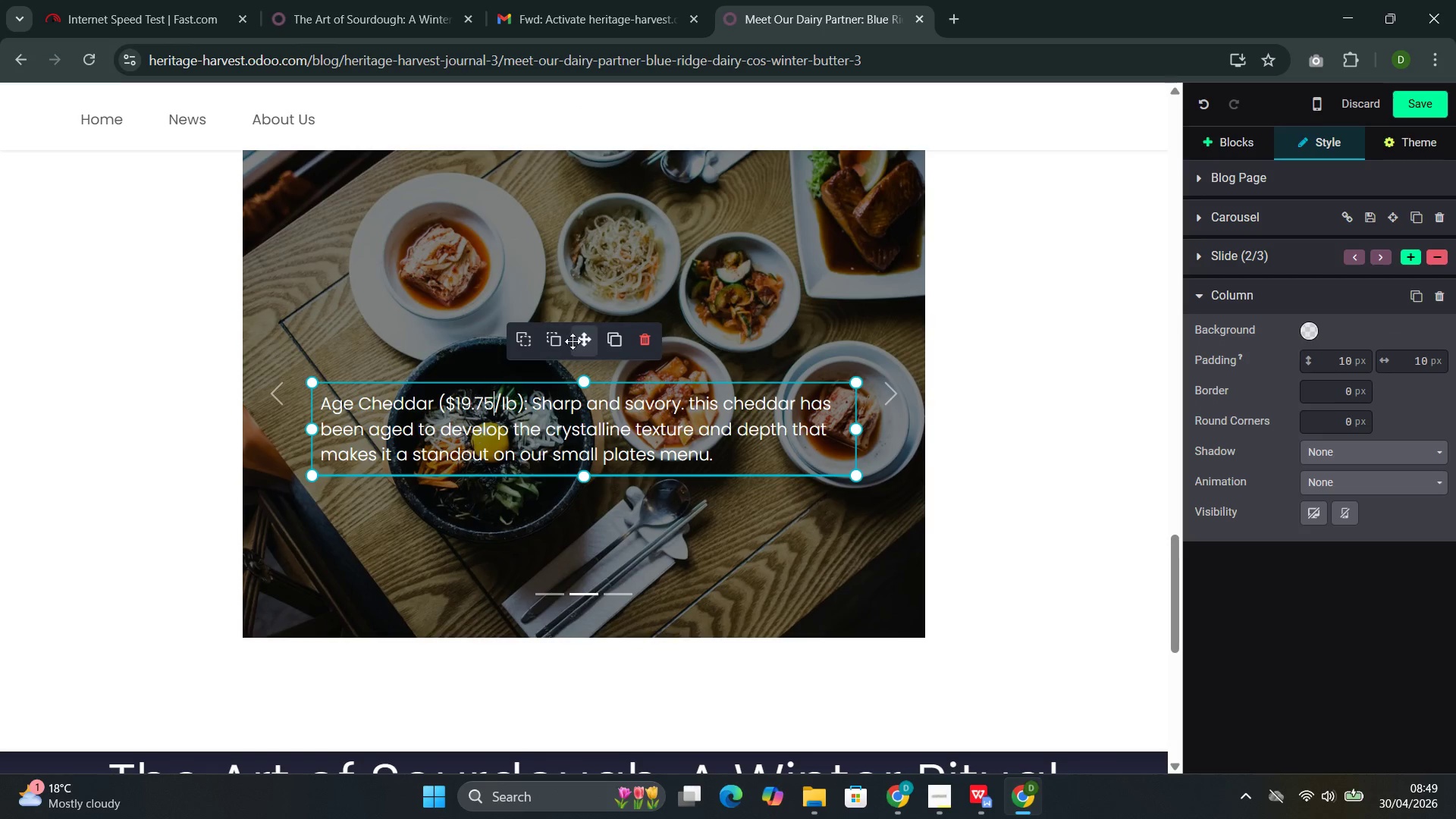 
left_click_drag(start_coordinate=[579, 336], to_coordinate=[567, 333])
 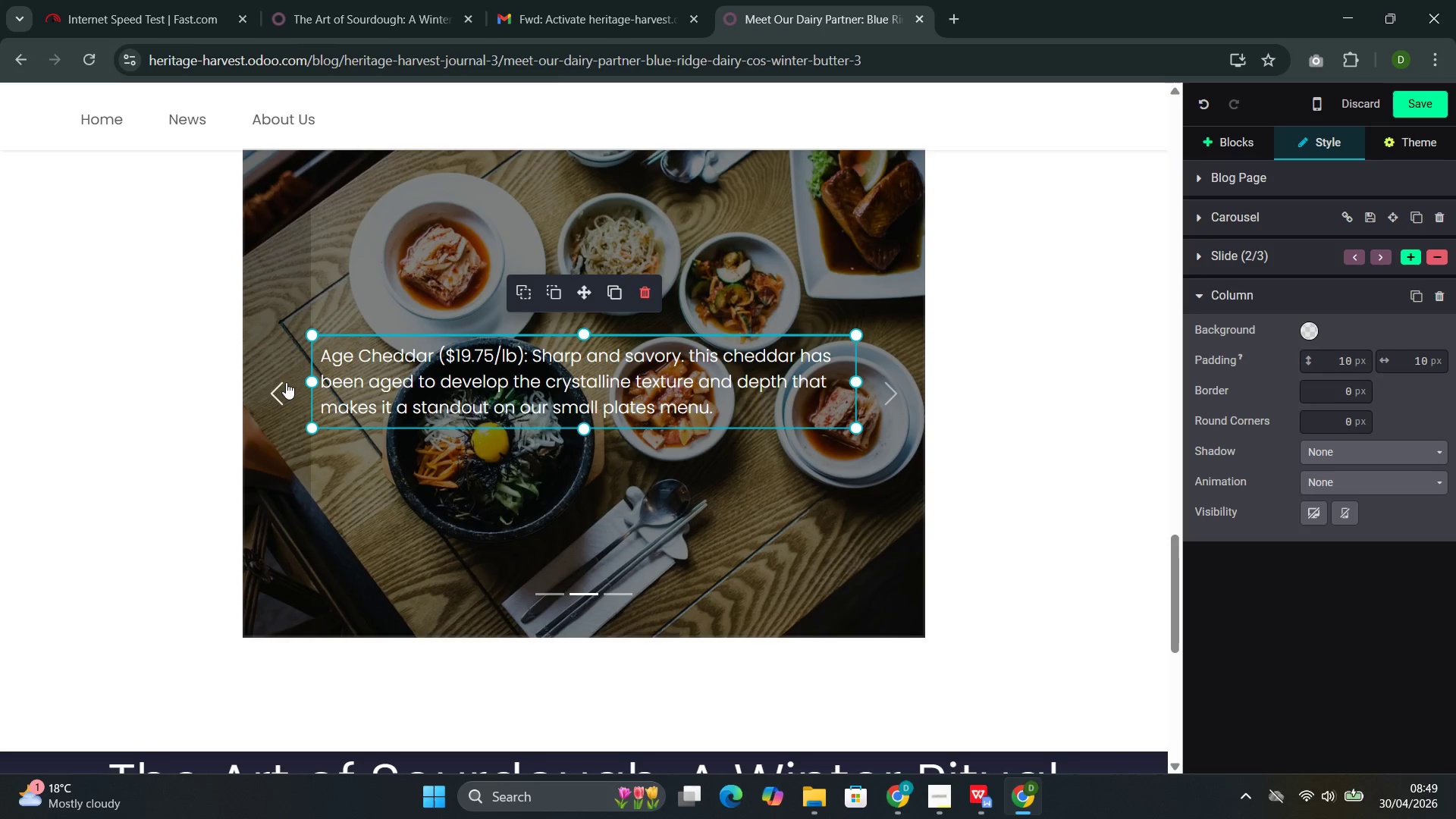 
left_click([287, 382])
 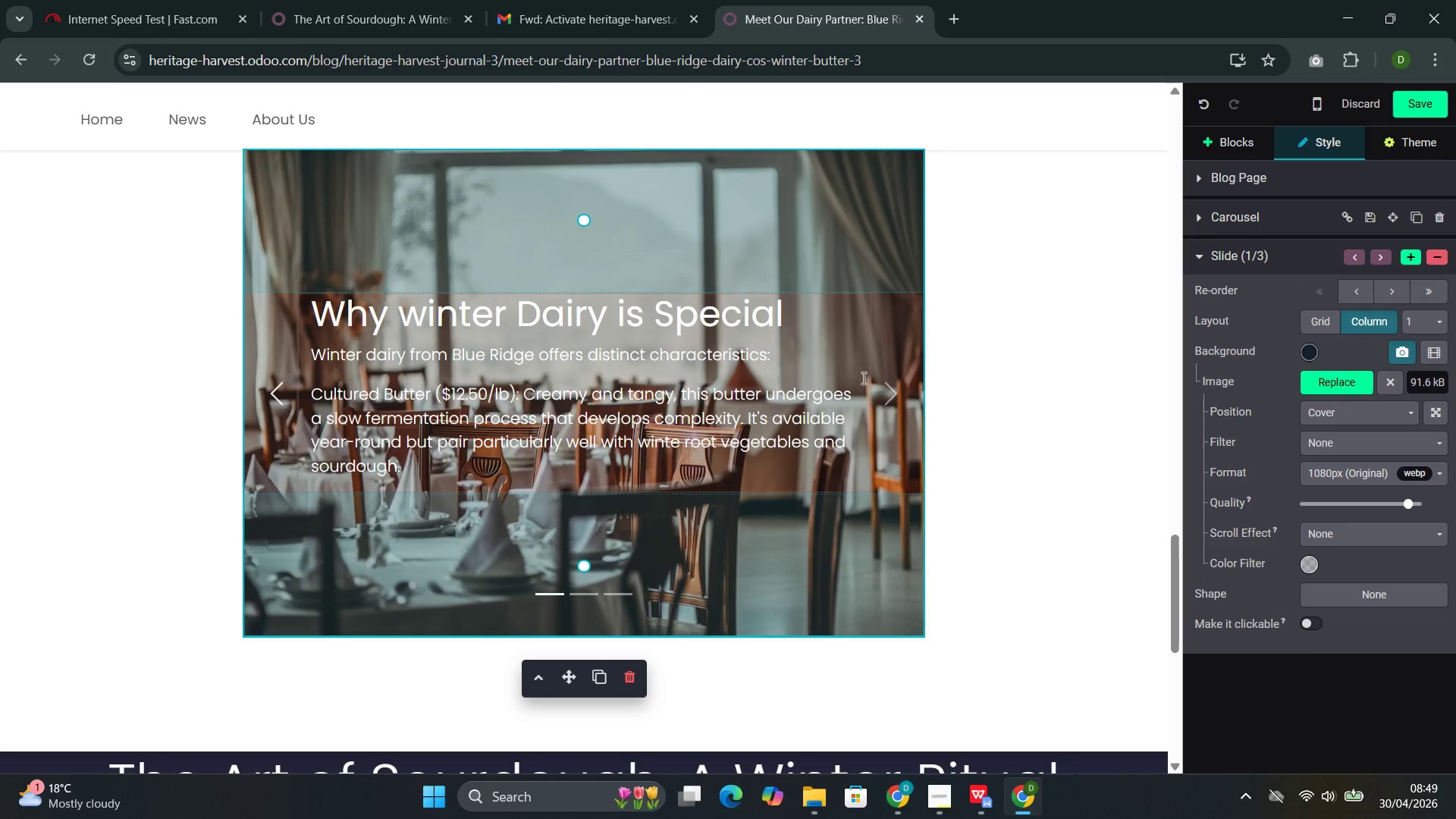 
left_click([890, 378])
 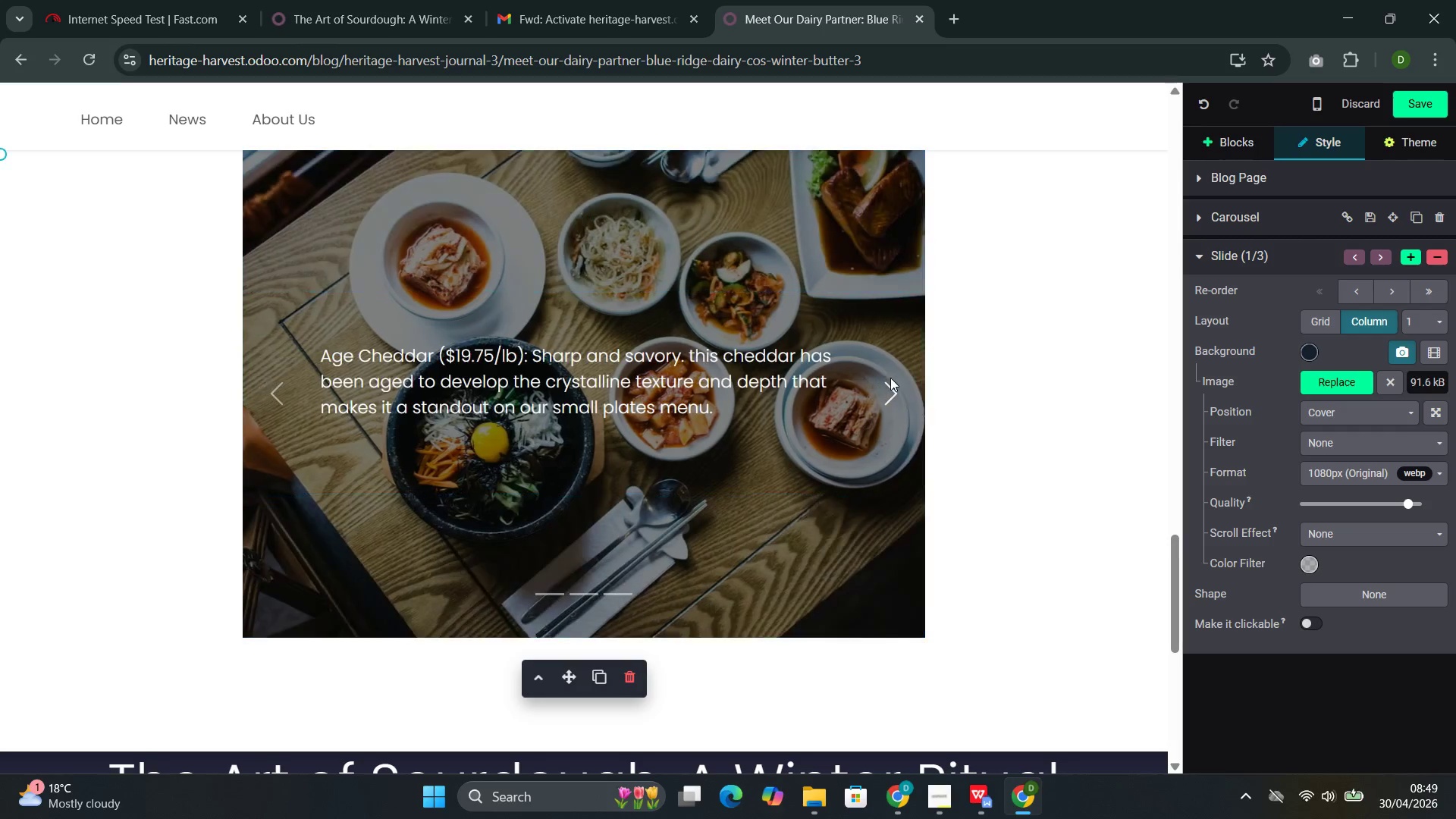 
left_click([890, 378])
 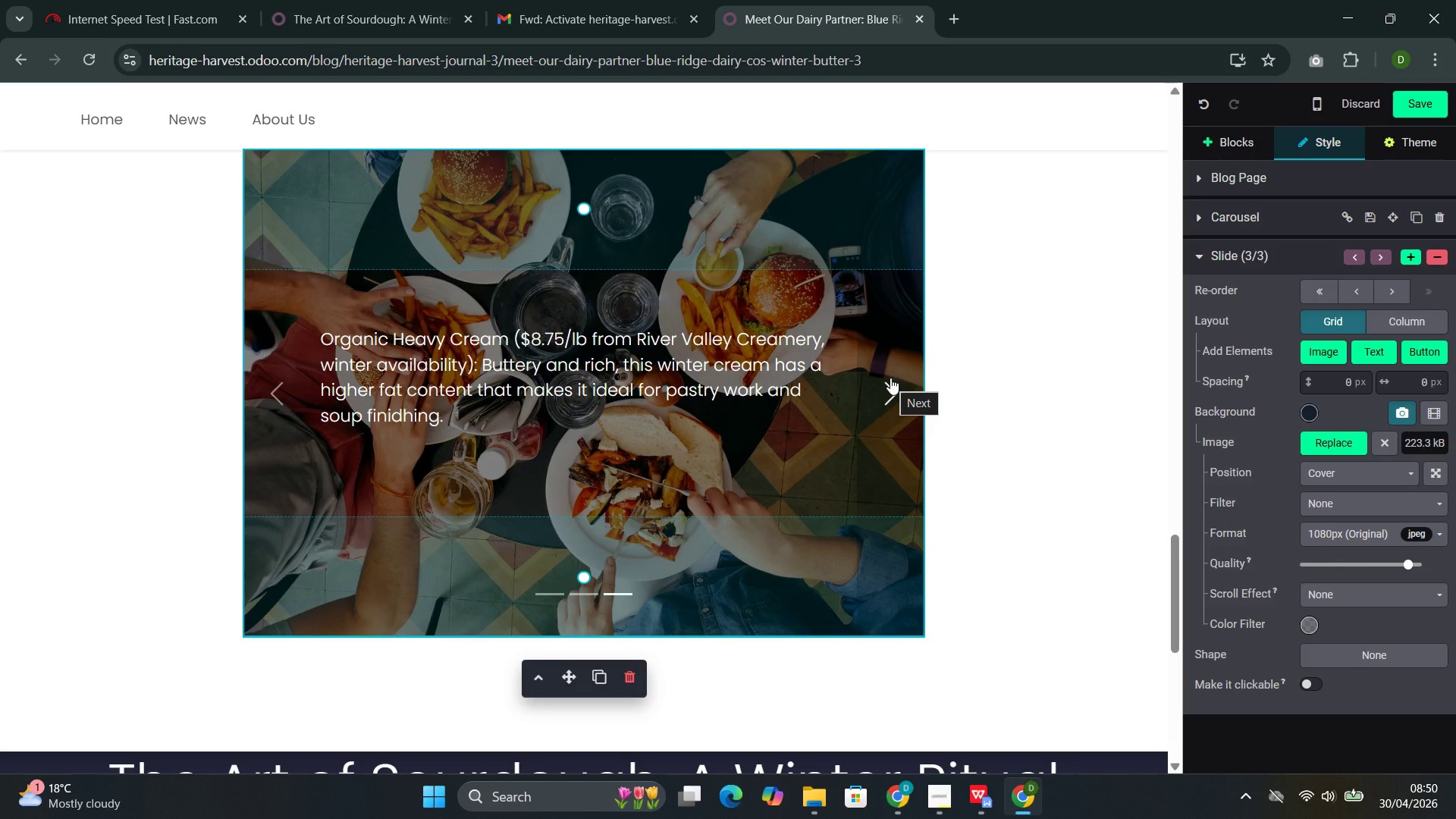 
wait(5.12)
 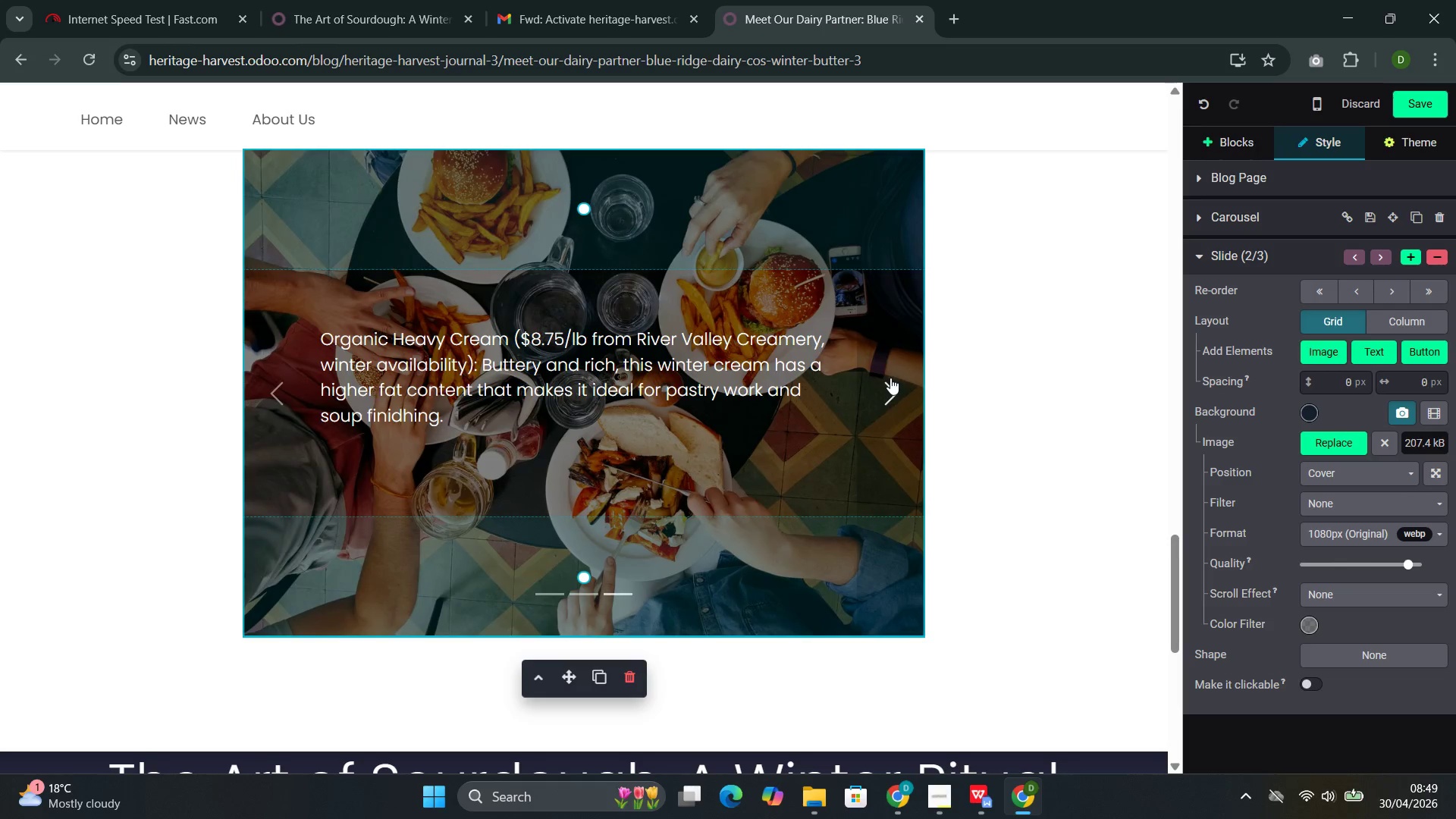 
left_click([1415, 105])
 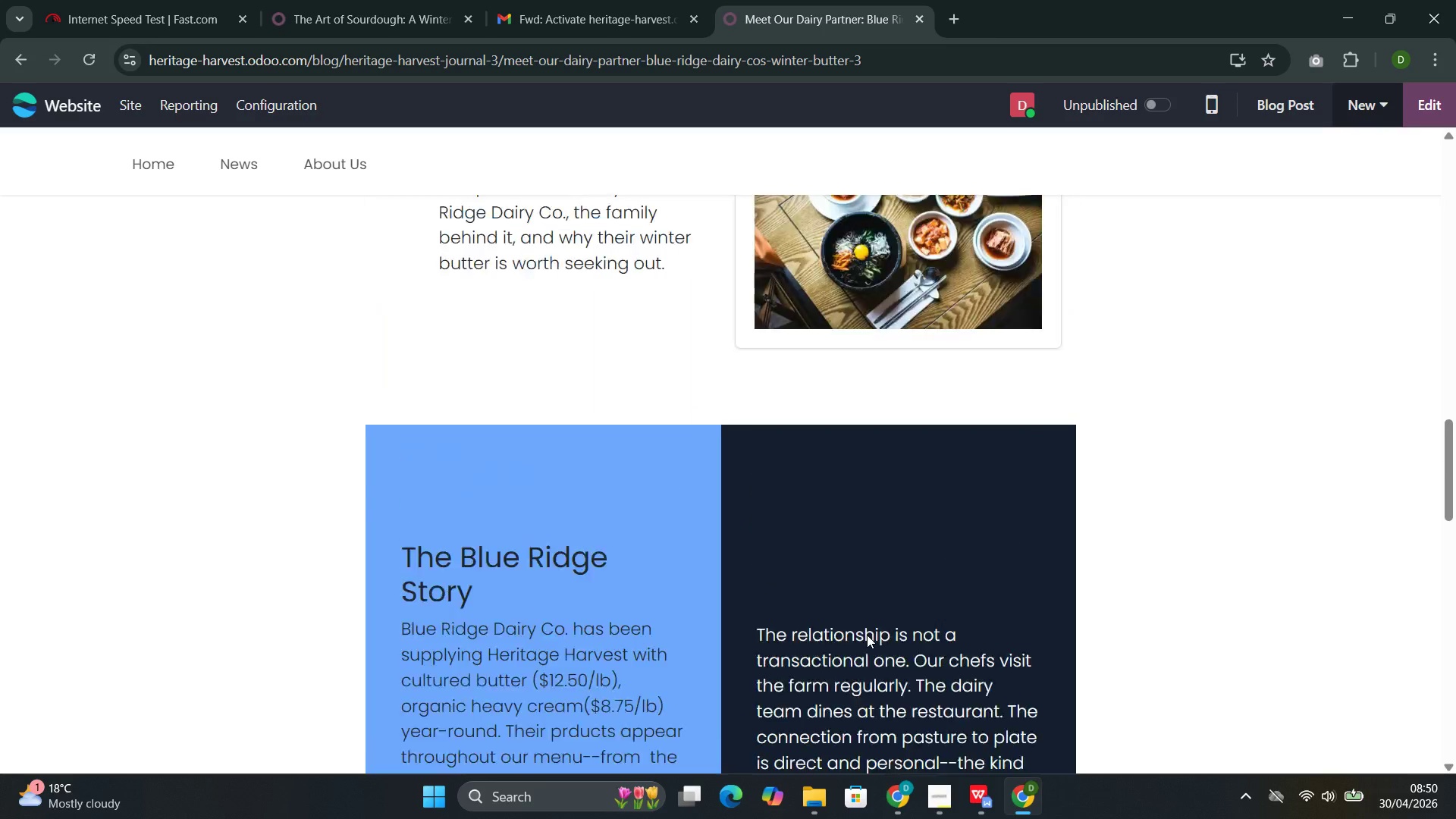 
wait(34.75)
 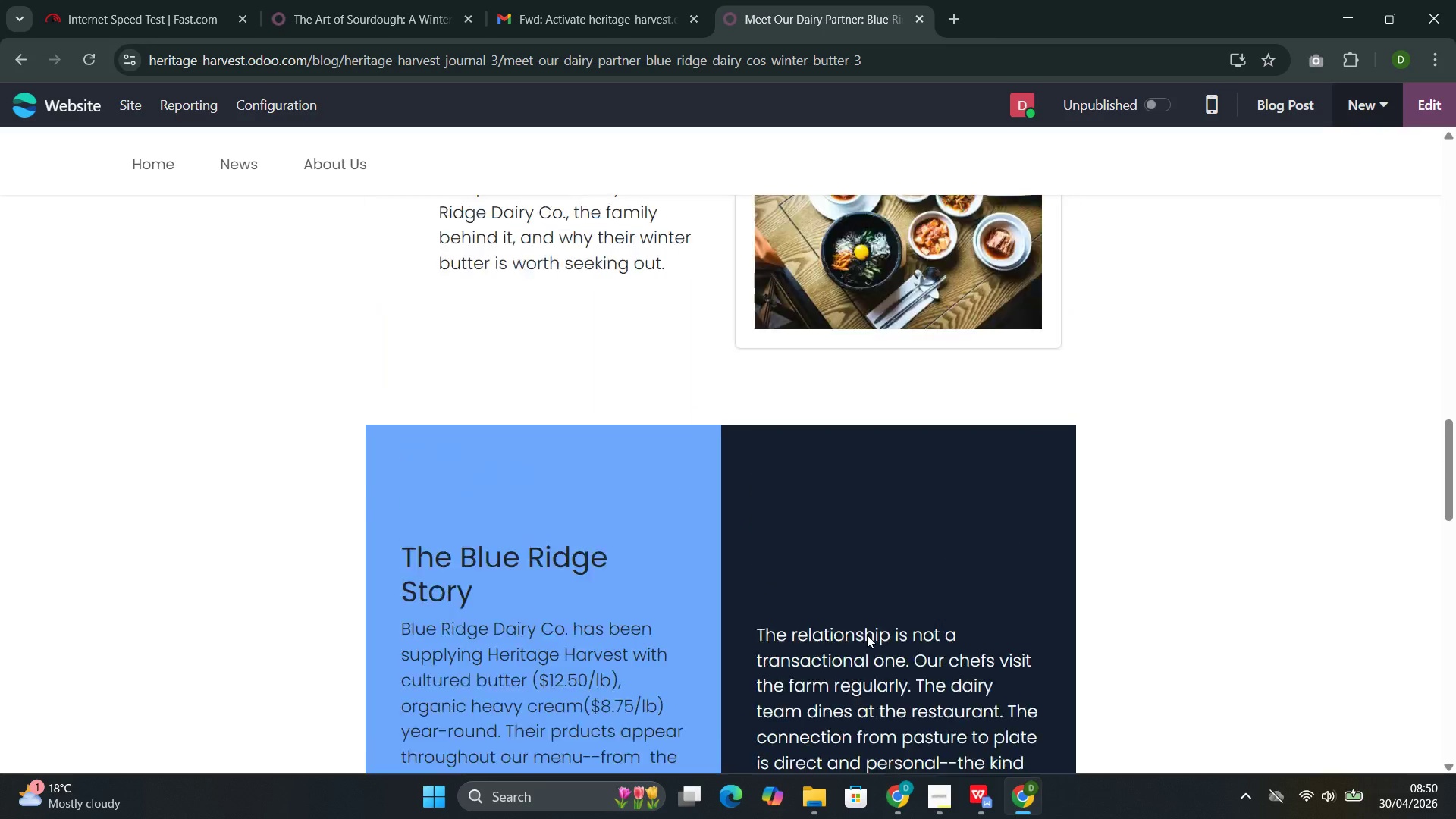 
left_click([1433, 115])
 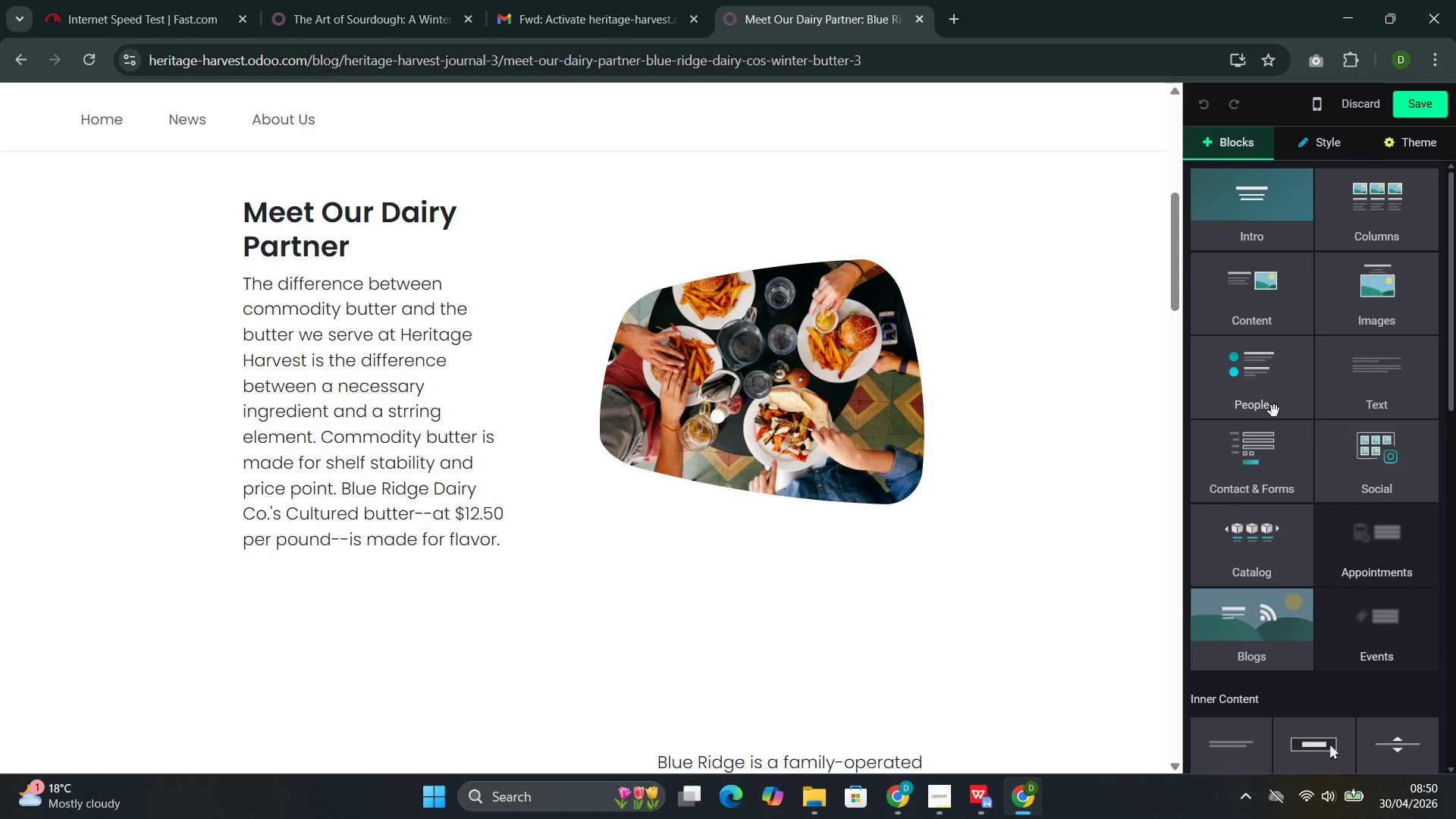 
wait(8.08)
 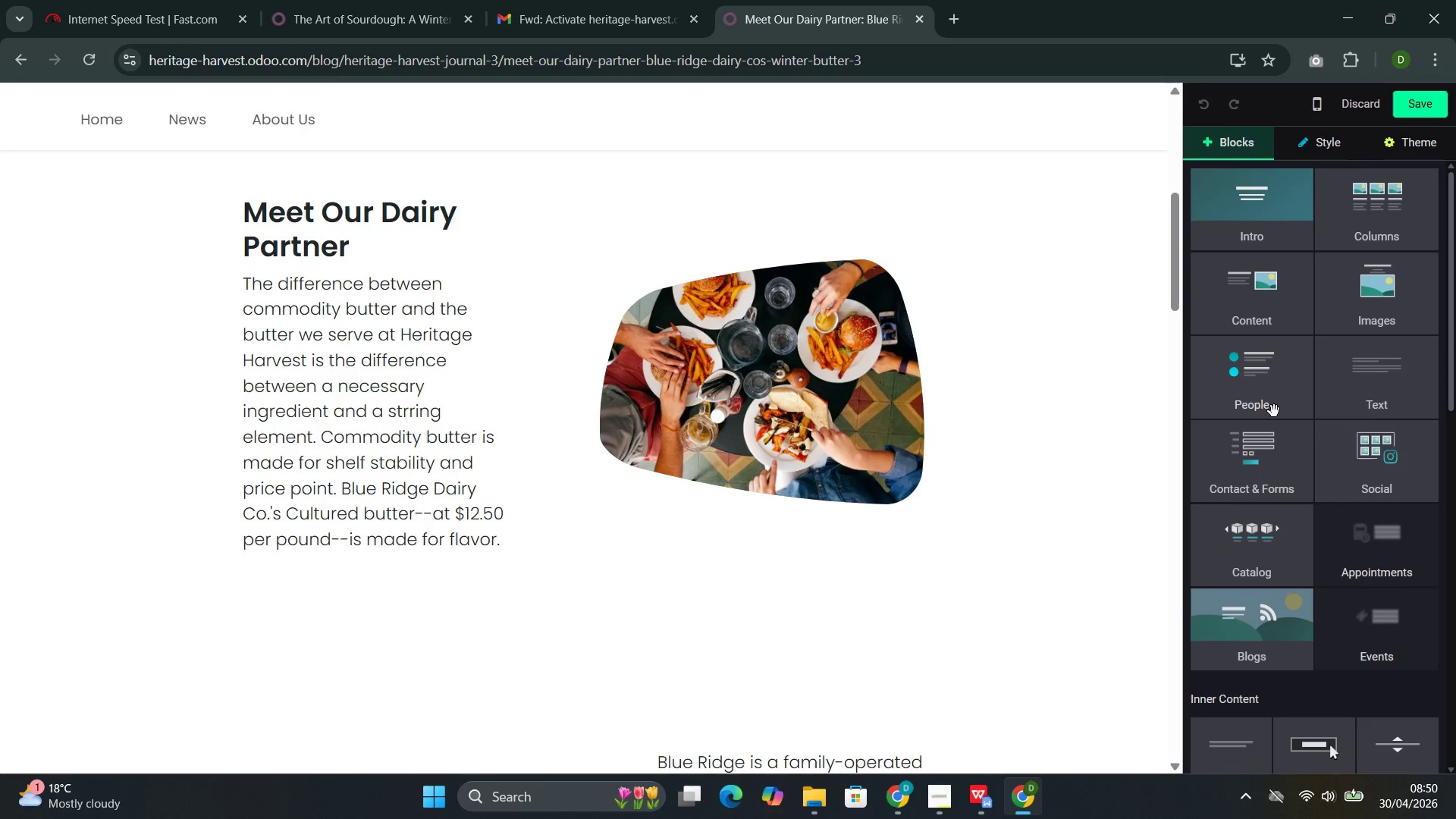 
left_click([774, 284])
 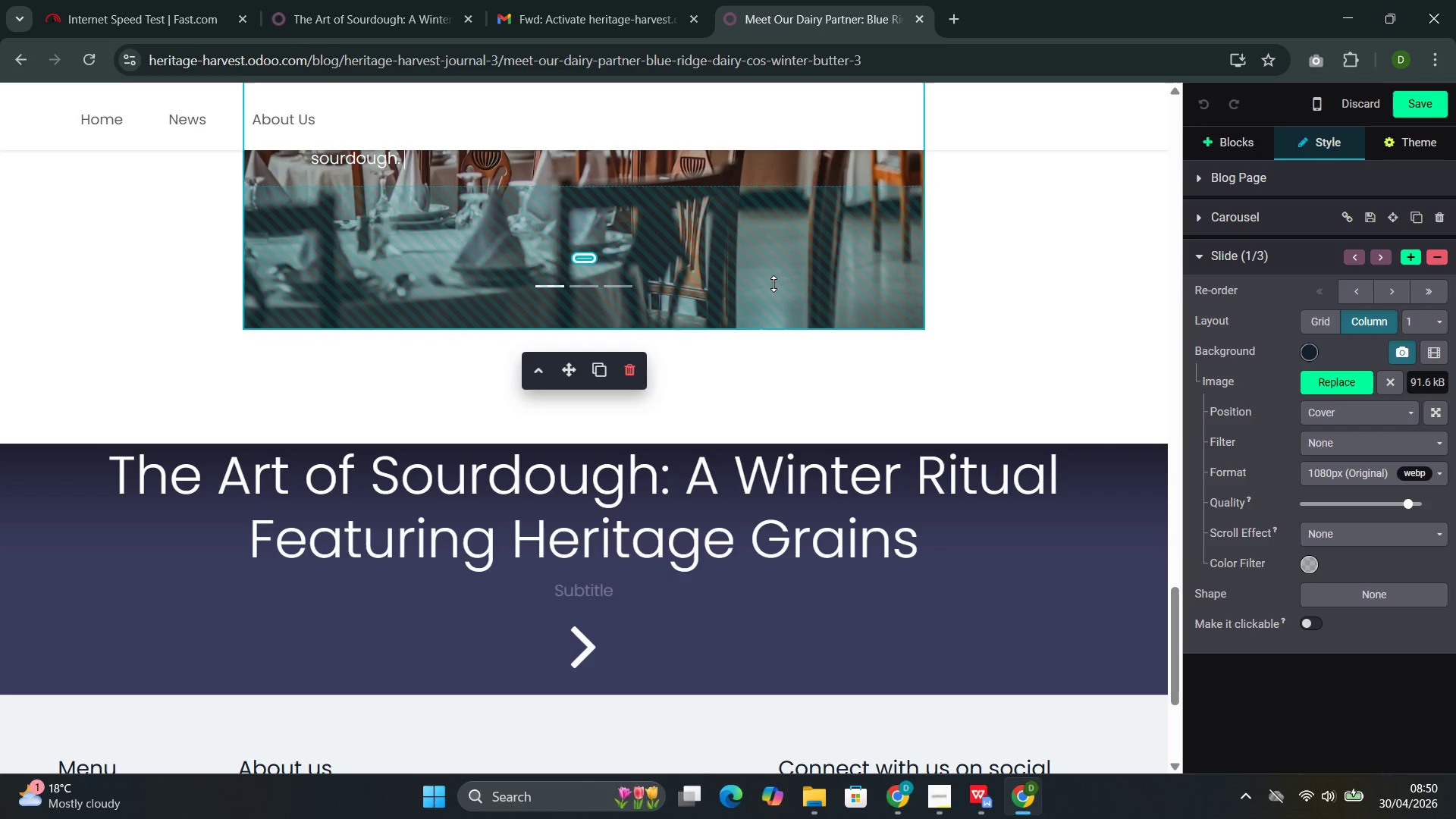 
wait(8.2)
 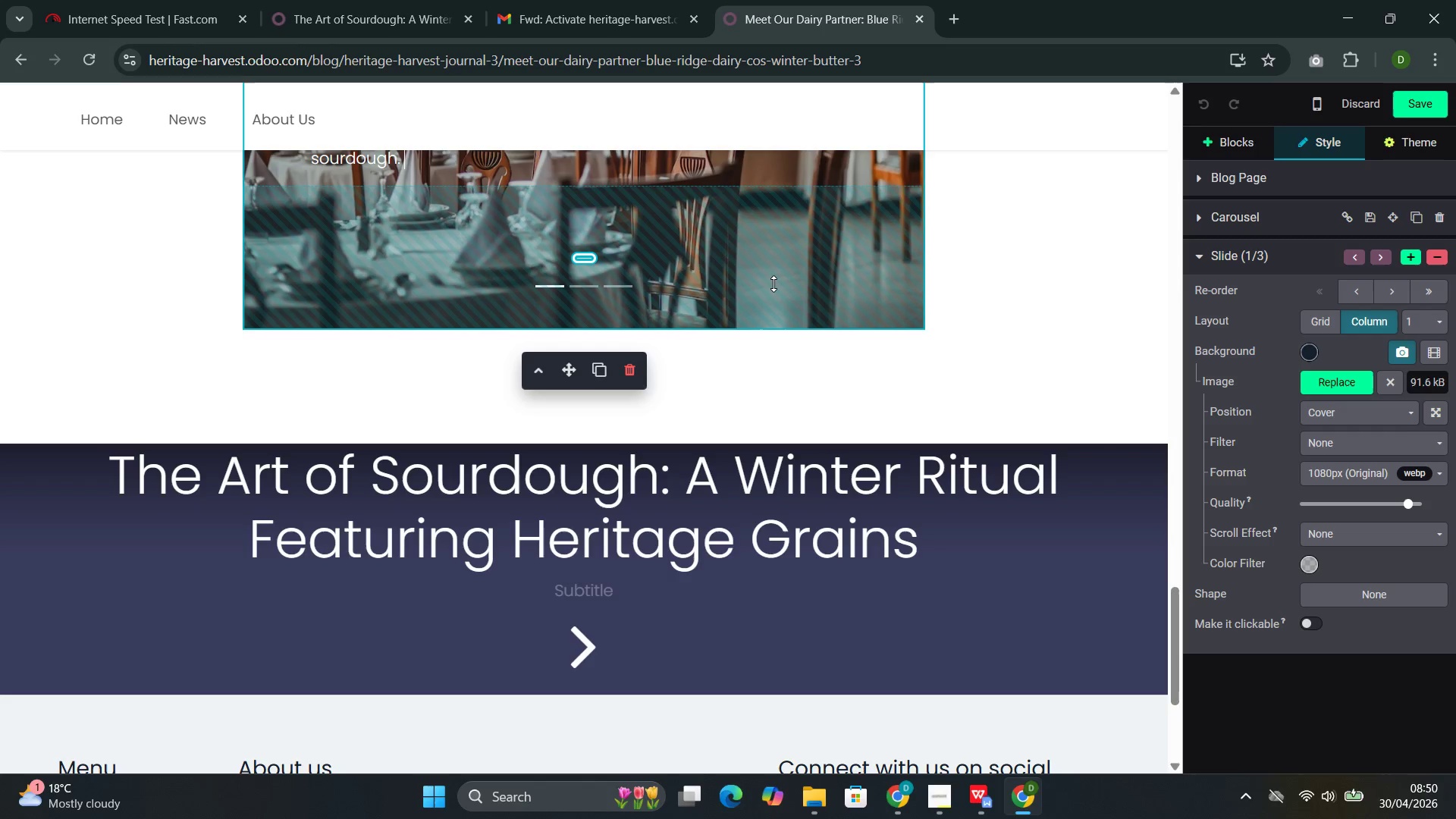 
left_click([1215, 144])
 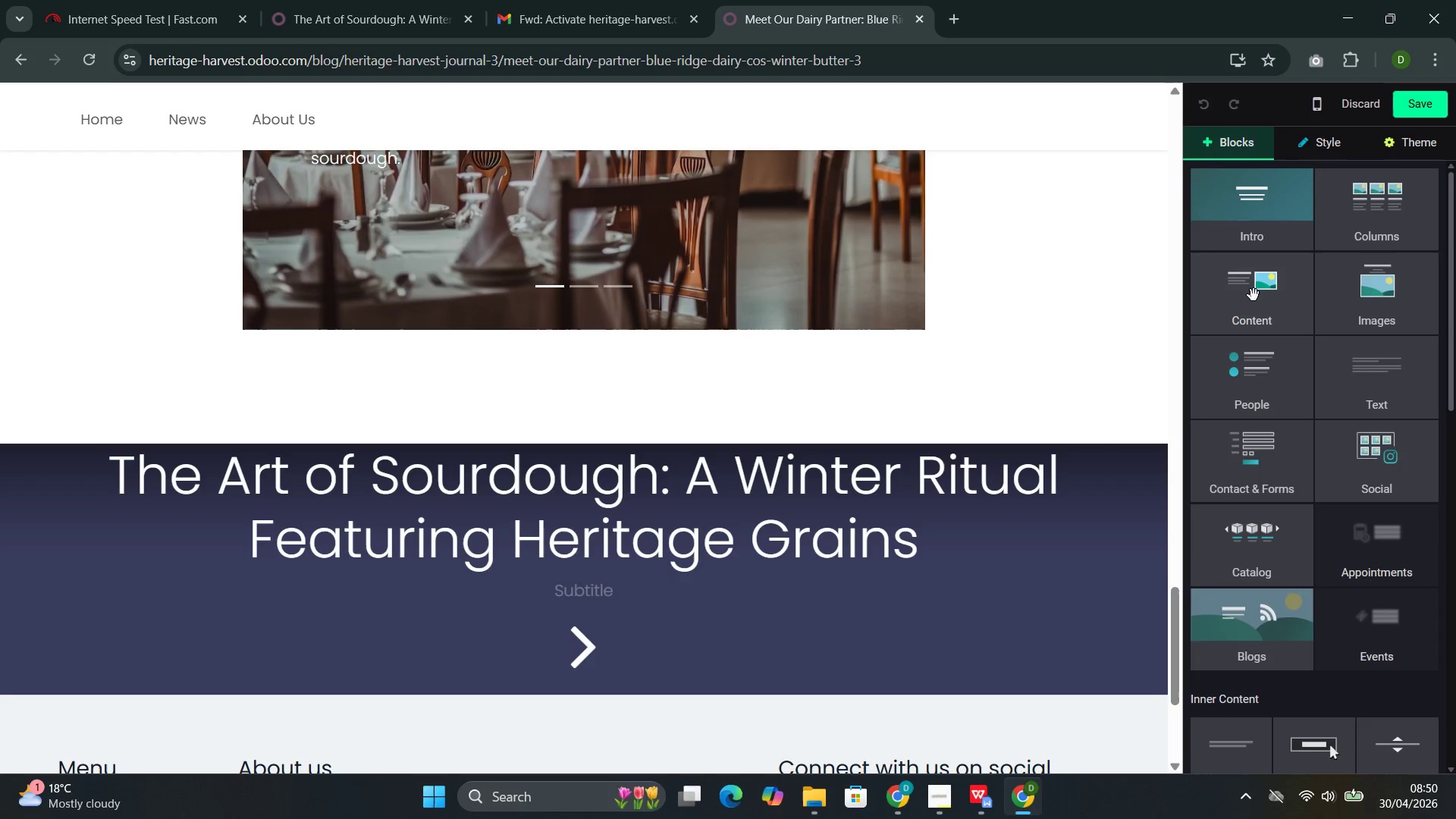 
left_click([1257, 299])
 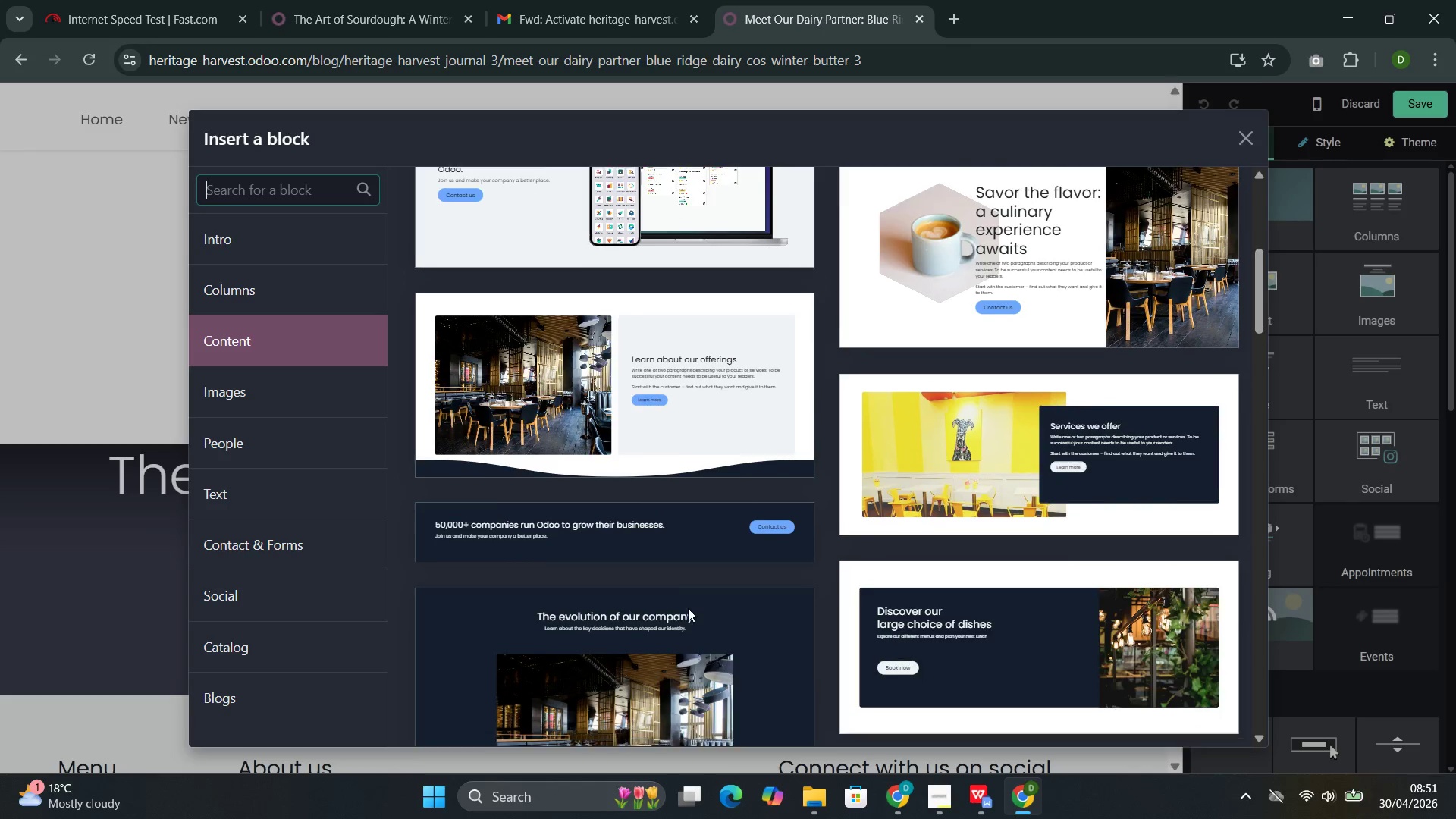 
wait(22.66)
 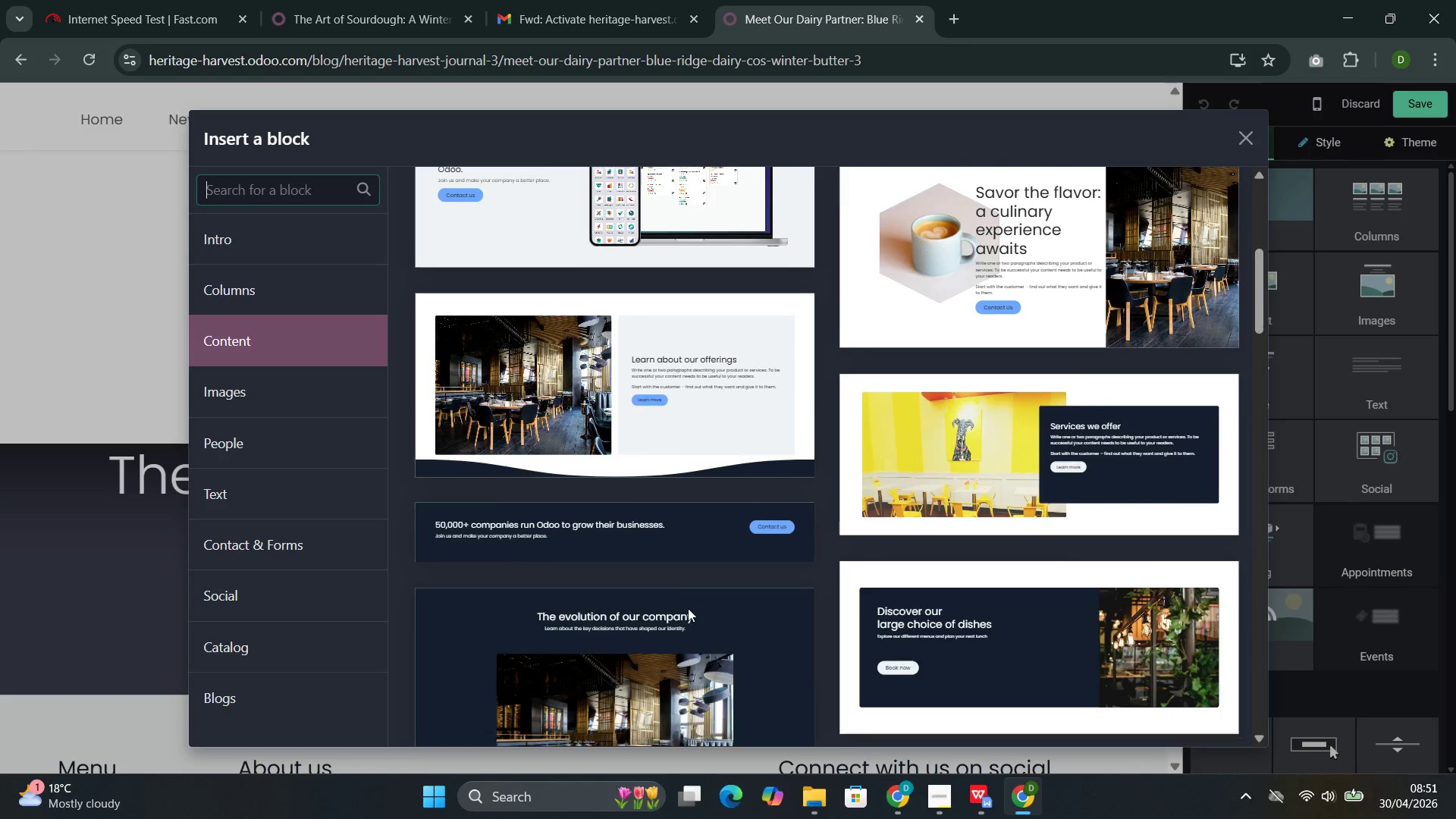 
left_click([532, 448])
 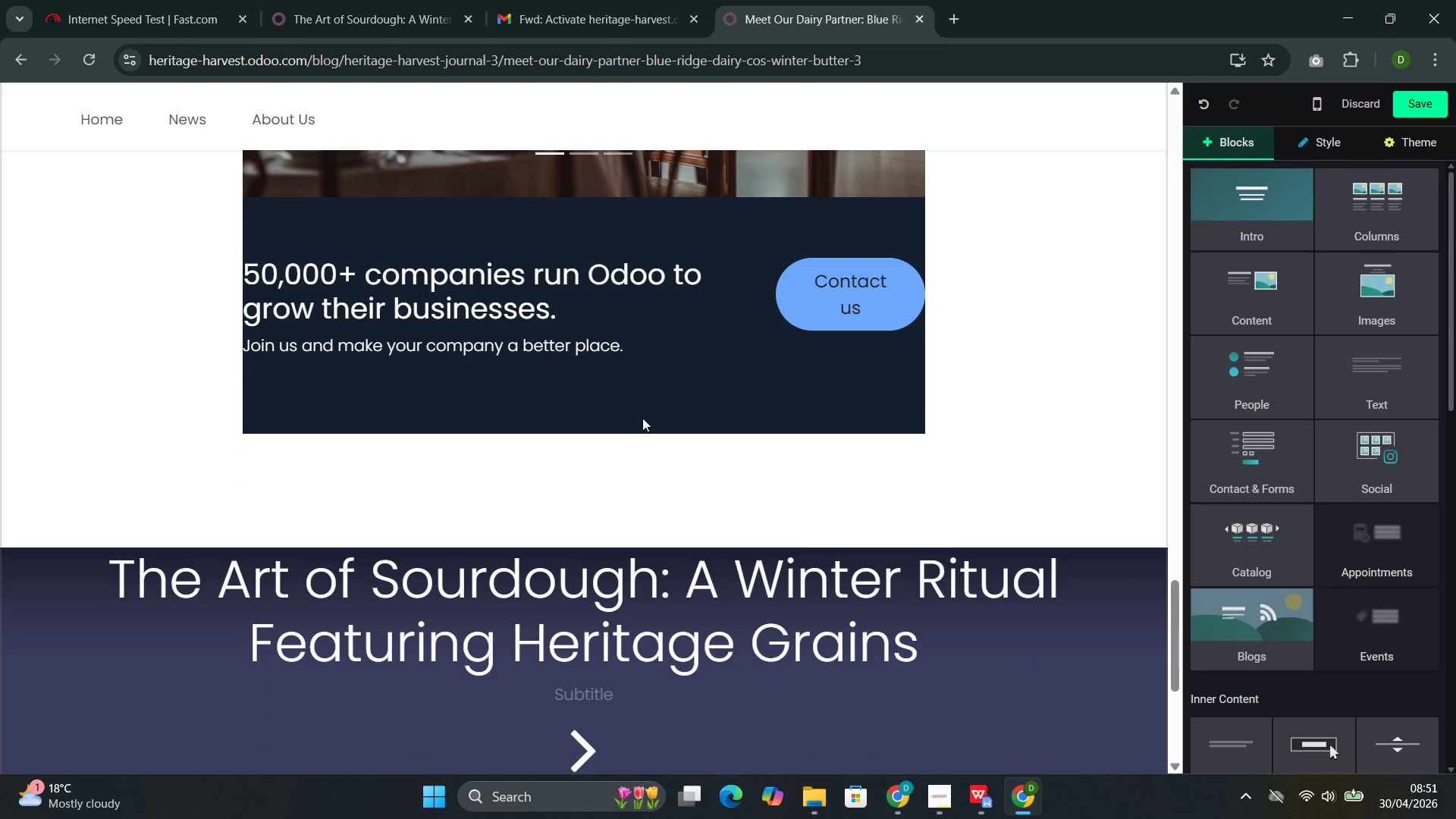 
left_click([639, 249])
 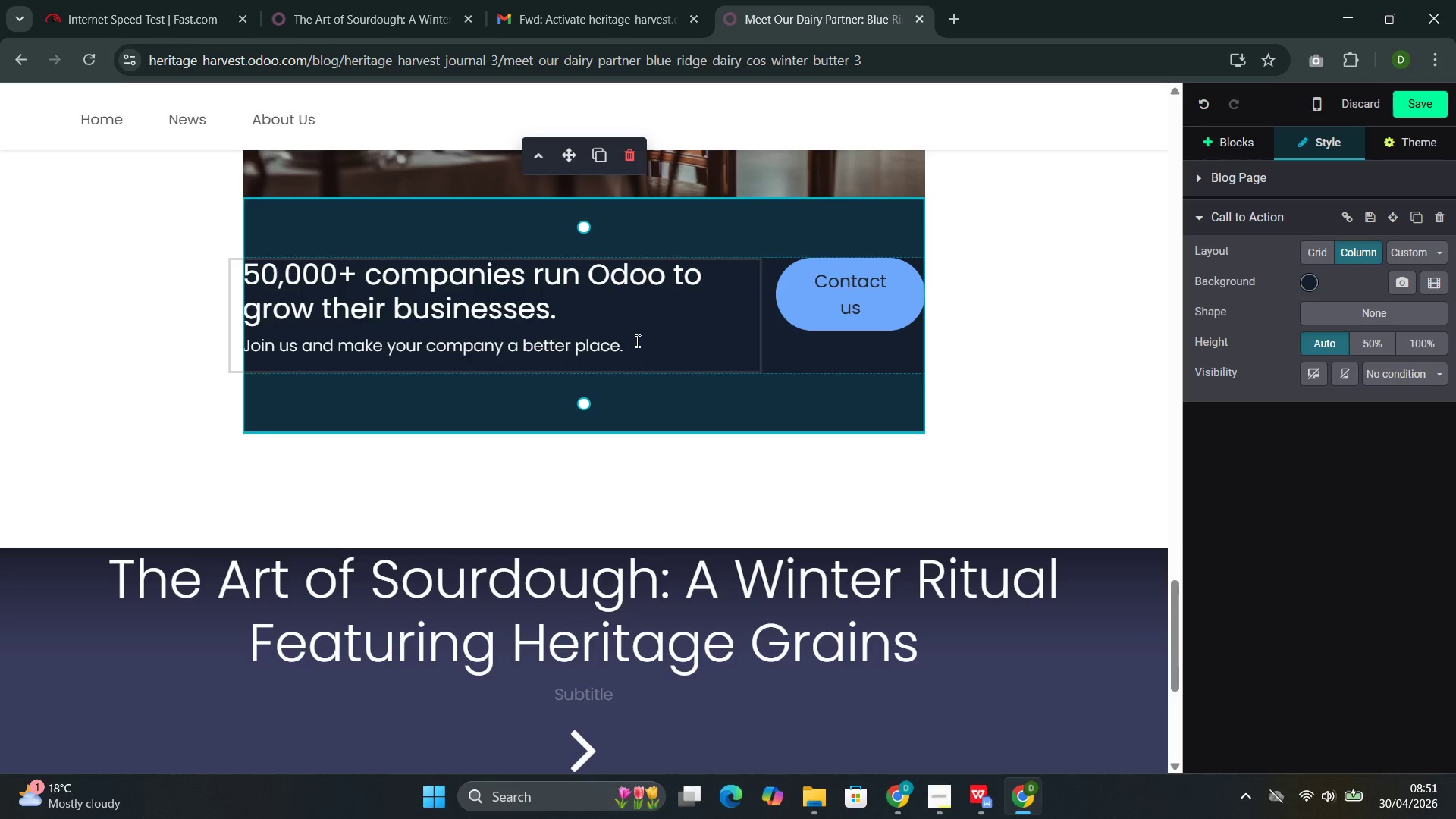 
left_click([598, 318])
 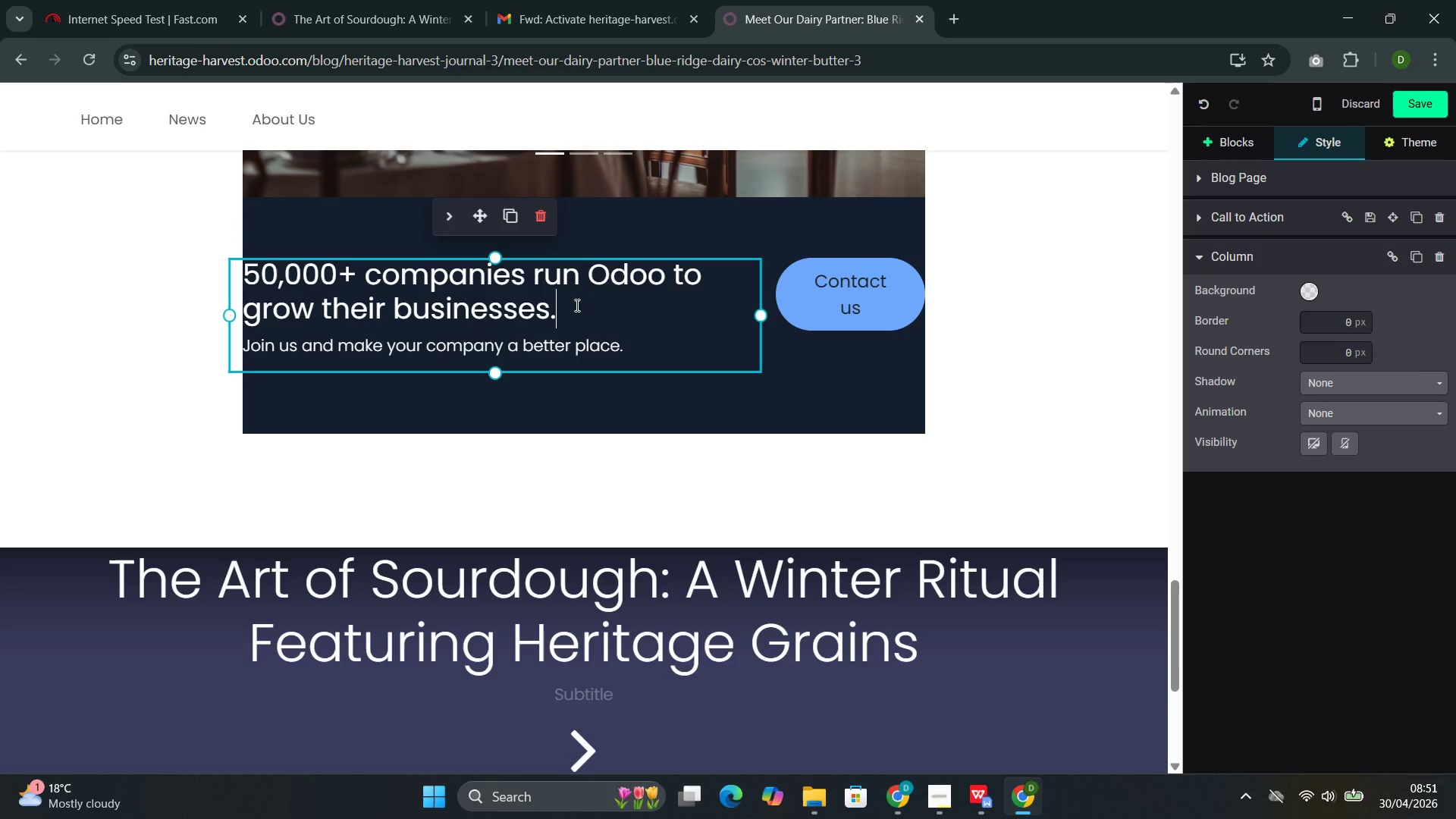 
left_click_drag(start_coordinate=[576, 305], to_coordinate=[253, 268])
 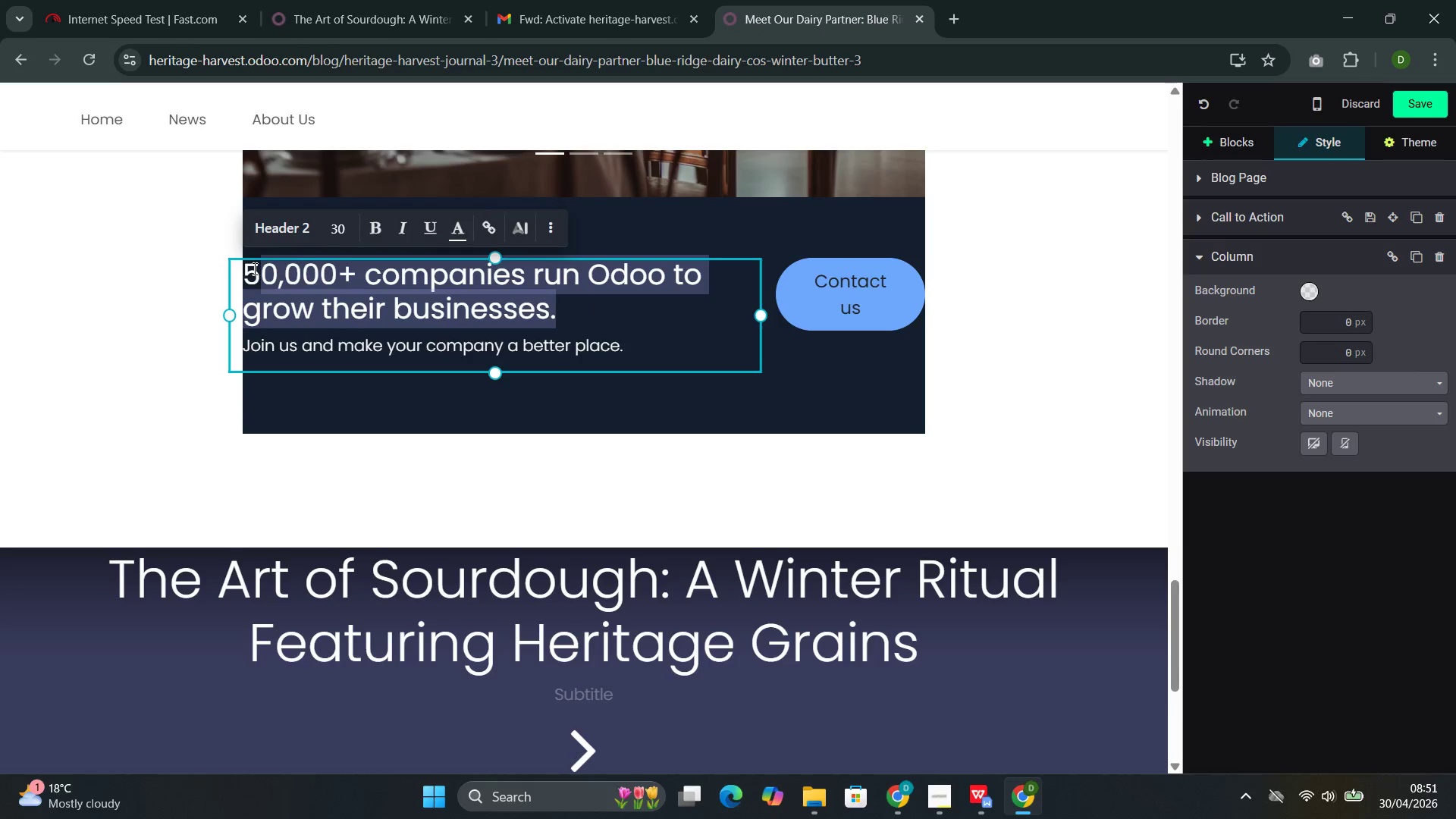 
key(Backspace)
 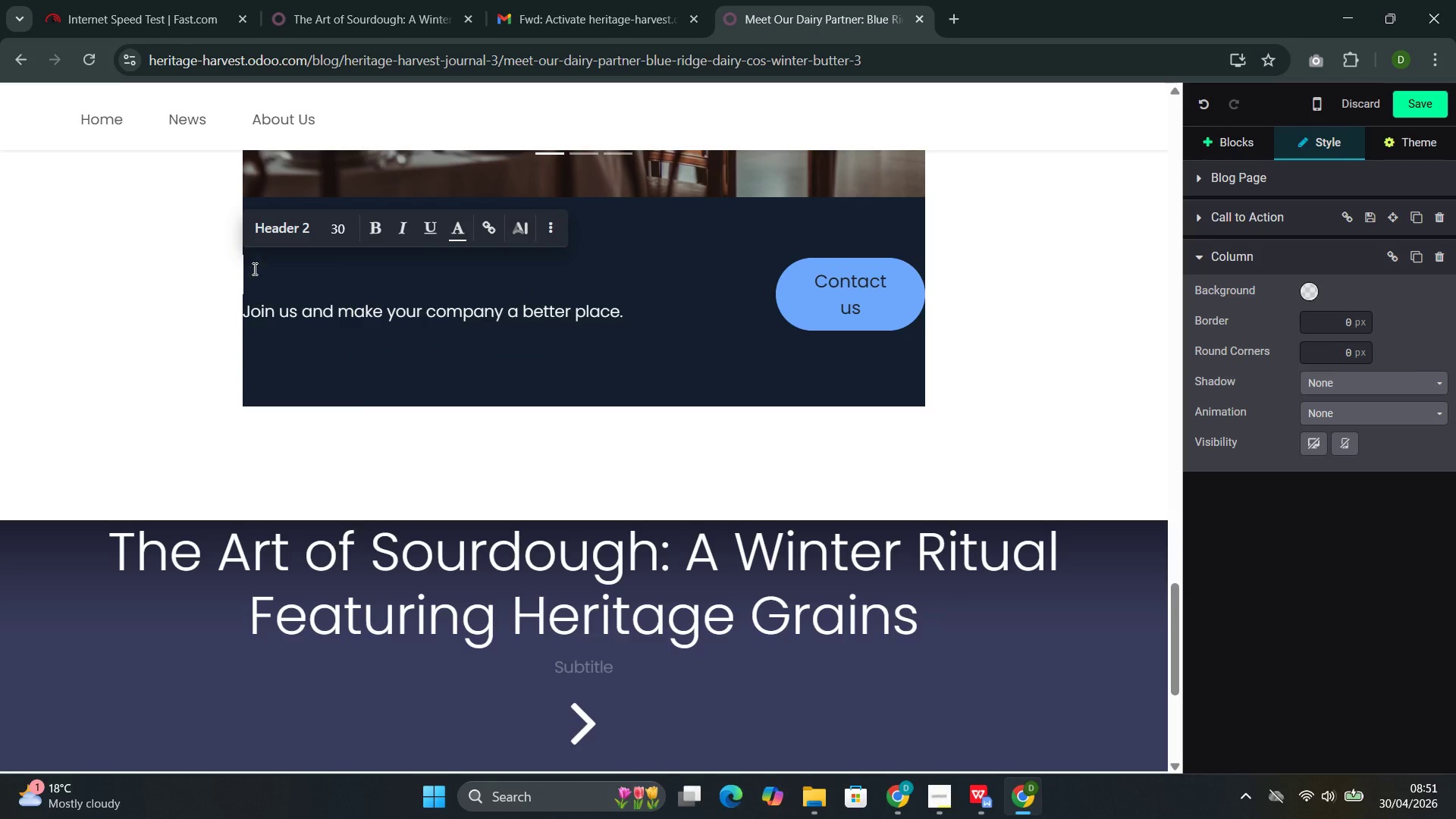 
key(Backspace)
 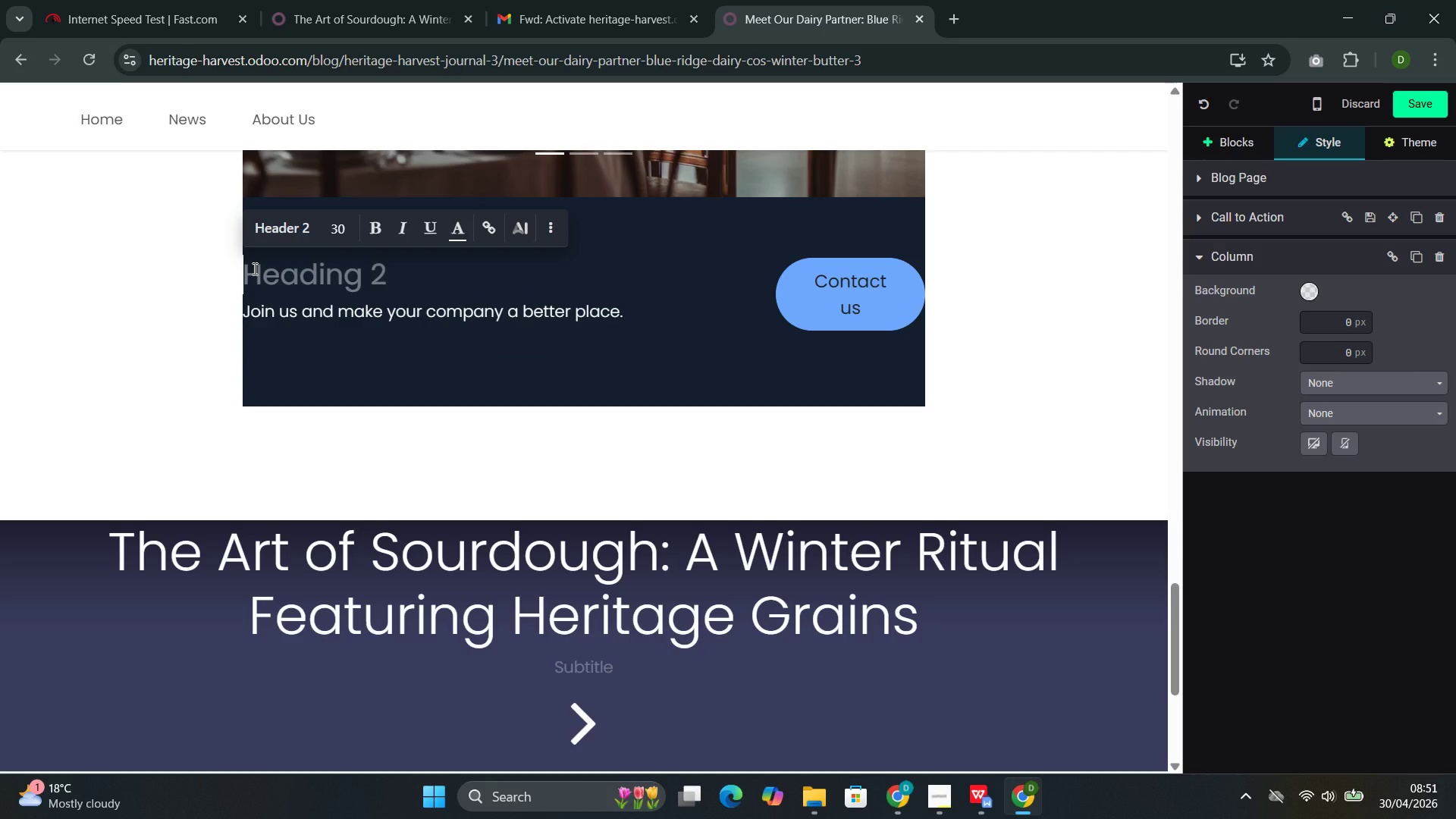 
type(Taste The Difference)
 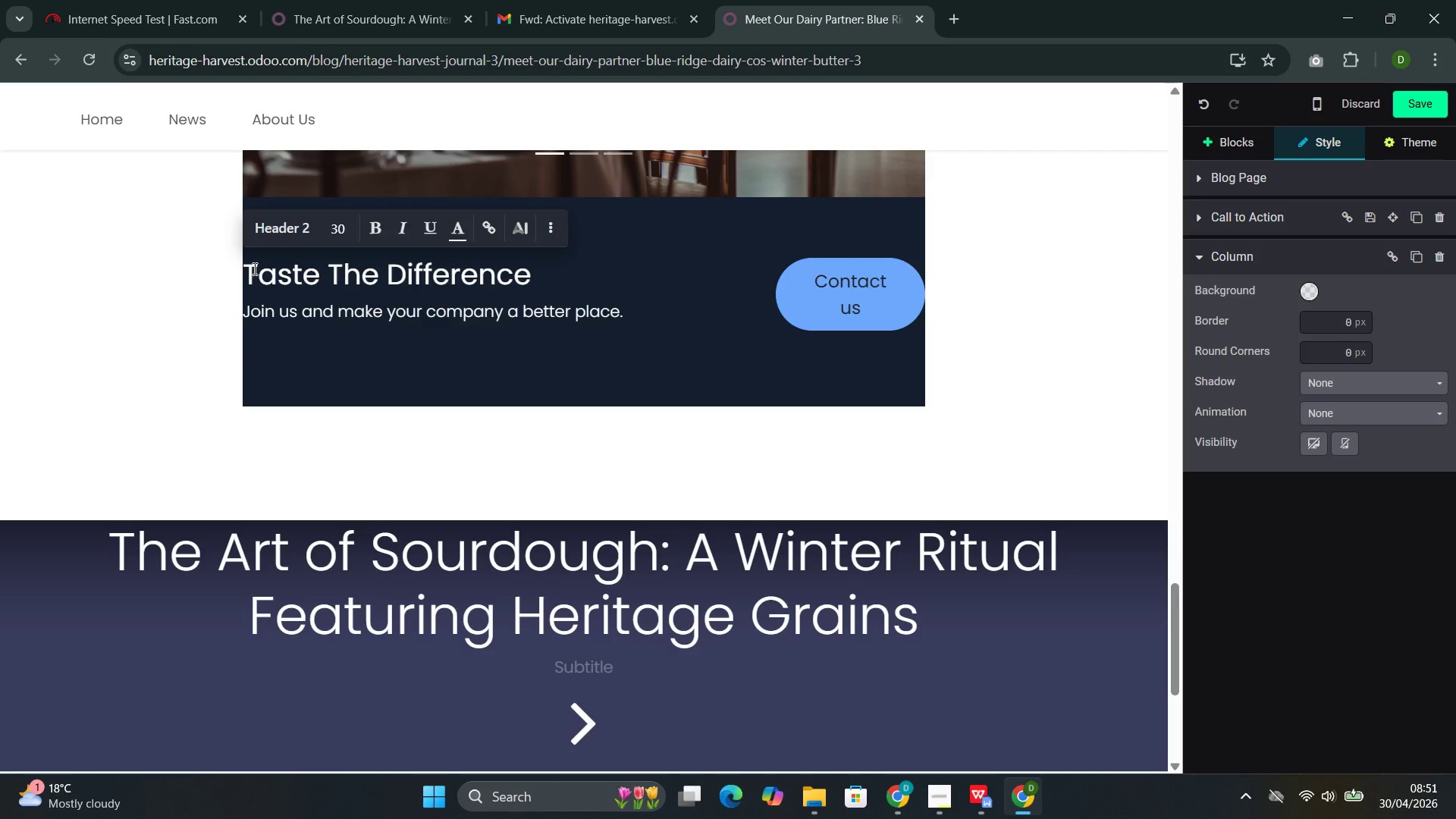 
left_click_drag(start_coordinate=[635, 314], to_coordinate=[260, 309])
 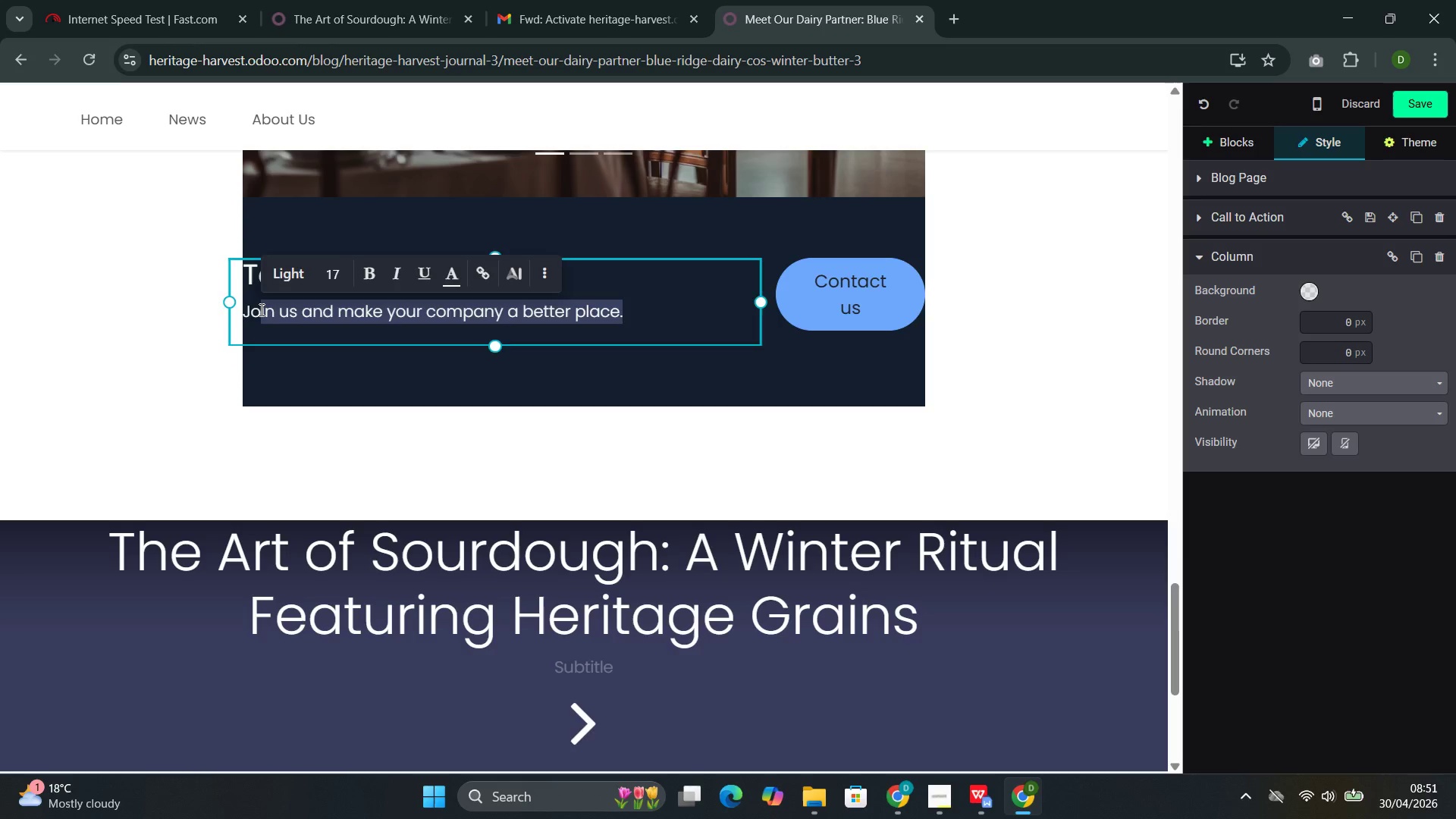 
key(Backspace)
key(Backspace)
key(Backspace)
type(At Heritage Harvestm)
key(Backspace)
type(, Blue Rig)
key(Backspace)
type(dge's )
 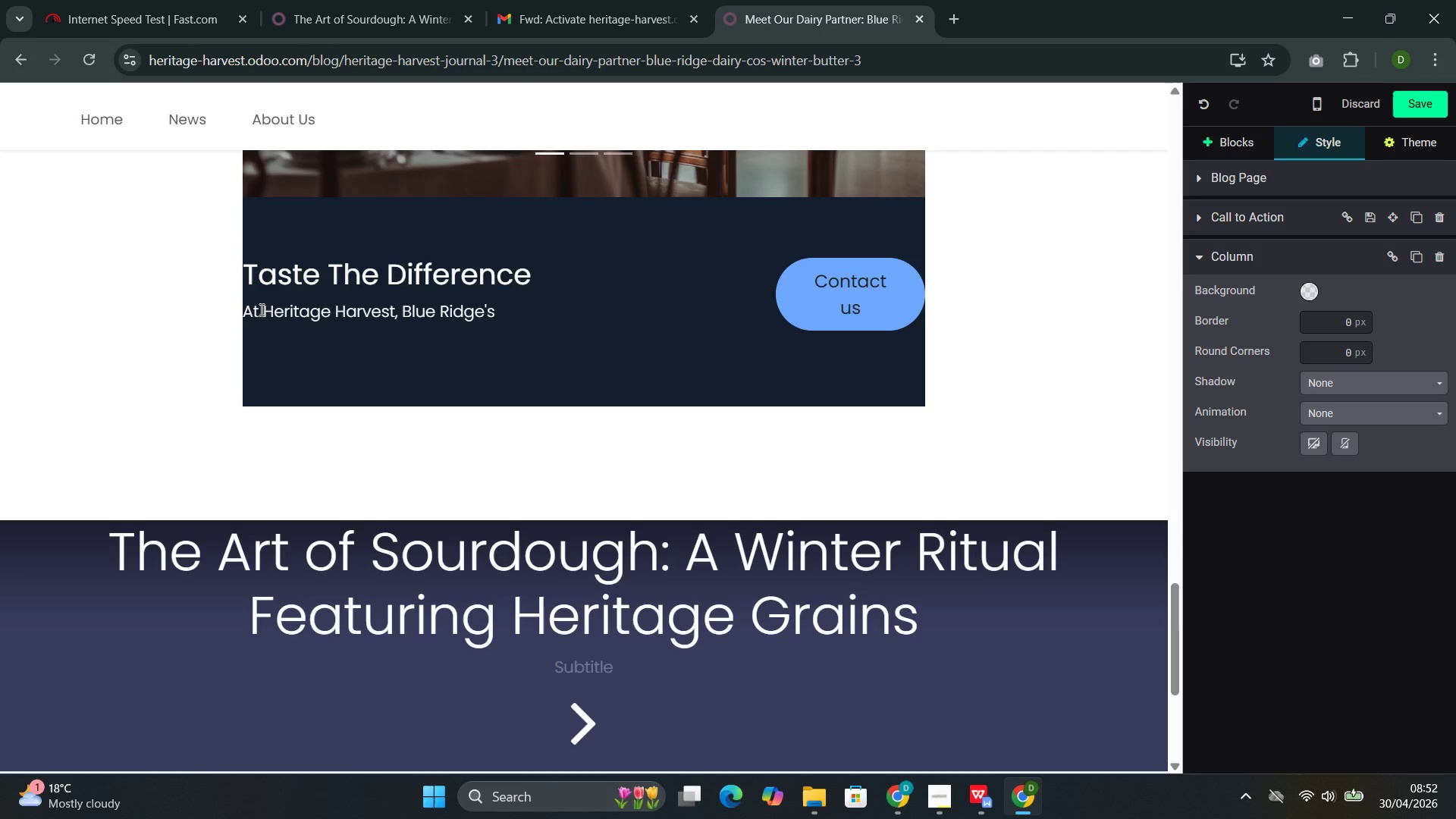 
wait(6.3)
 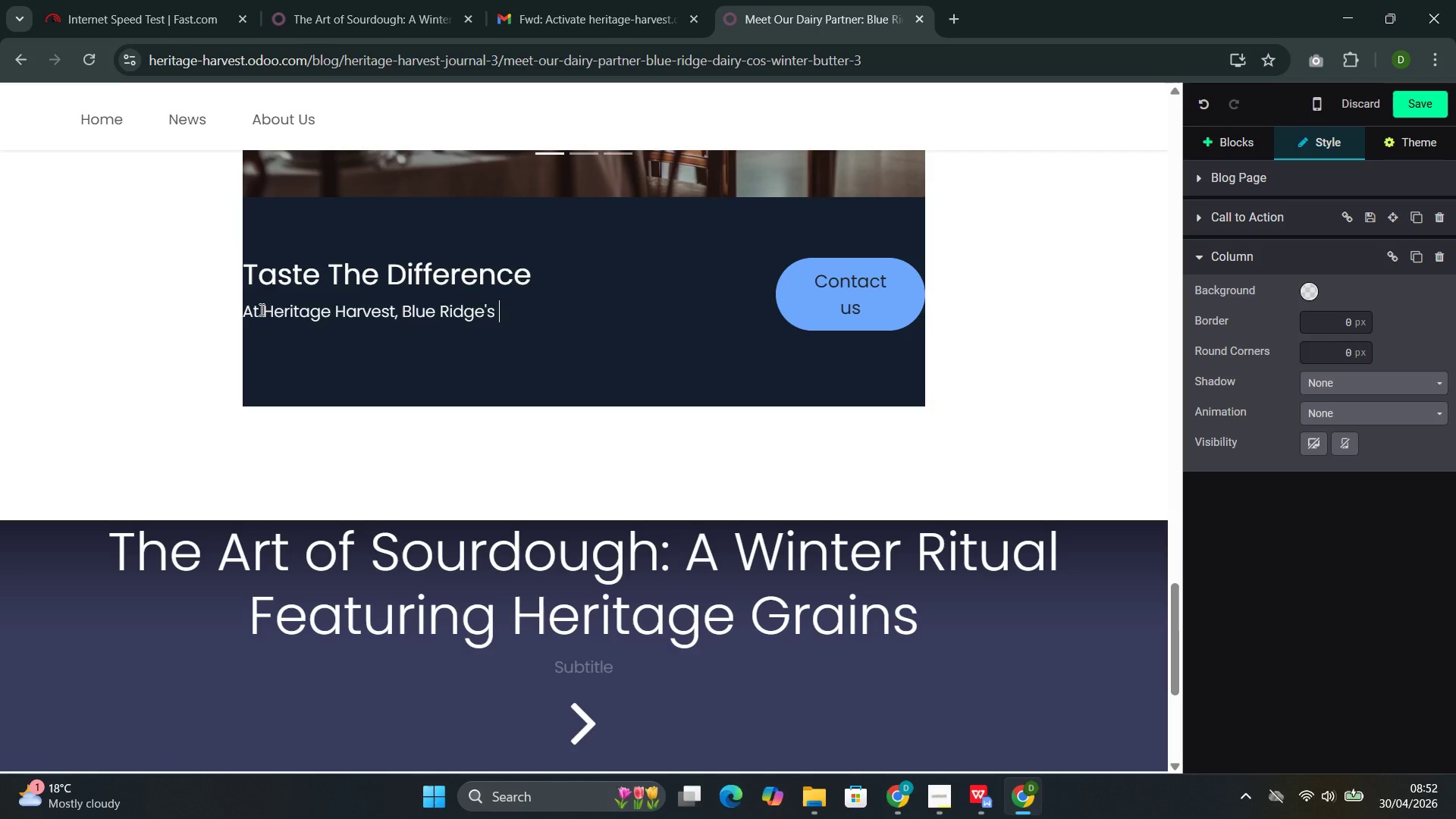 
type(s)
key(Backspace)
type(dairy products apperar)
key(Backspace)
key(Backspace)
key(Backspace)
type(ar throughout our winter menu. The cultured butter is served simply with our house sourdough as a bread service. The aged cheddar appears on our small)
 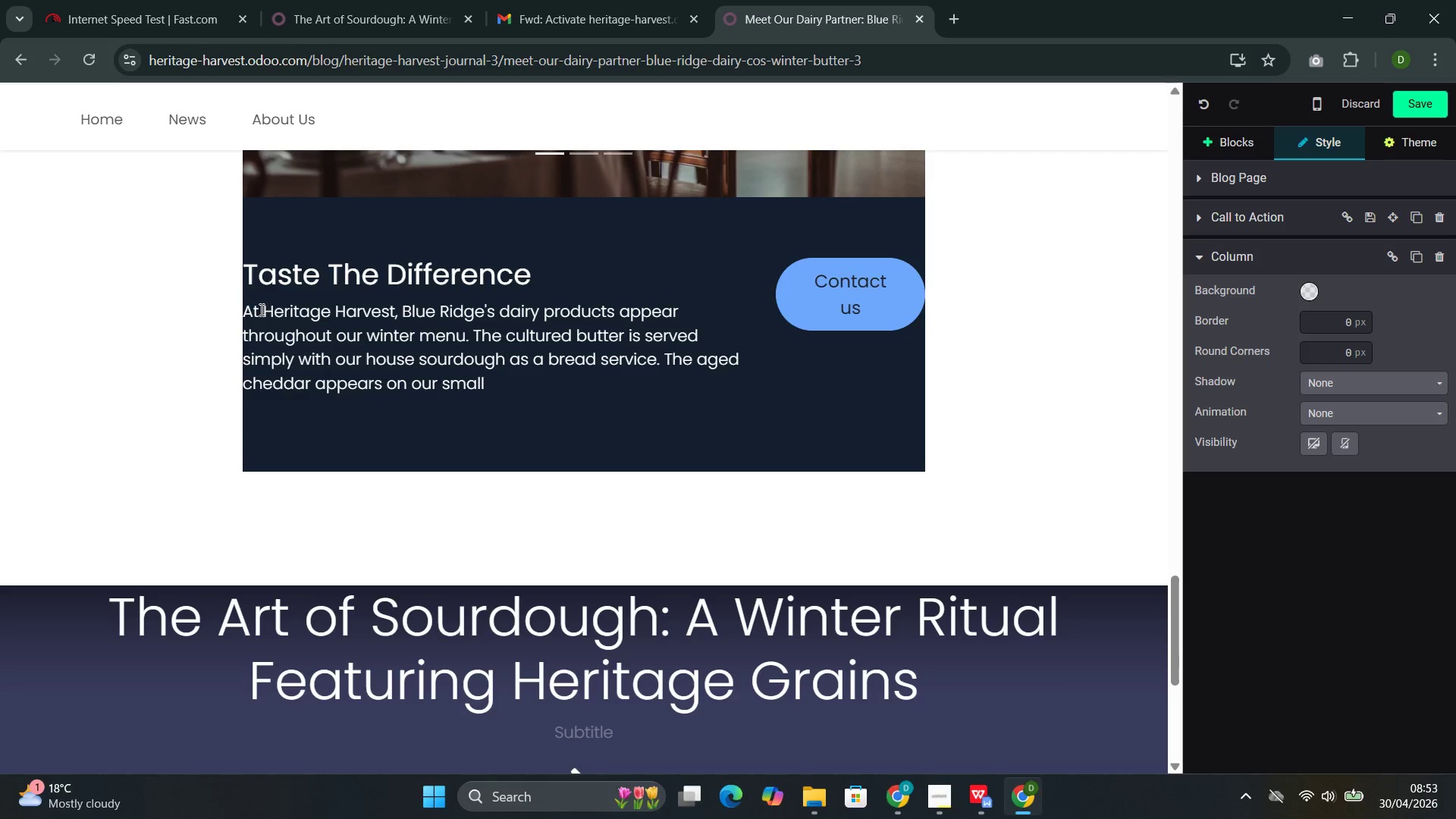 
type( pal)
key(Backspace)
key(Backspace)
type(lates )
key(Backspace)
type(, paired with winter fri)
key(Backspace)
type(uit a)
key(Backspace)
key(Backspace)
type(s and nuts,)
key(Backspace)
type(. The v)
key(Backspace)
type(ha)
key(Backspace)
type(eavy cream finished our winter vegetable soups with a glossy richness ans)
key(Backspace)
type(d forms)
 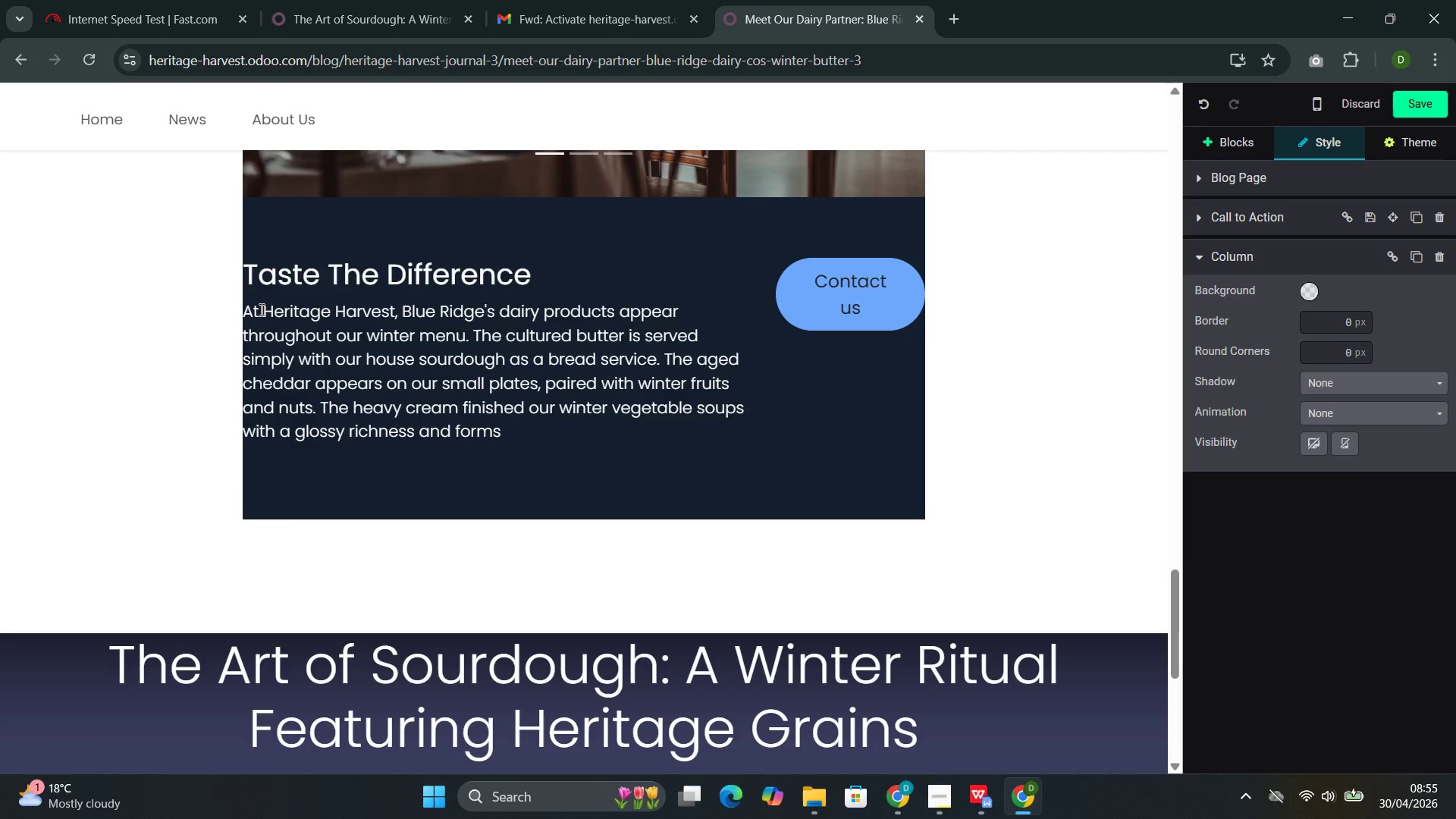 
type( the foundation of our pastty program)
 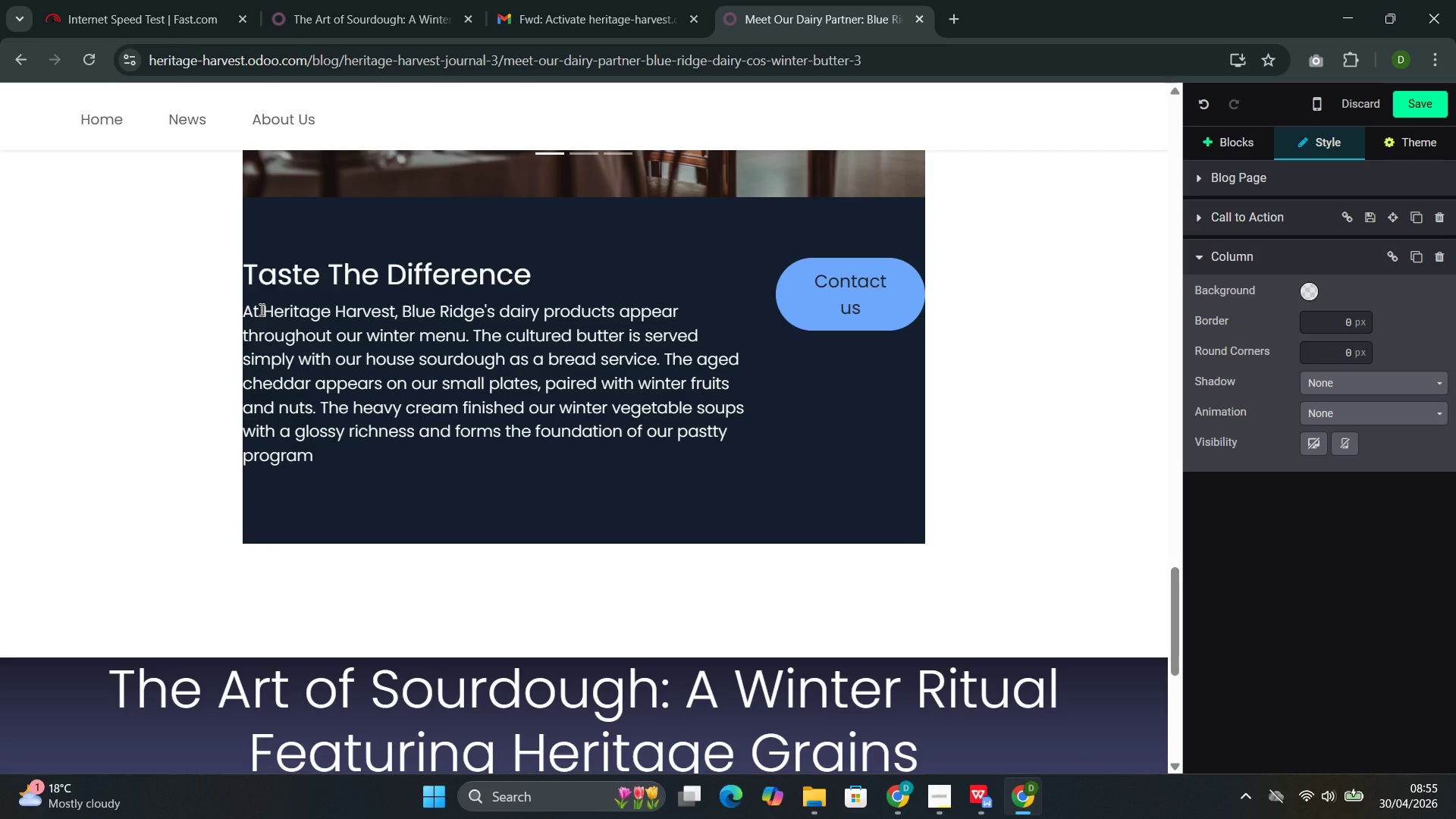 
wait(8.03)
 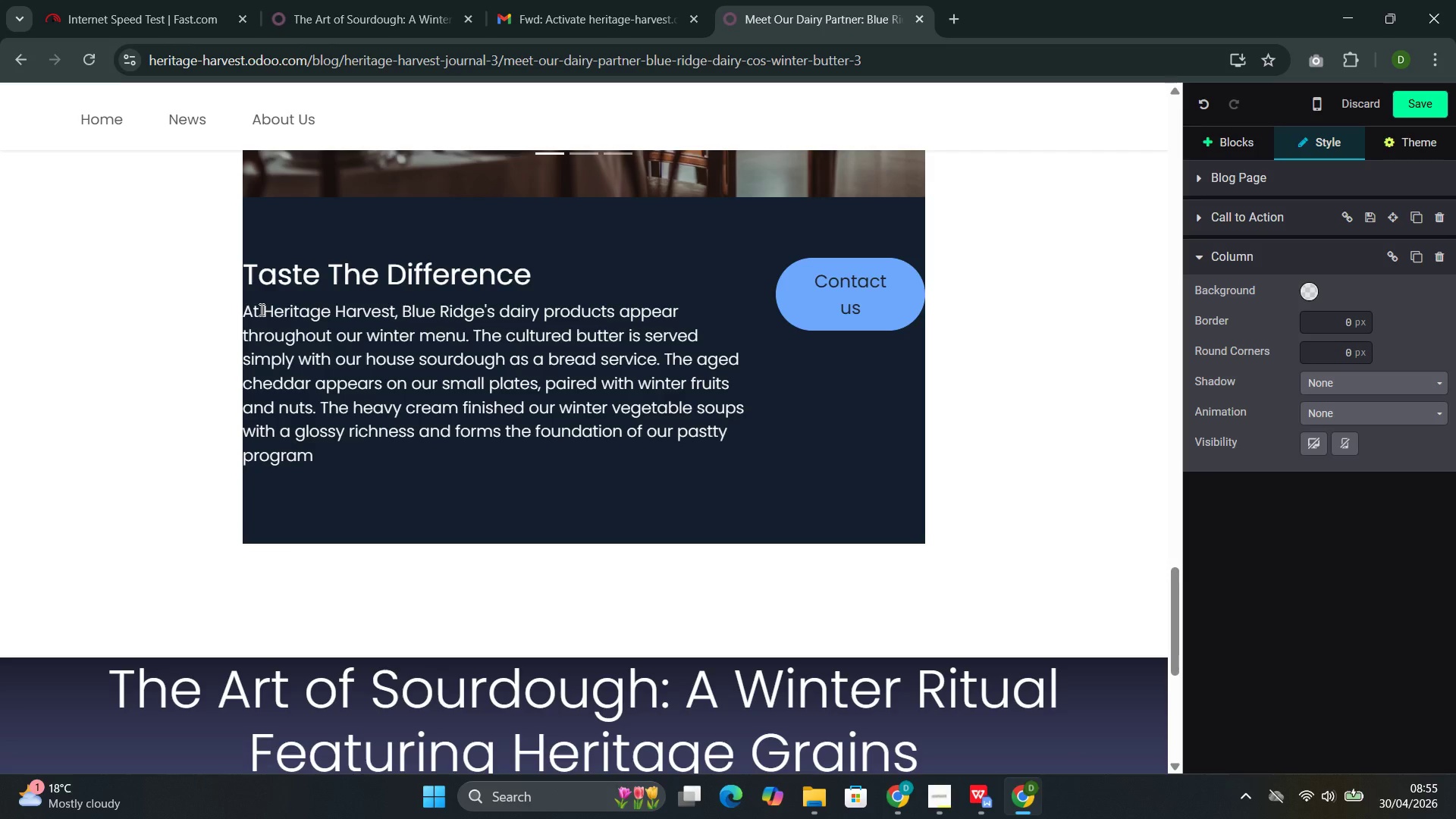 
key(Slash)
 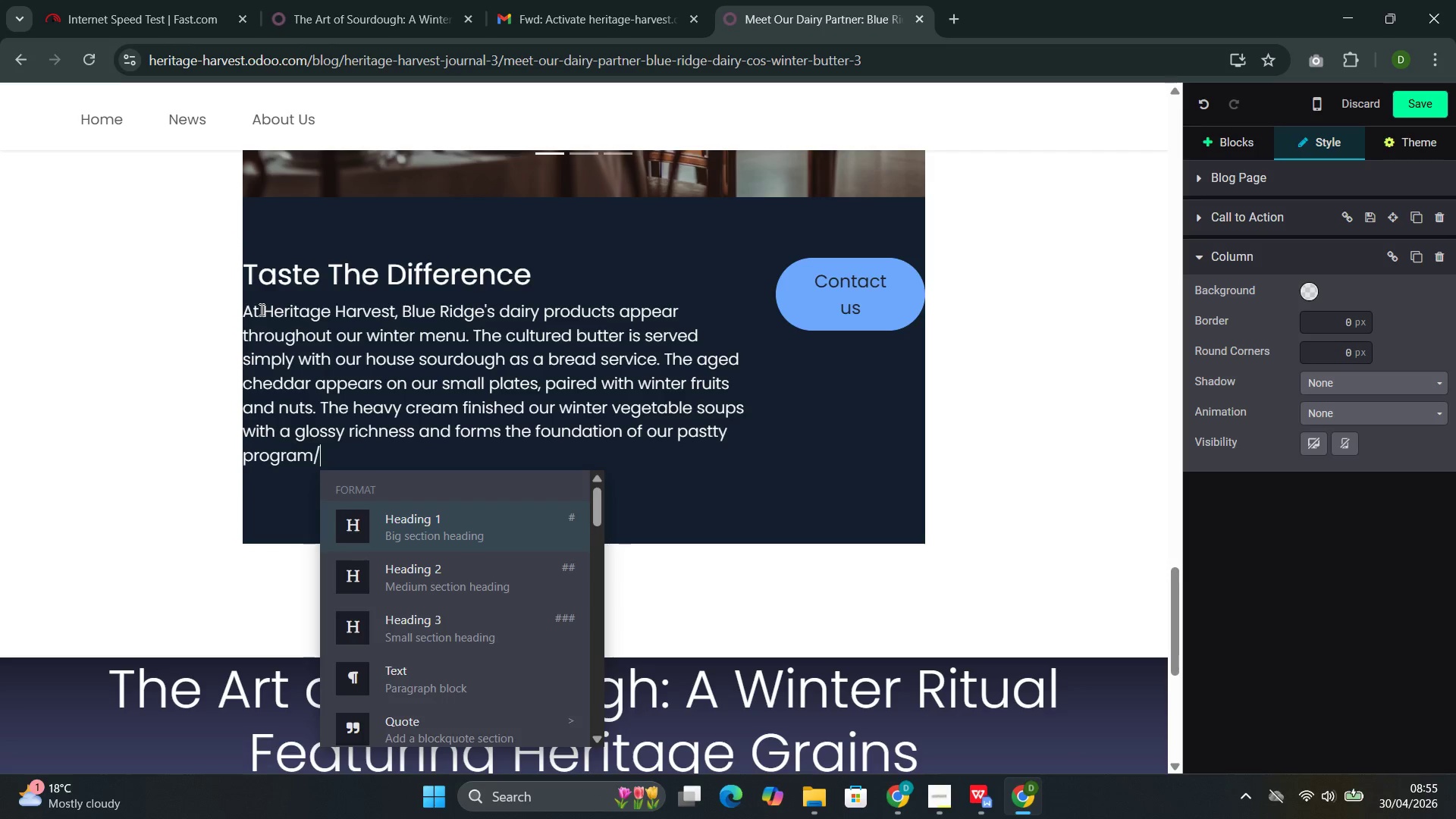 
key(Backspace)
 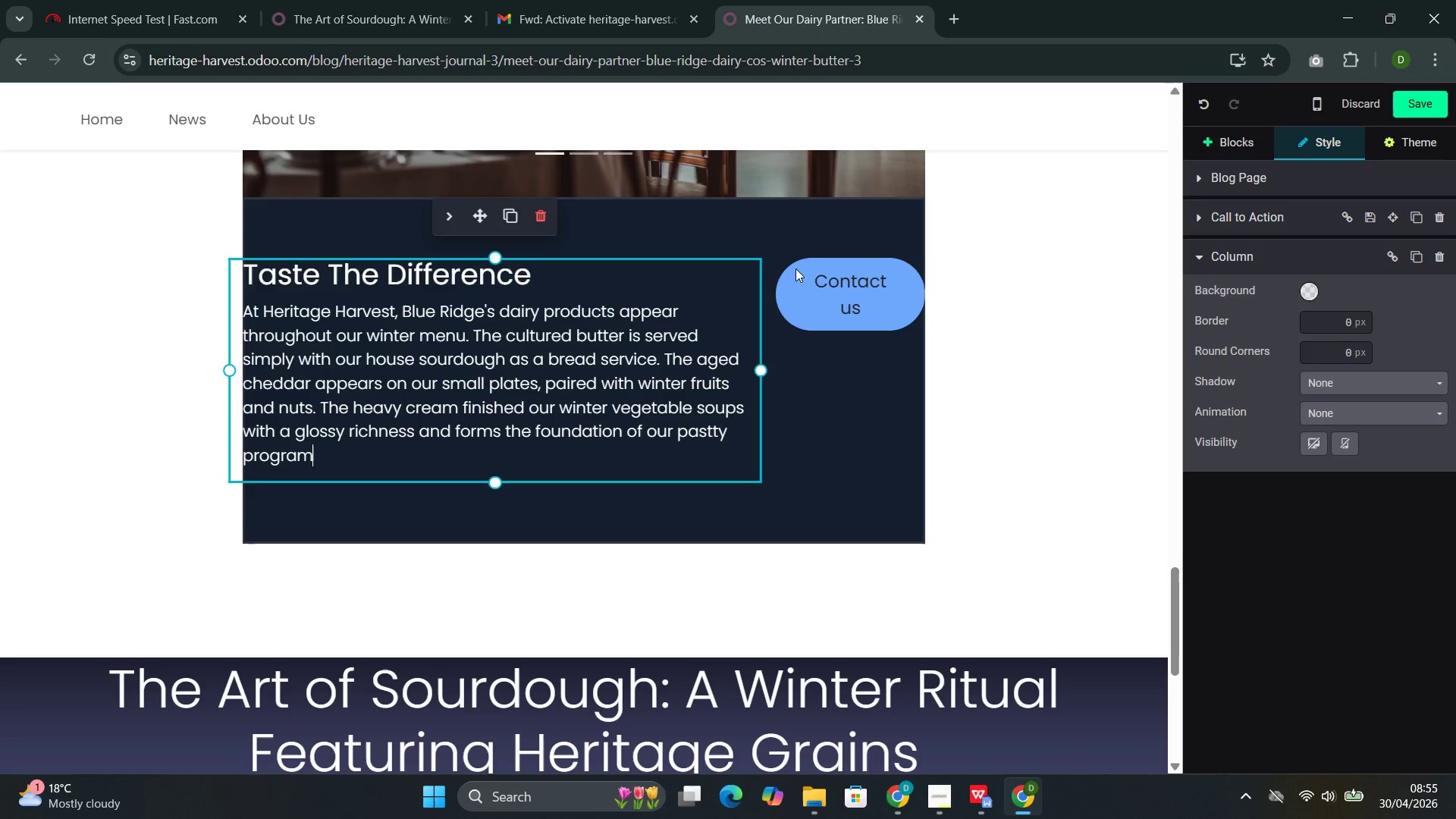 
left_click([795, 284])
 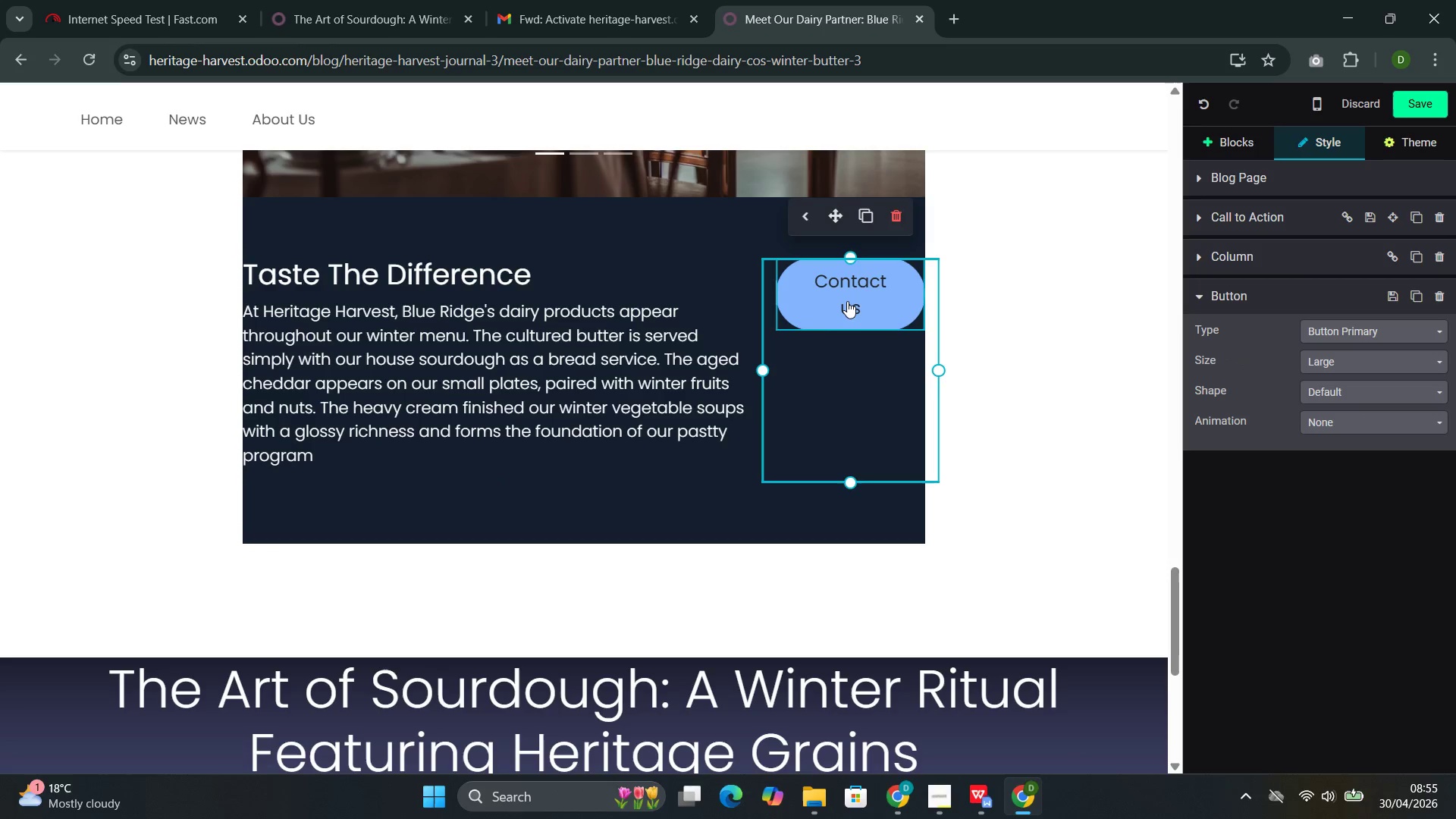 
double_click([847, 301])
 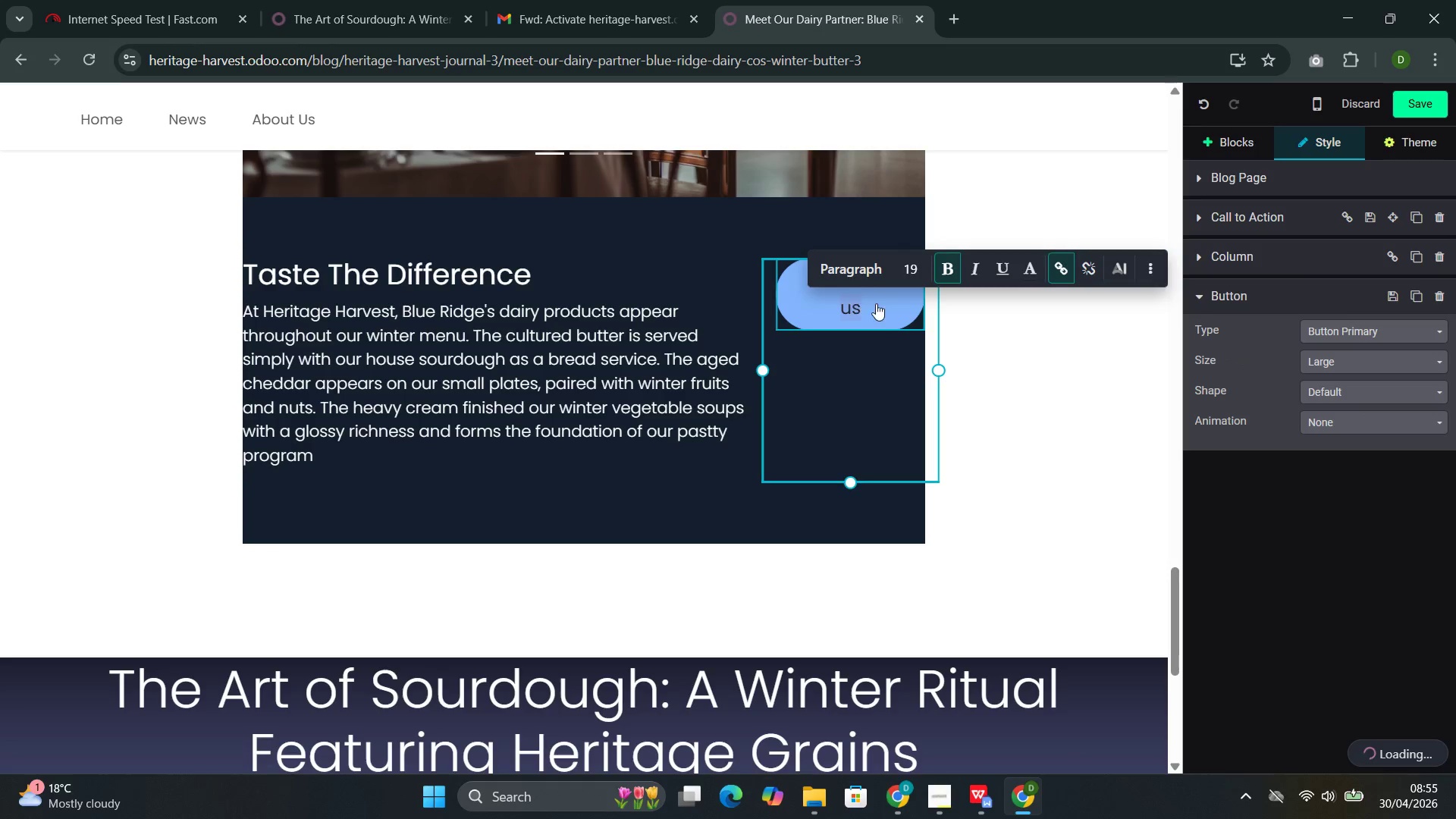 
left_click([879, 306])
 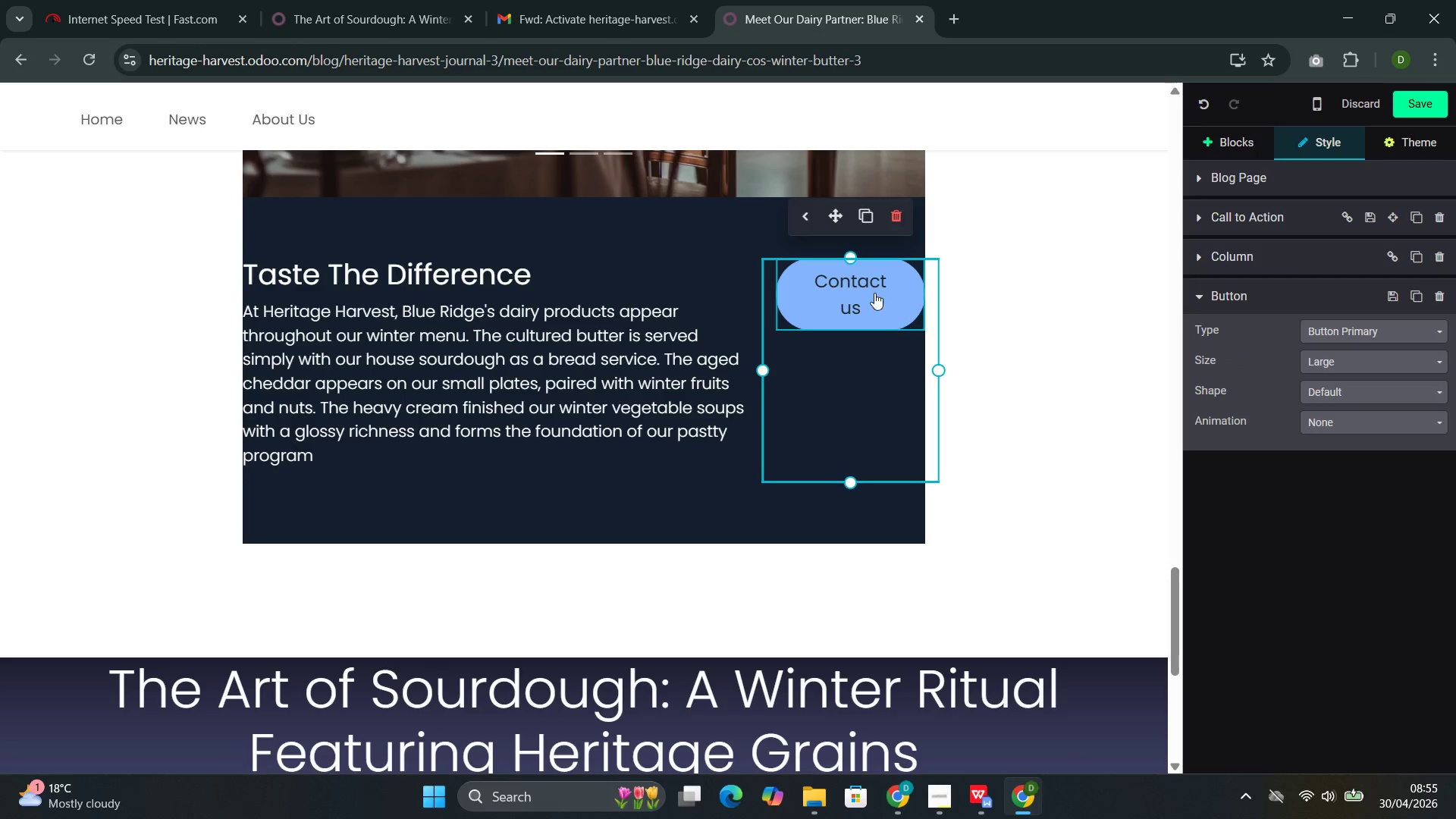 
left_click([874, 293])
 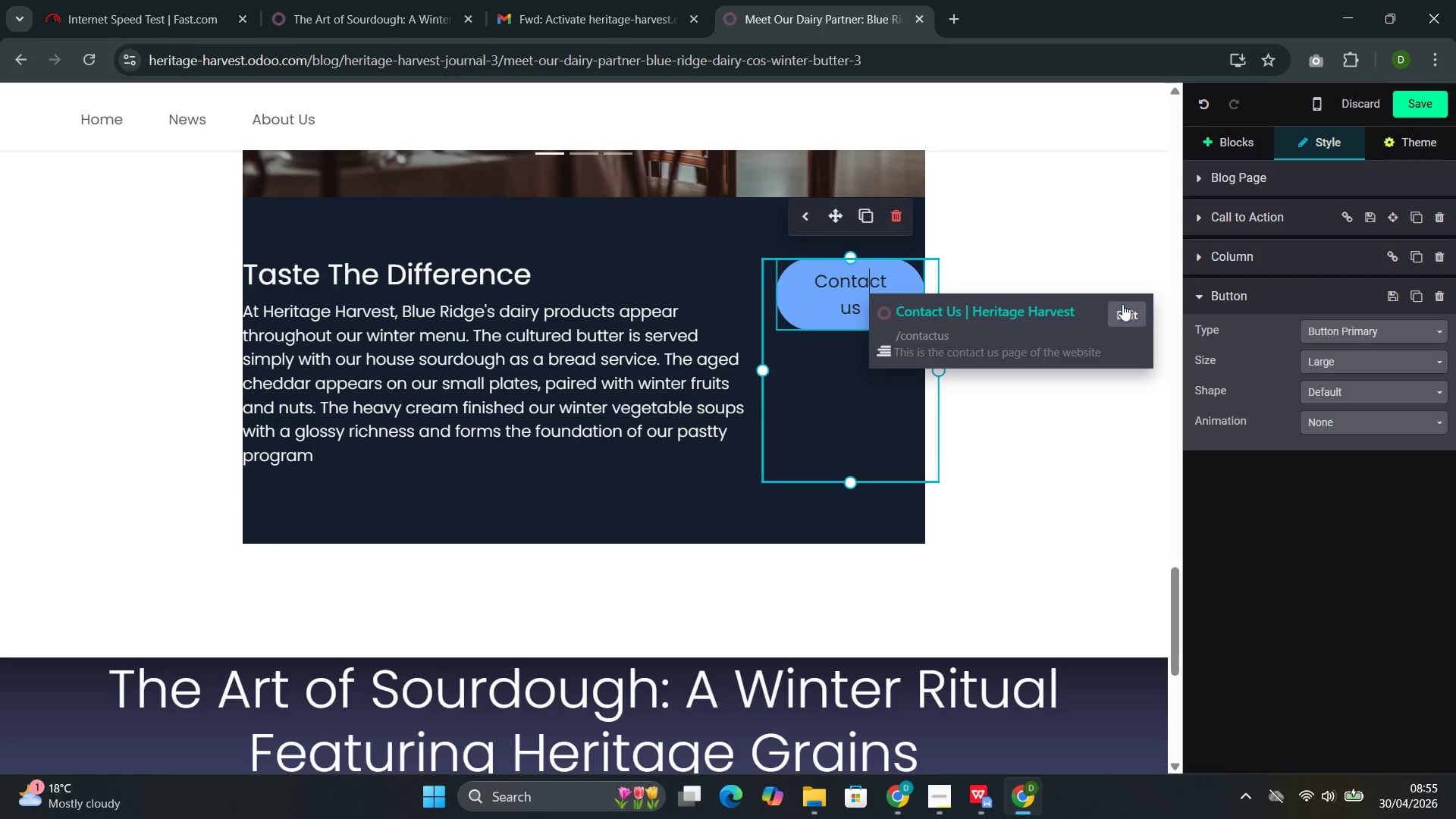 
left_click([1133, 320])
 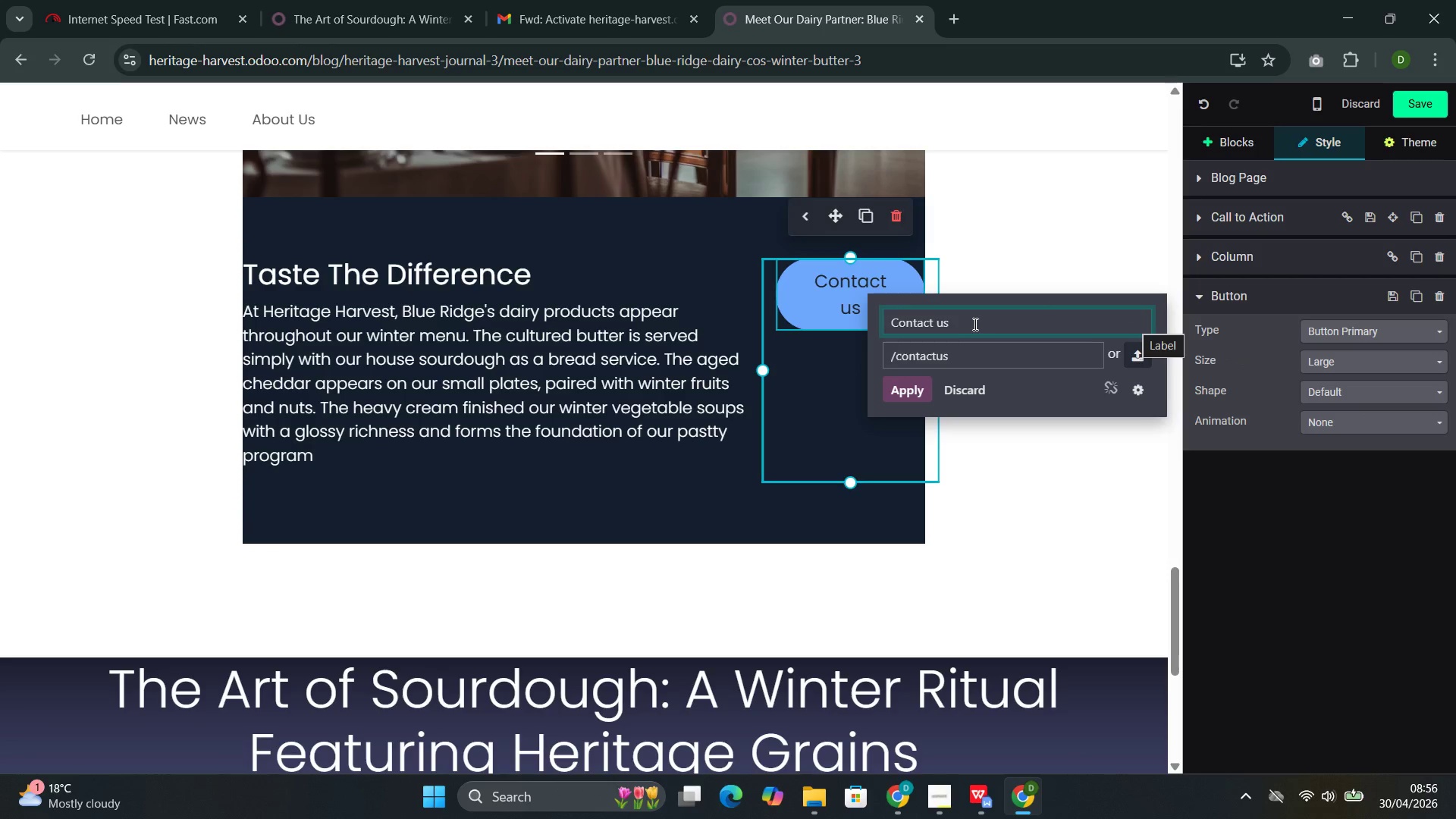 
left_click([976, 322])
 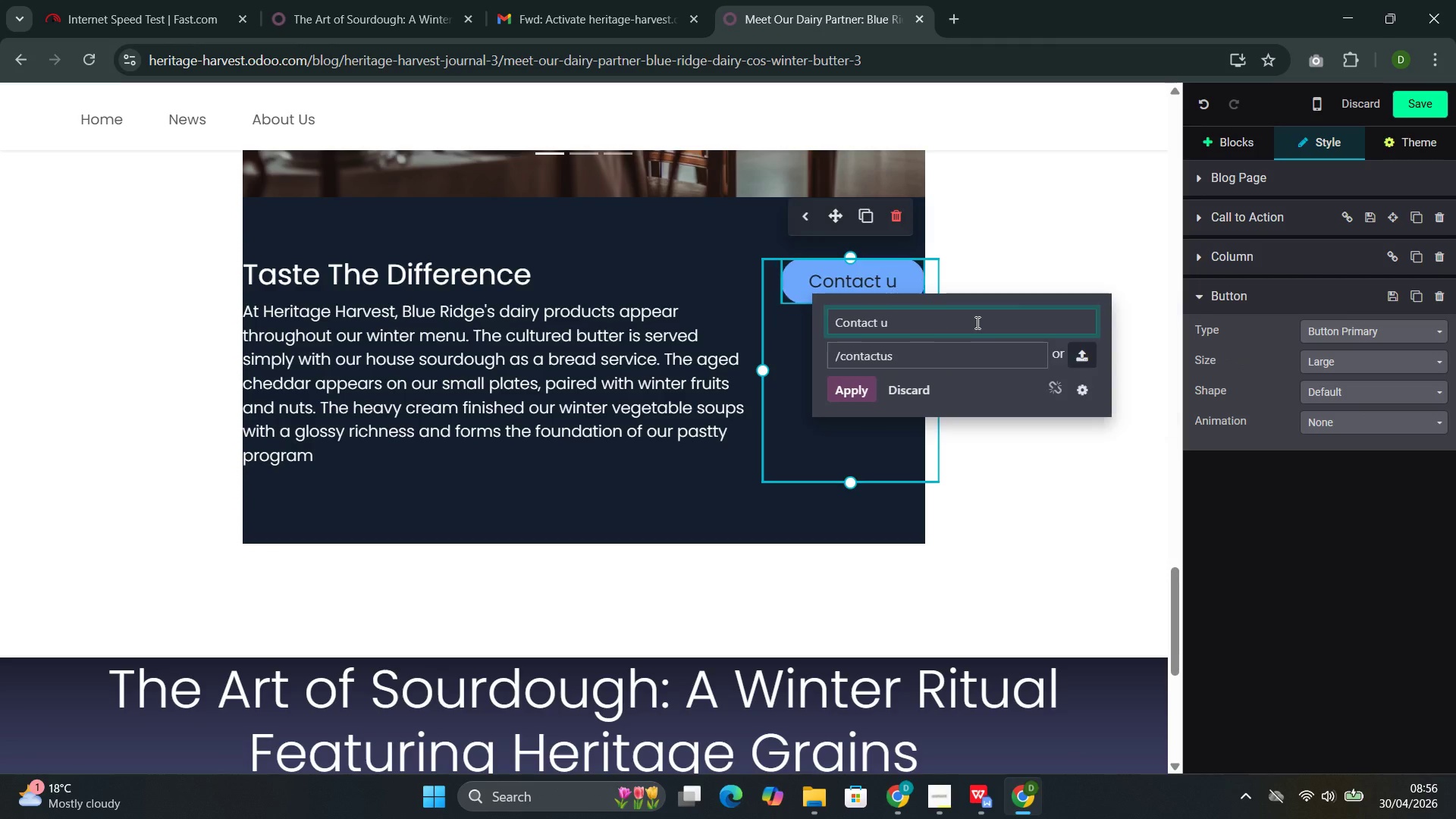 
key(Backspace)
key(Backspace)
key(Backspace)
key(Backspace)
key(Backspace)
key(Backspace)
key(Backspace)
key(Backspace)
key(Backspace)
key(Backspace)
type(Serv)
key(Backspace)
key(Backspace)
key(Backspace)
key(Backspace)
type(Reserve a t)
key(Backspace)
type(Tabk)
key(Backspace)
type(le)
 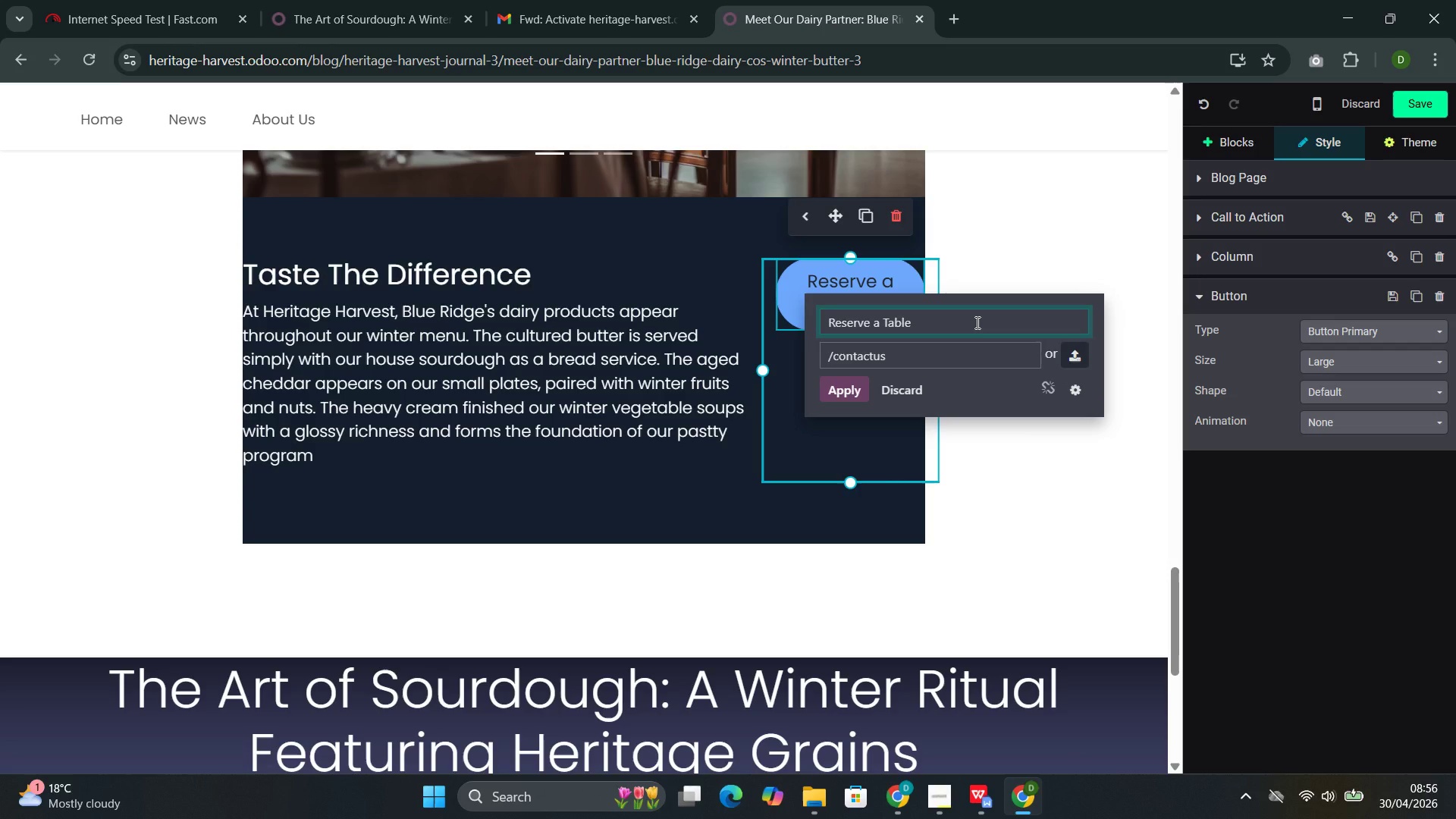 
left_click([941, 366])
 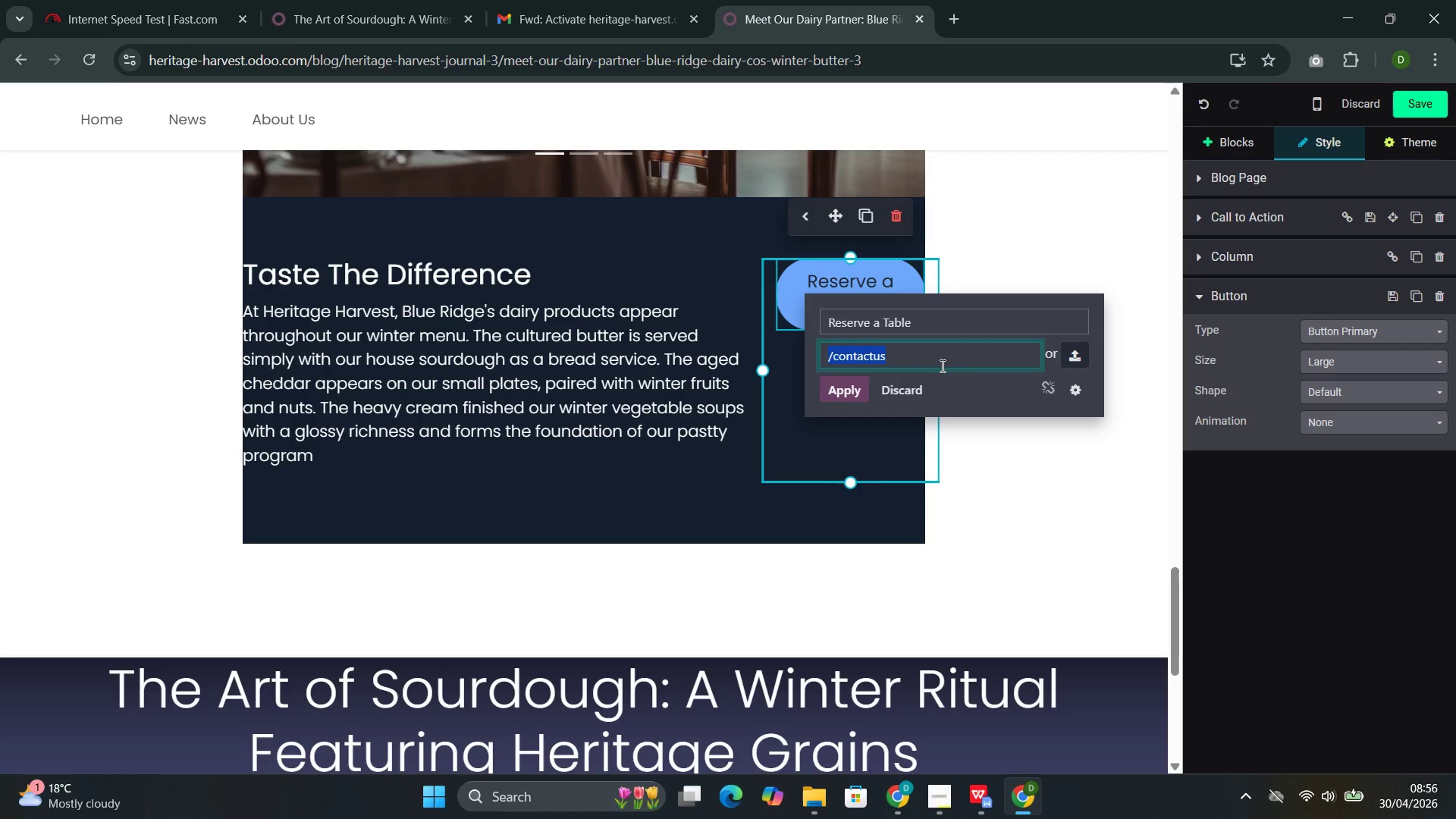 
key(Backspace)
 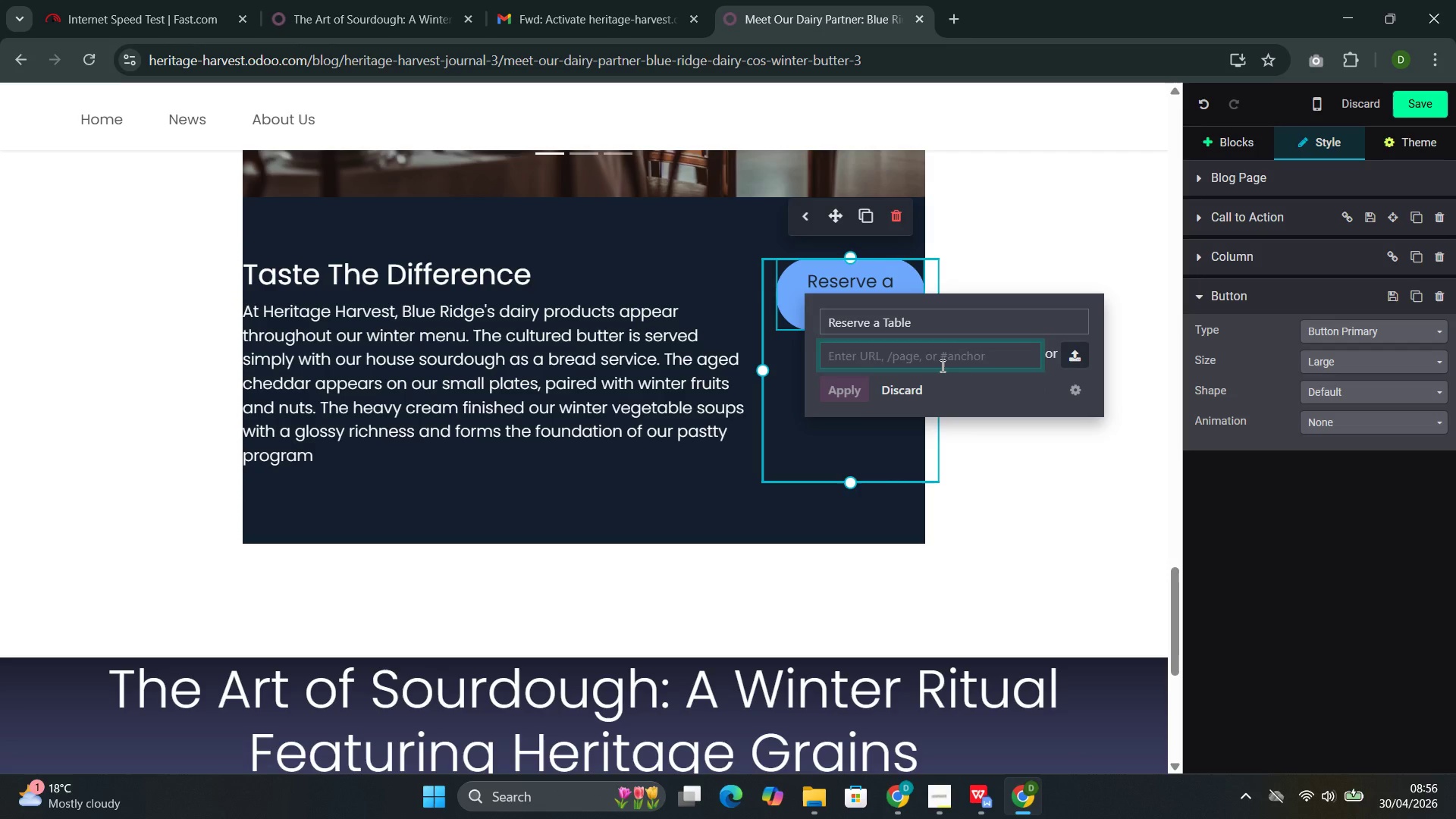 
key(Slash)
 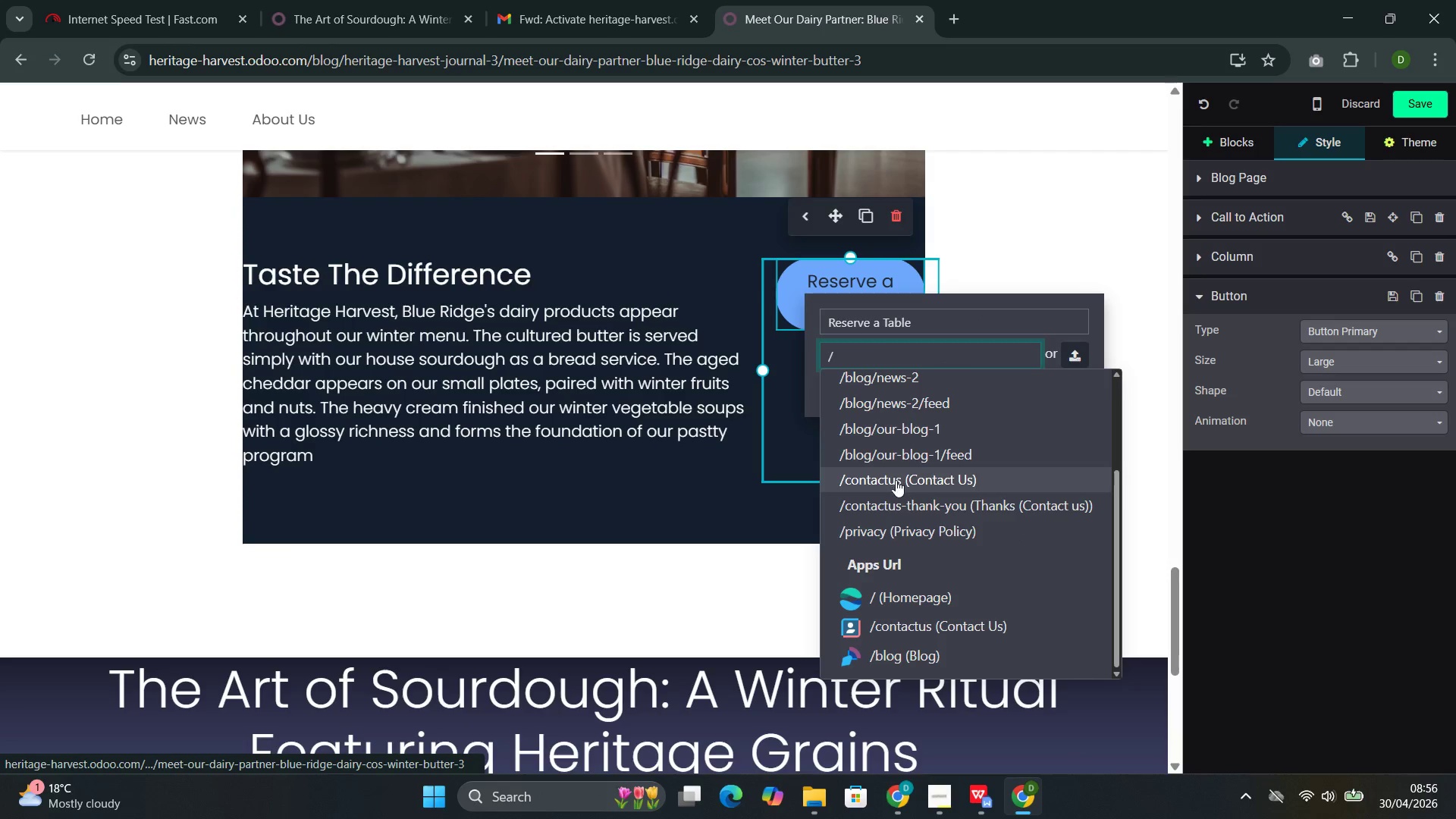 
left_click([888, 607])
 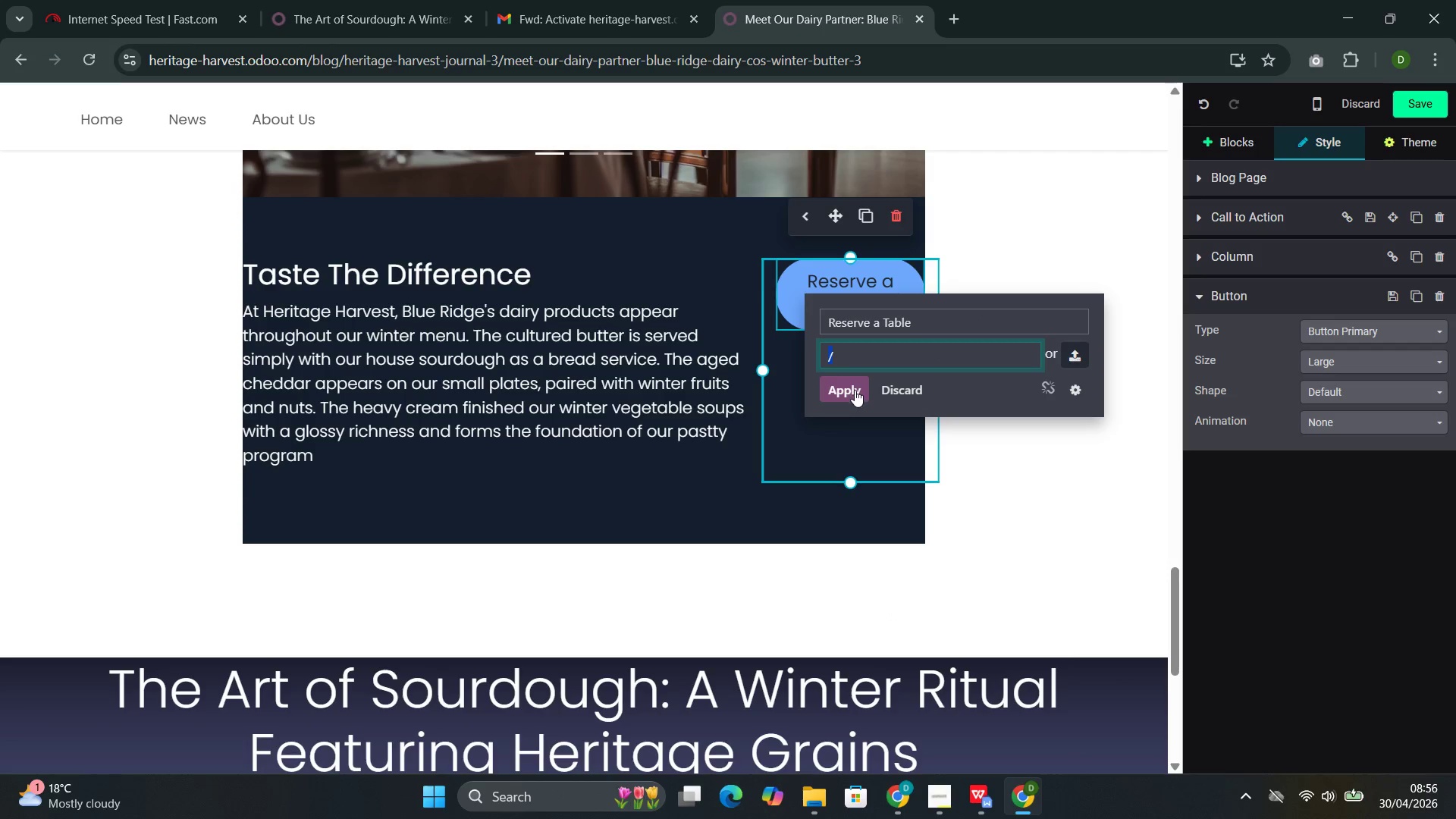 
left_click([855, 394])
 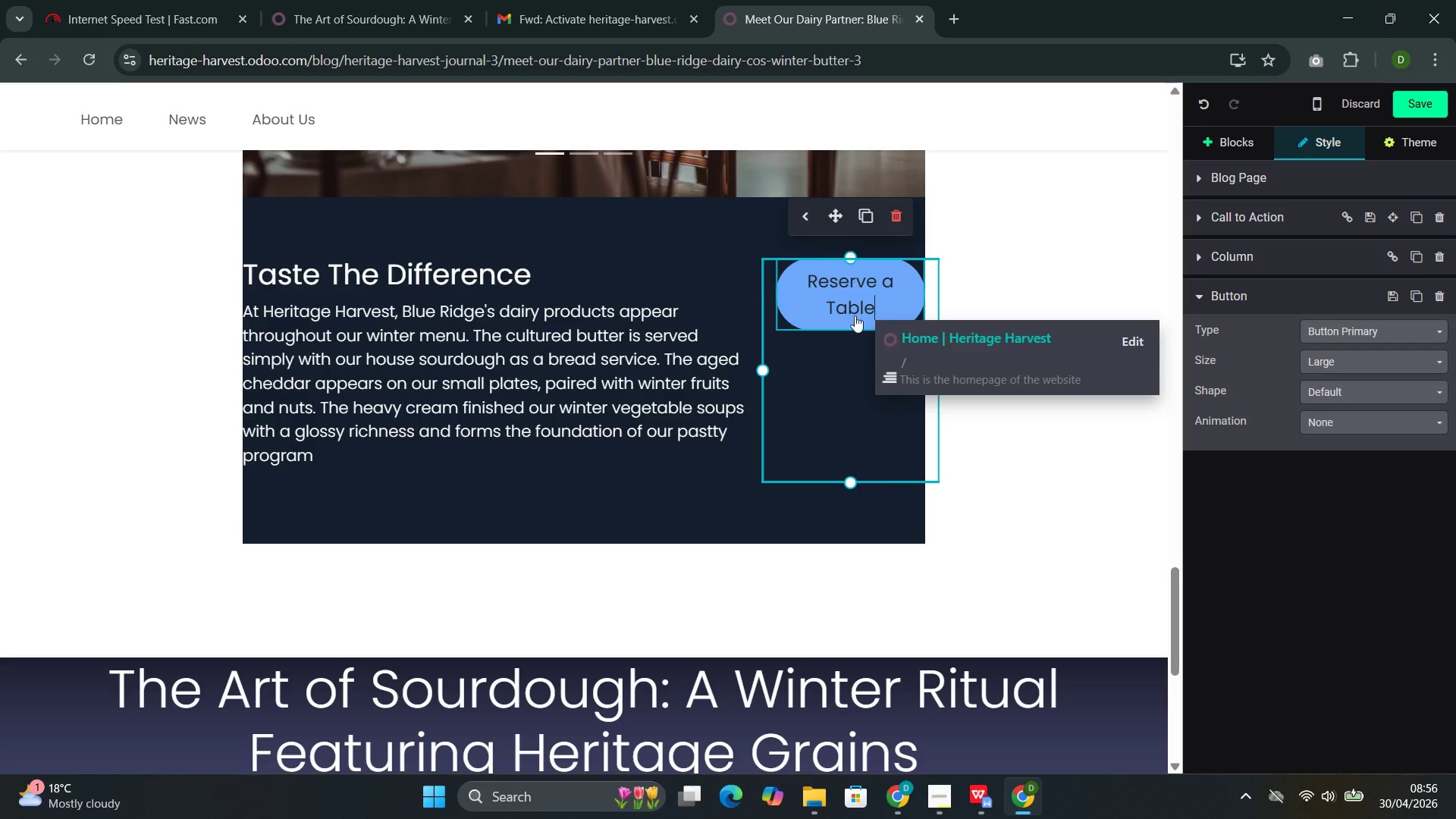 
left_click([842, 416])
 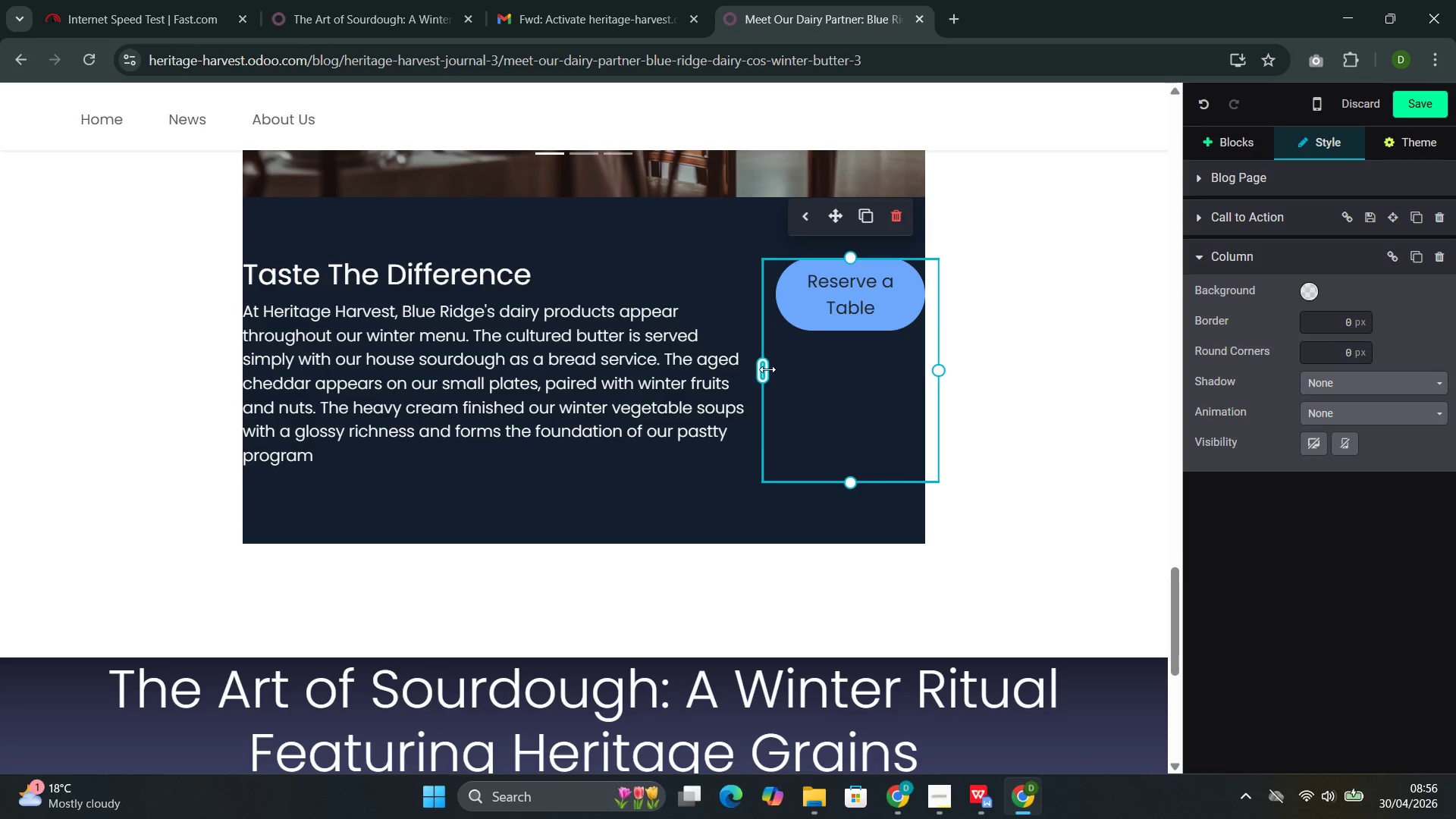 
left_click([767, 369])
 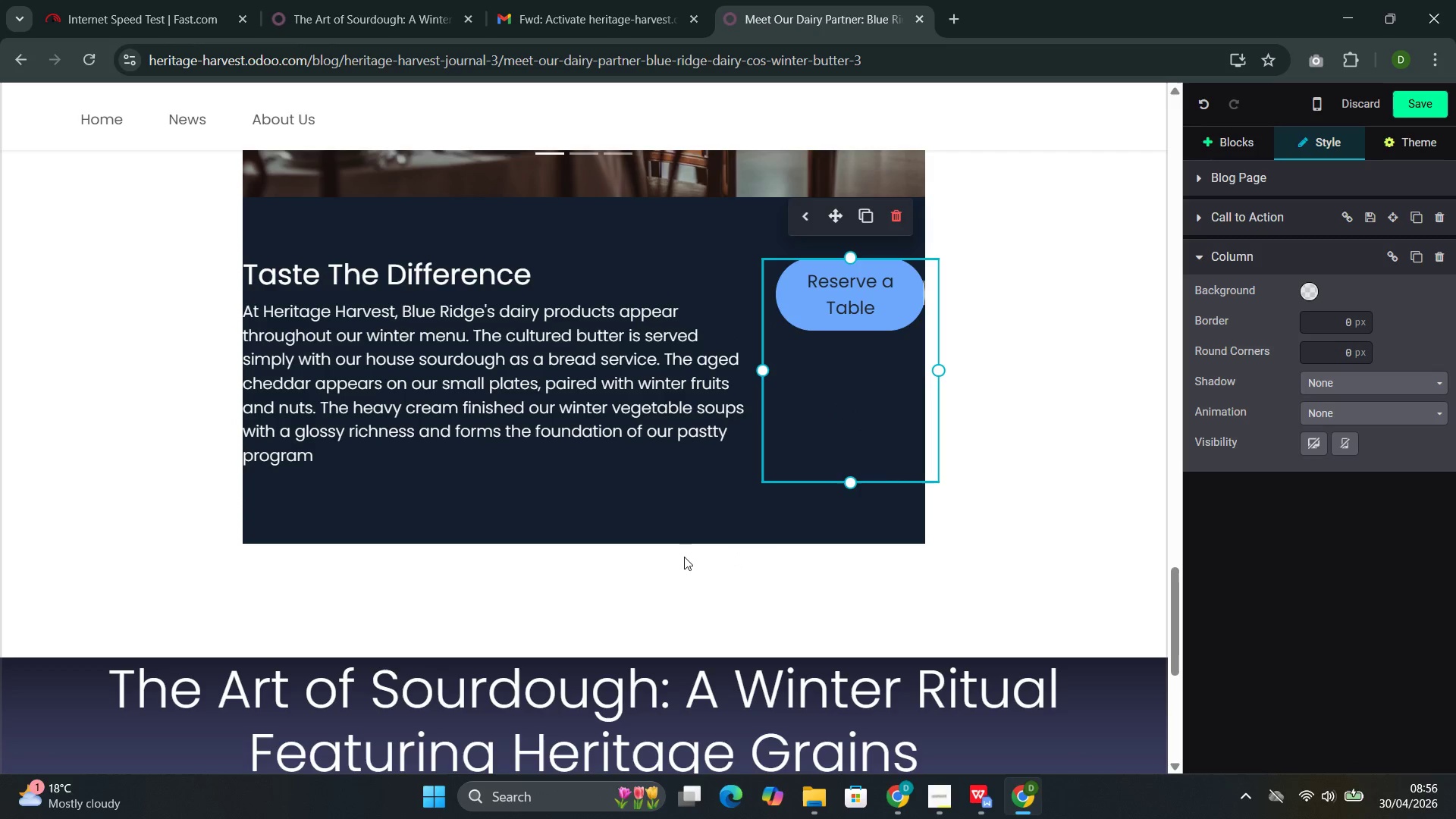 
left_click([684, 557])
 